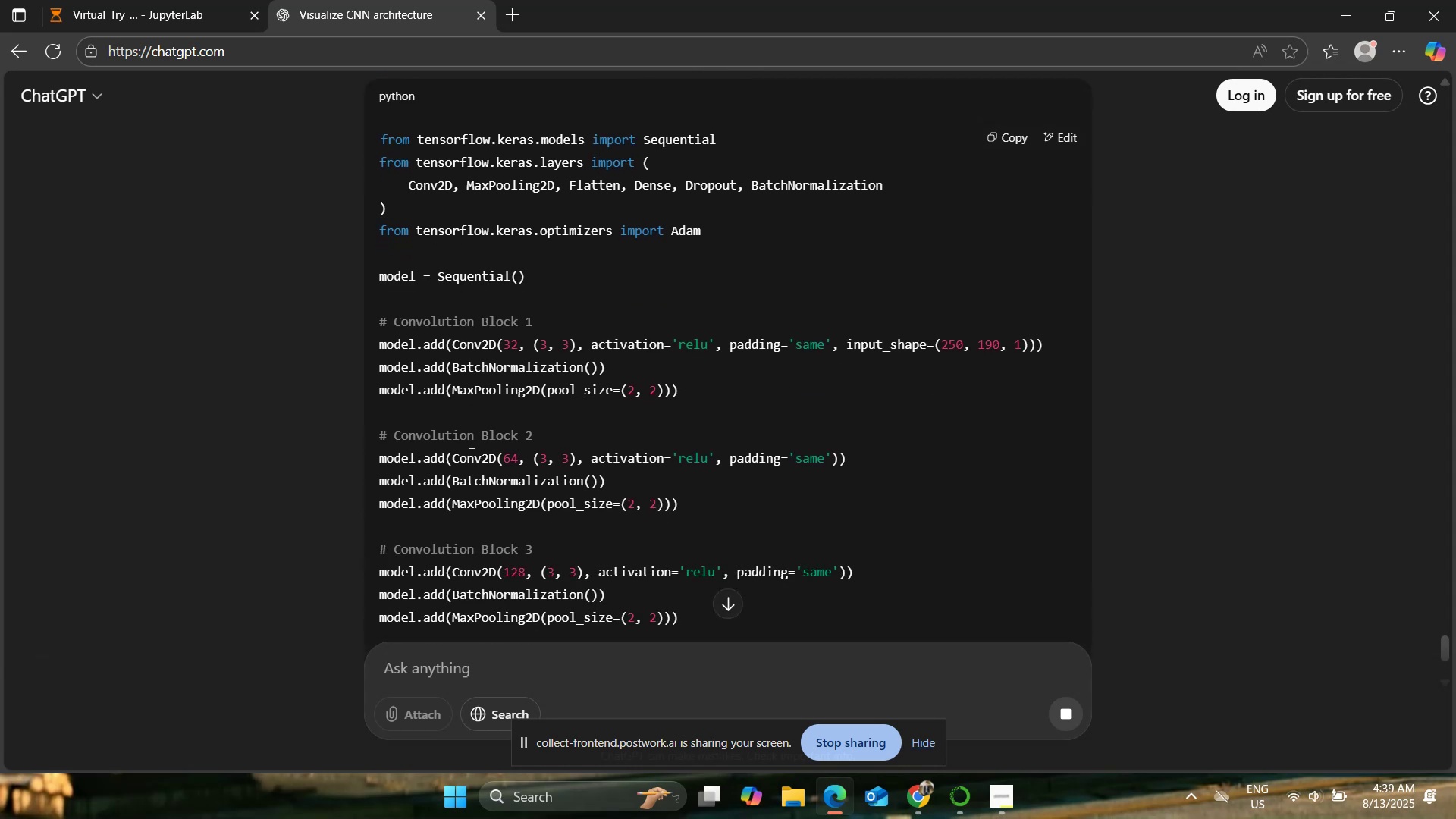 
scroll: coordinate [306, 398], scroll_direction: down, amount: 1.0
 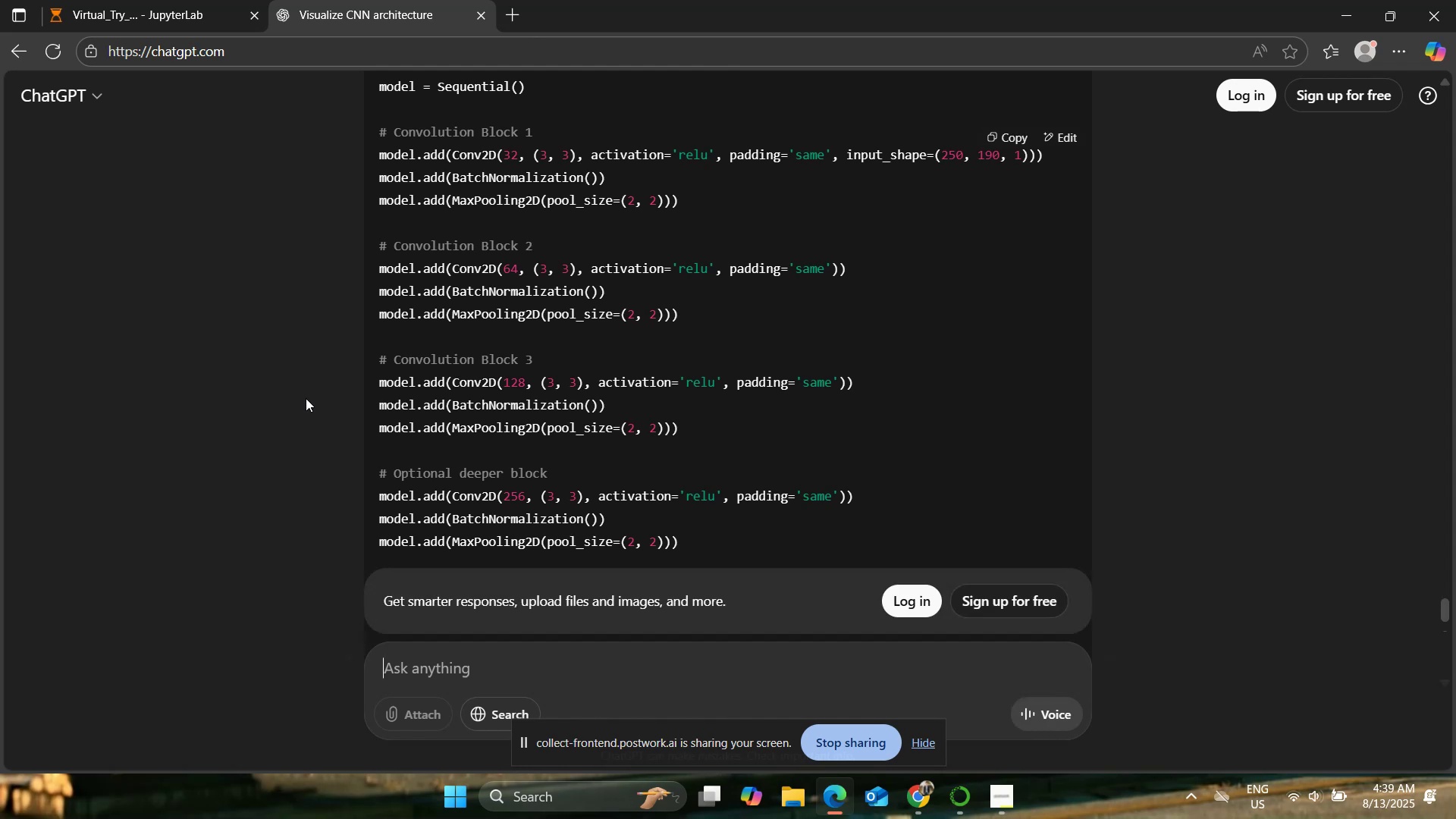 
wait(5.64)
 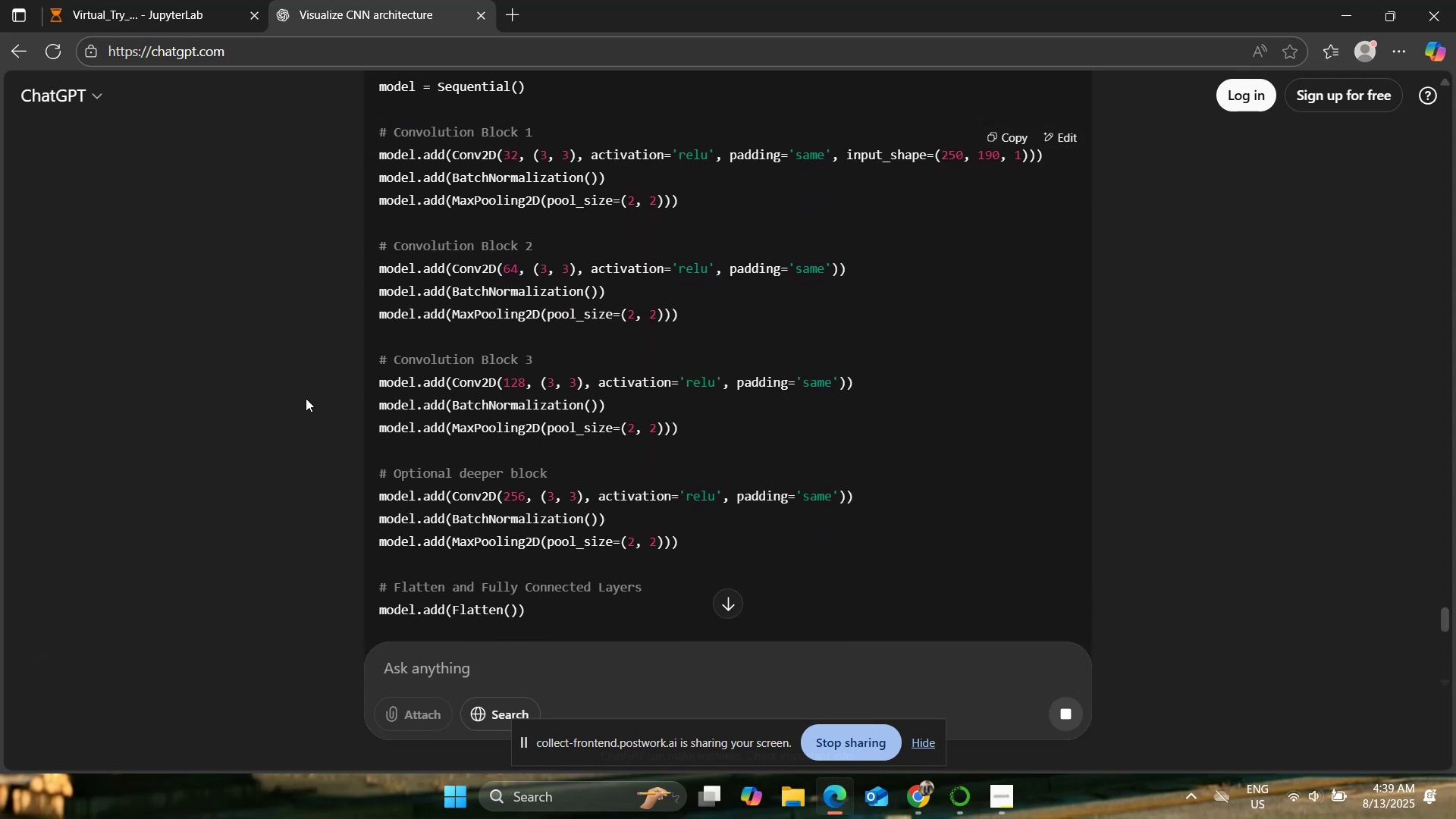 
scroll: coordinate [306, 398], scroll_direction: down, amount: 1.0
 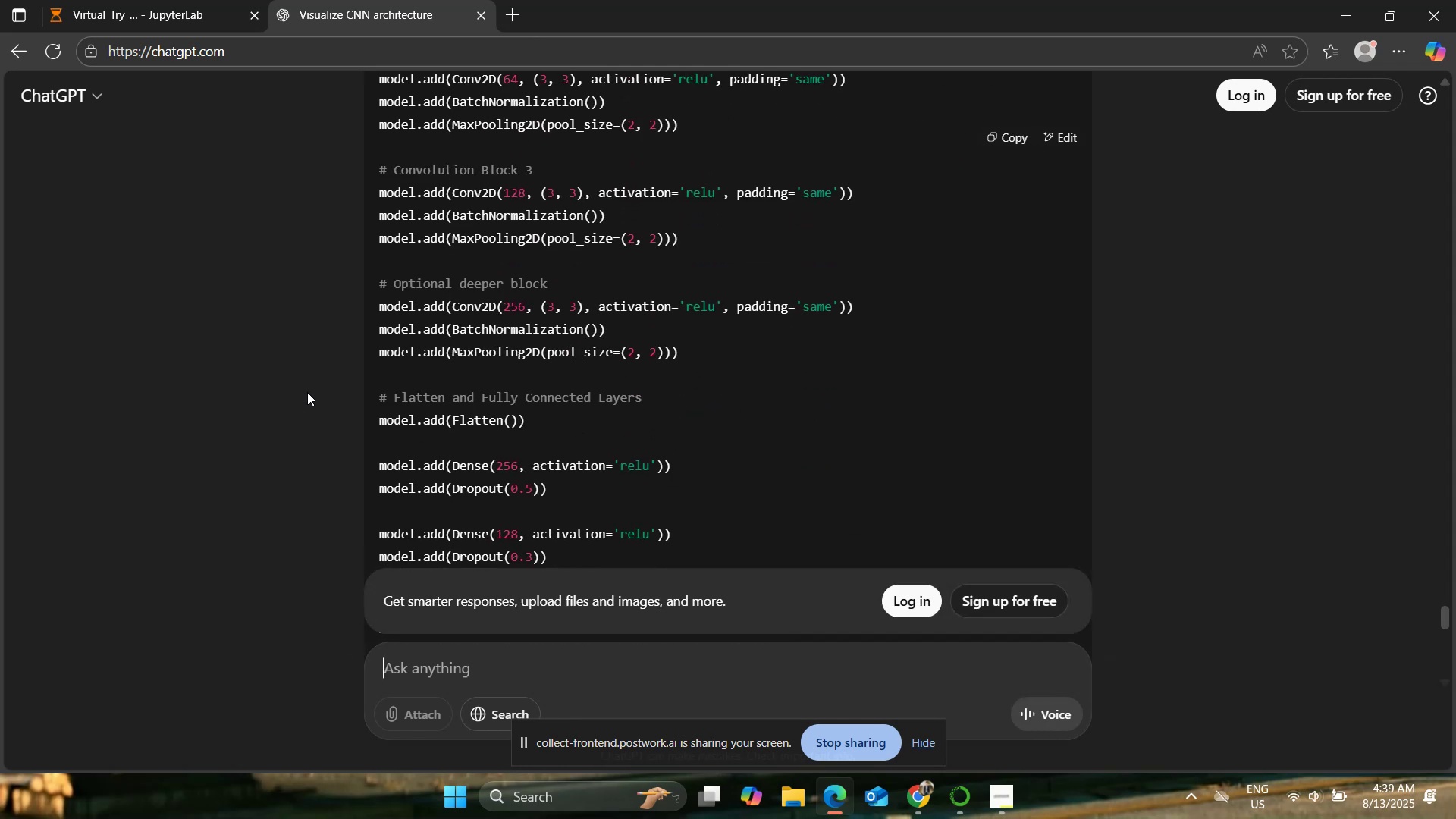 
left_click([139, 0])
 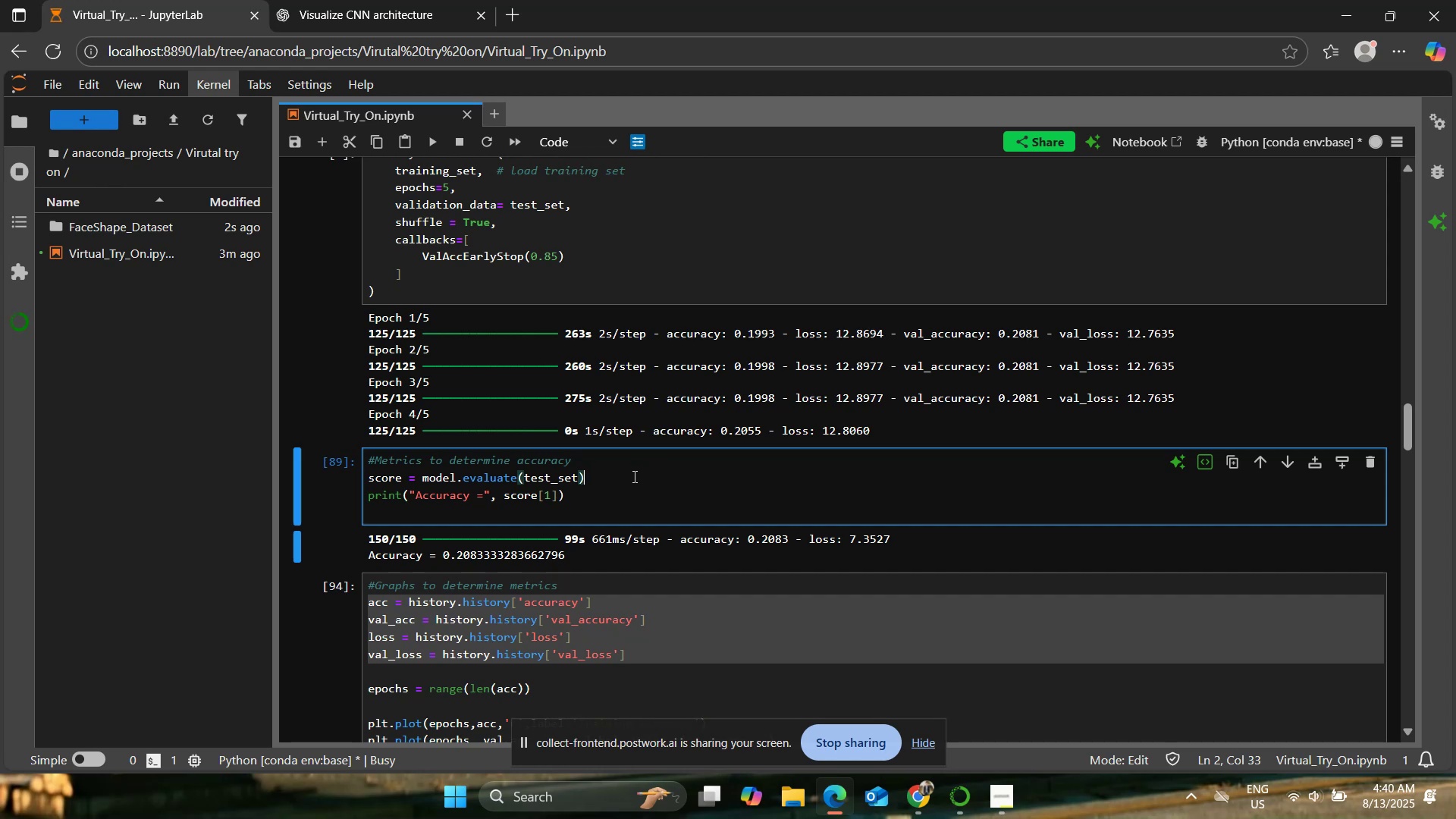 
wait(60.17)
 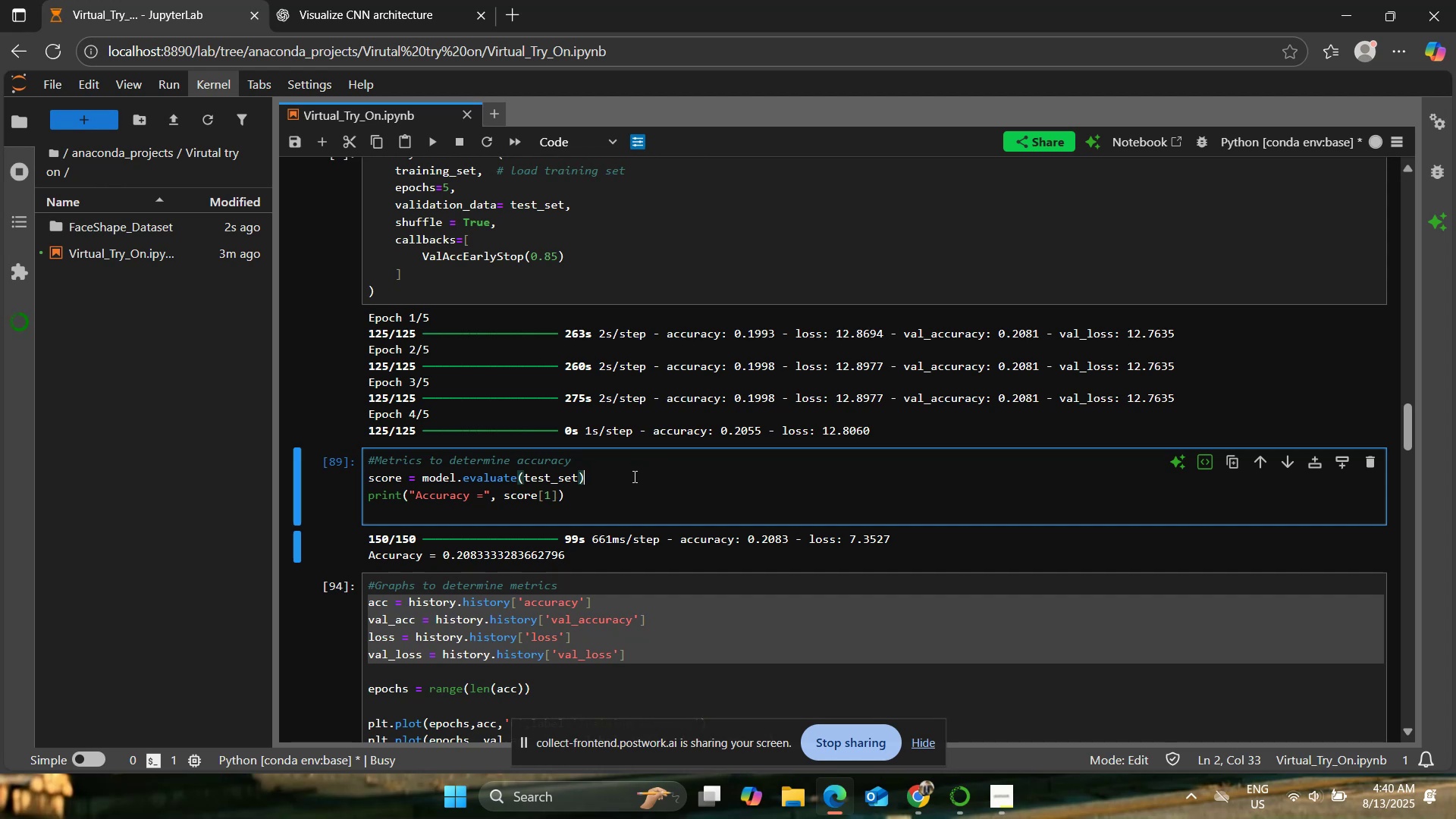 
left_click([417, 0])
 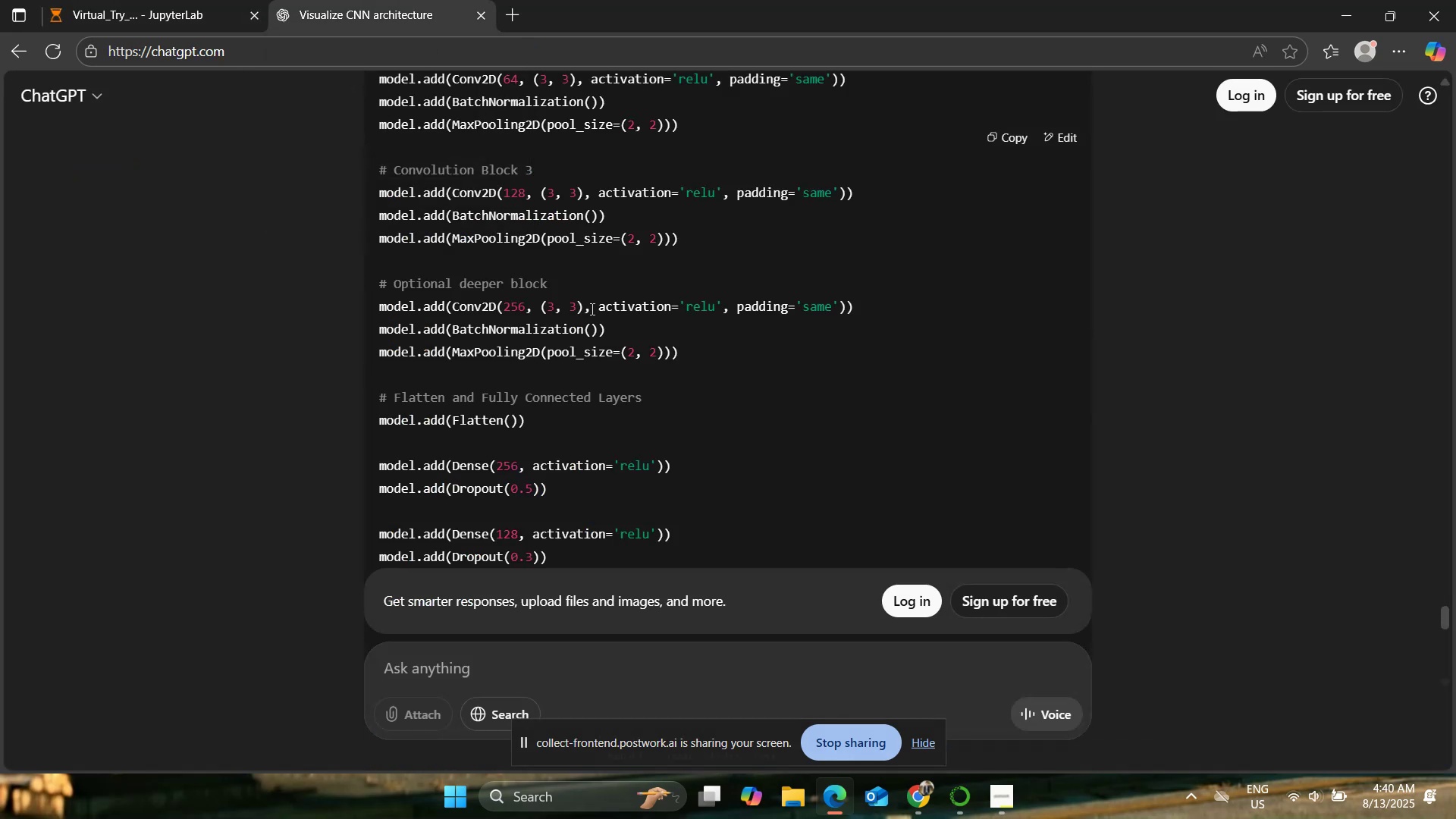 
scroll: coordinate [273, 309], scroll_direction: up, amount: 3.0
 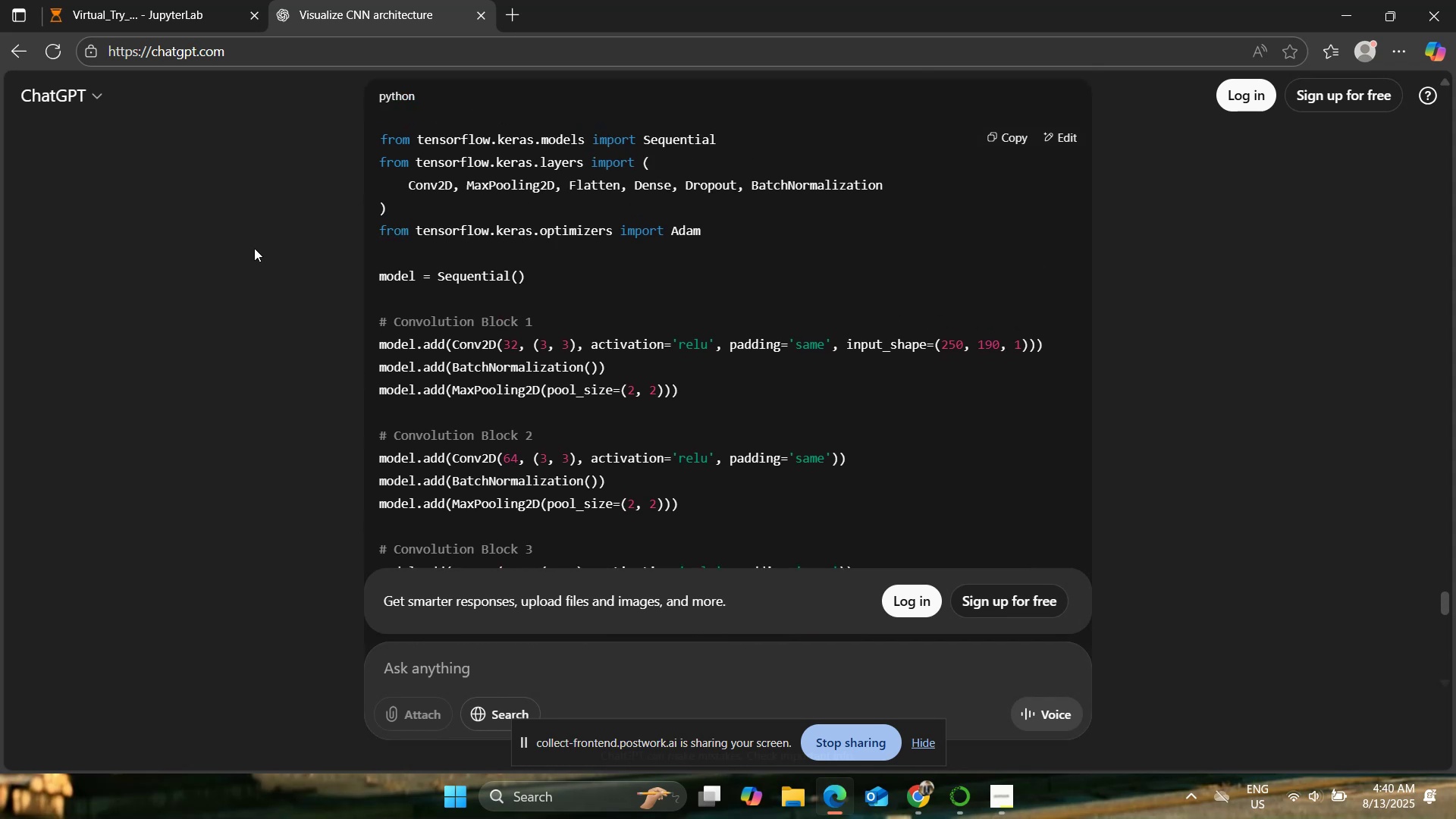 
left_click([178, 0])
 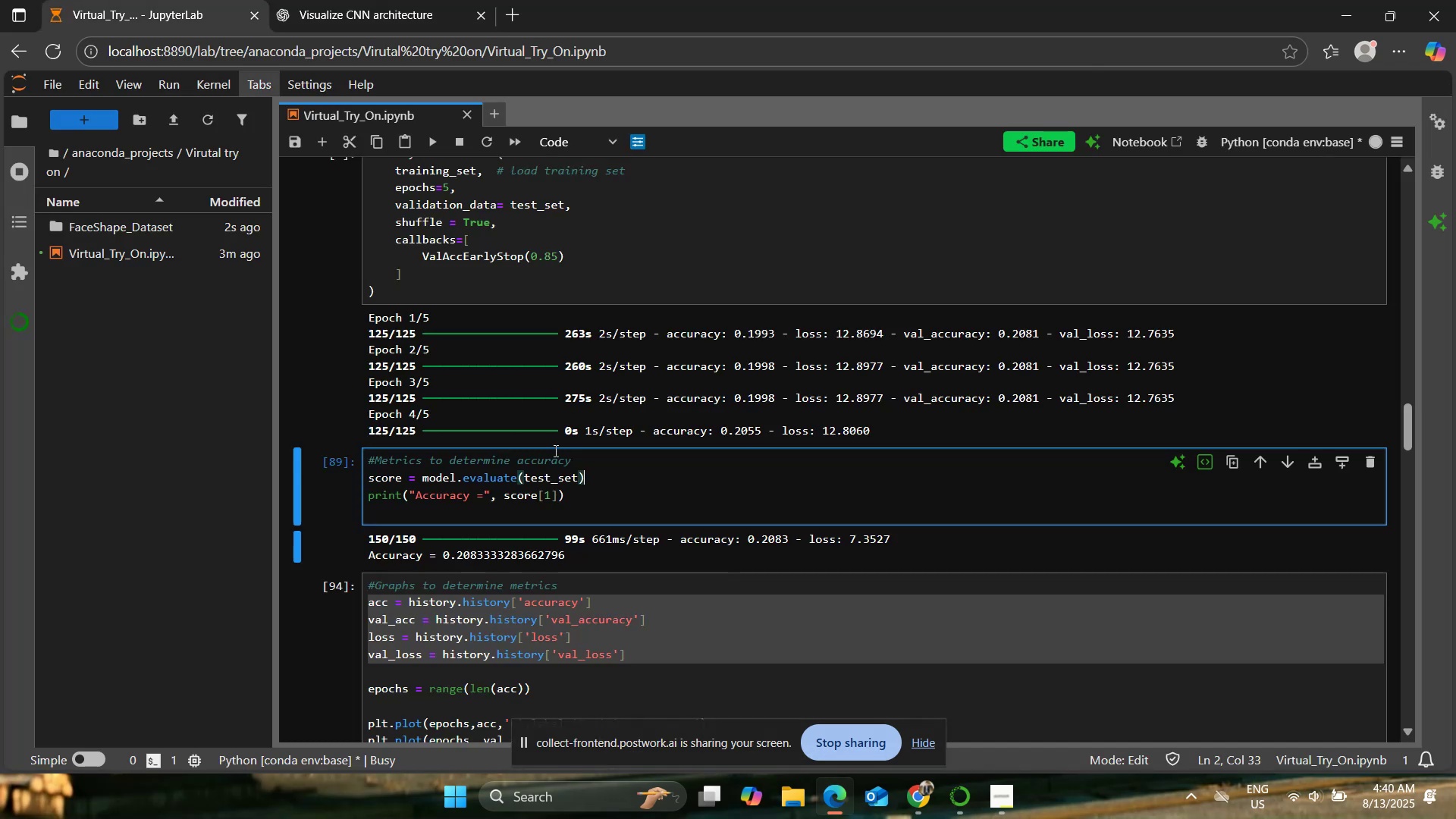 
scroll: coordinate [570, 474], scroll_direction: up, amount: 3.0
 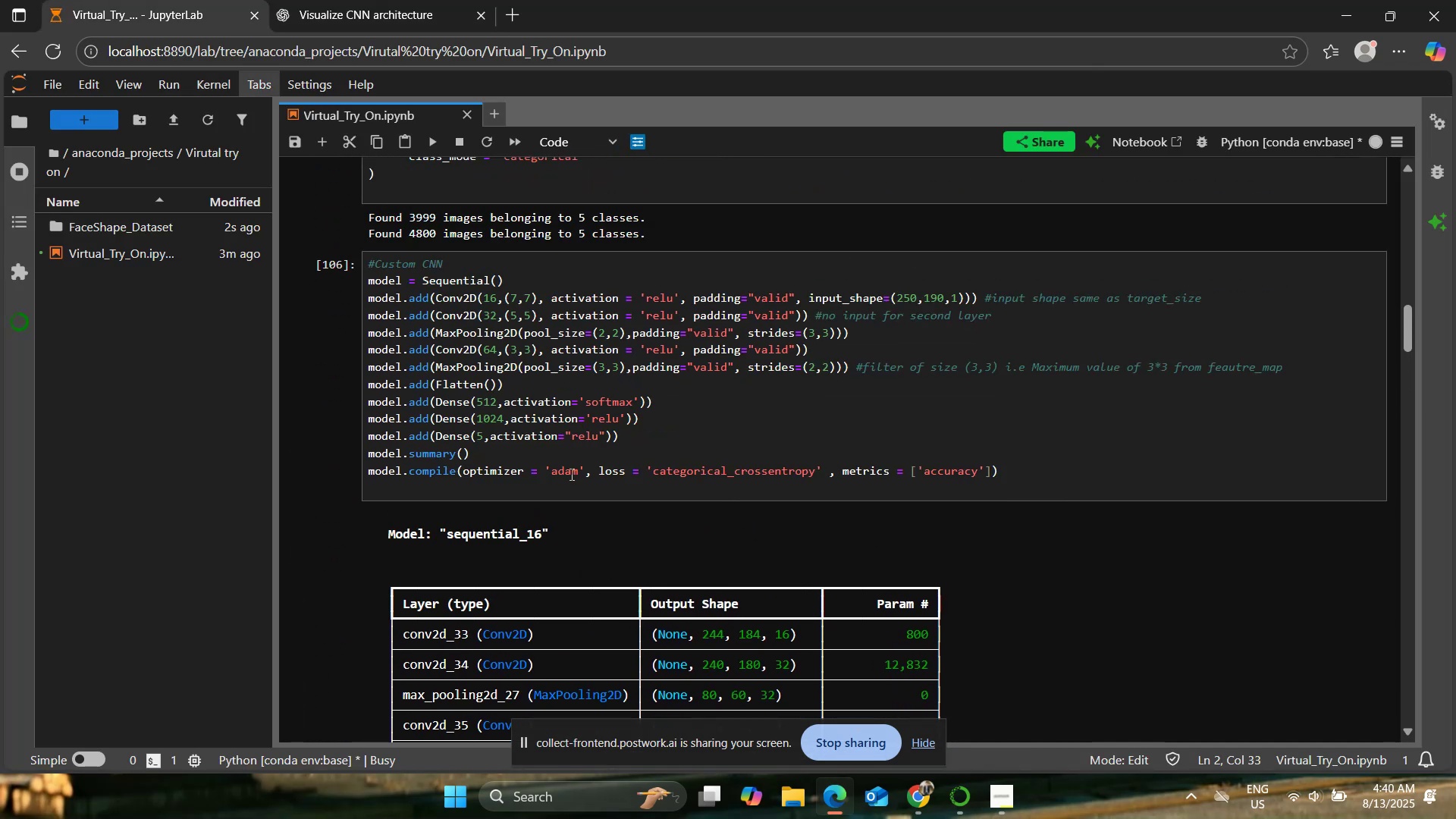 
left_click([406, 0])
 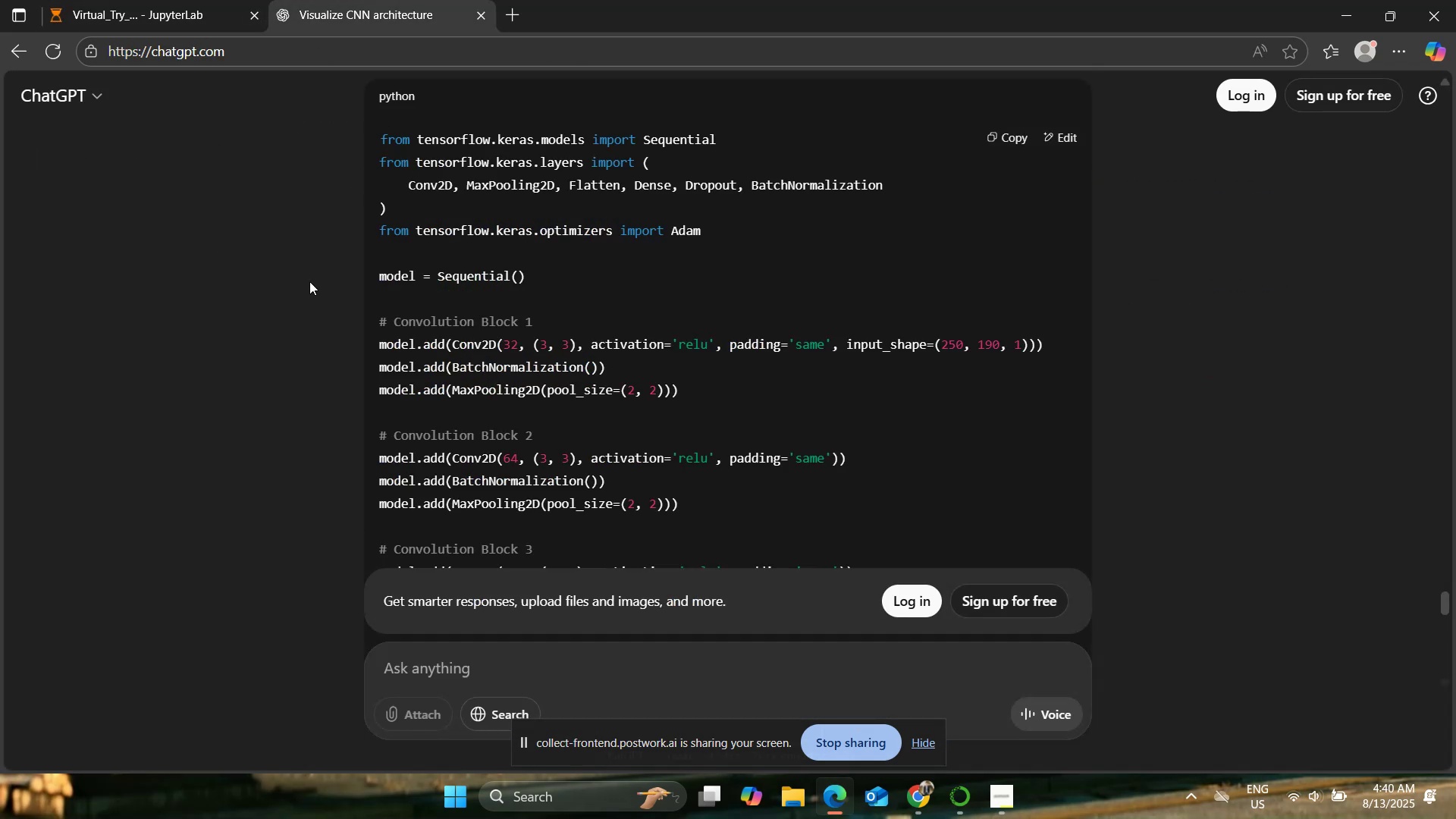 
left_click([162, 0])
 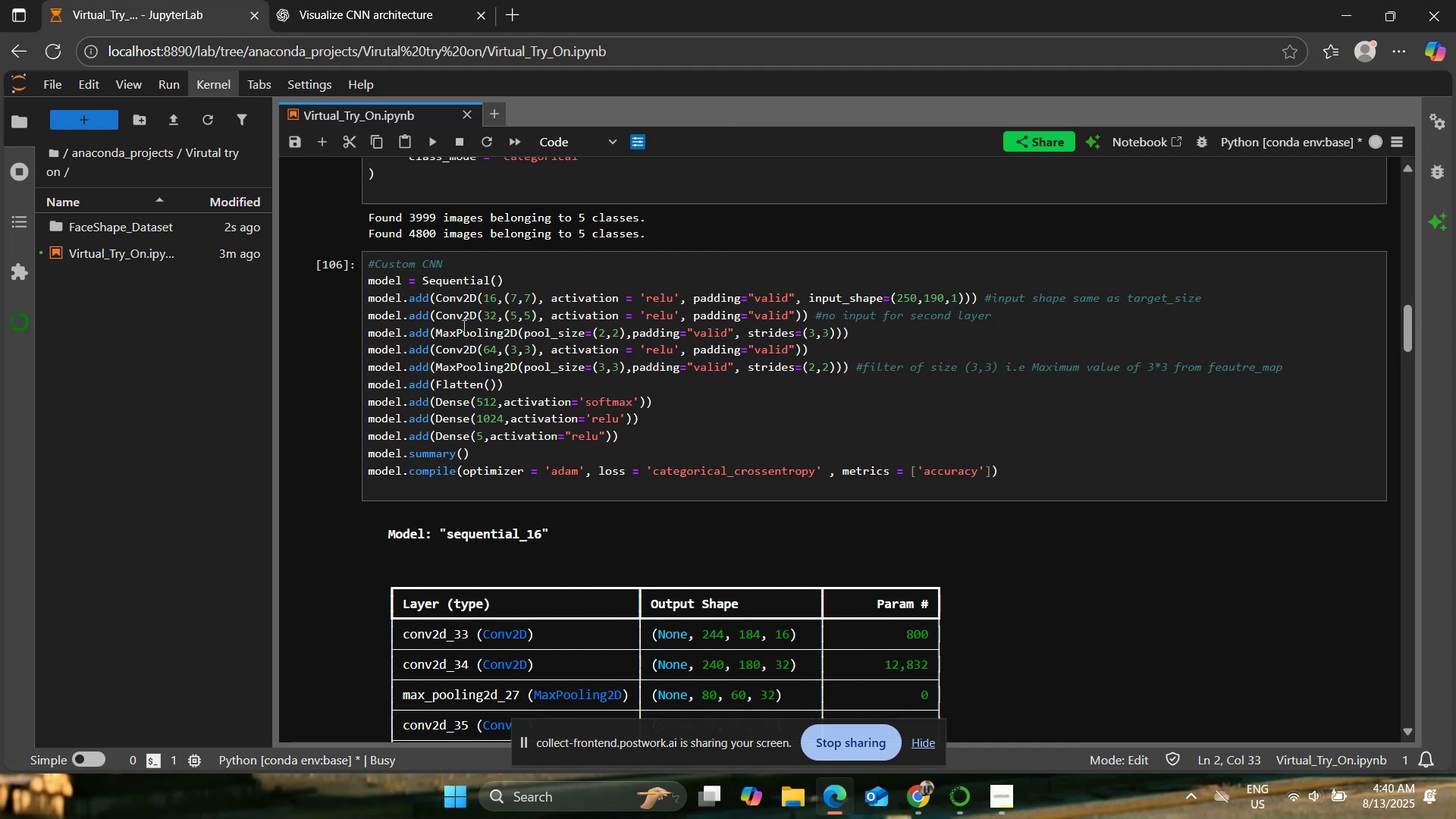 
scroll: coordinate [463, 325], scroll_direction: down, amount: 12.0
 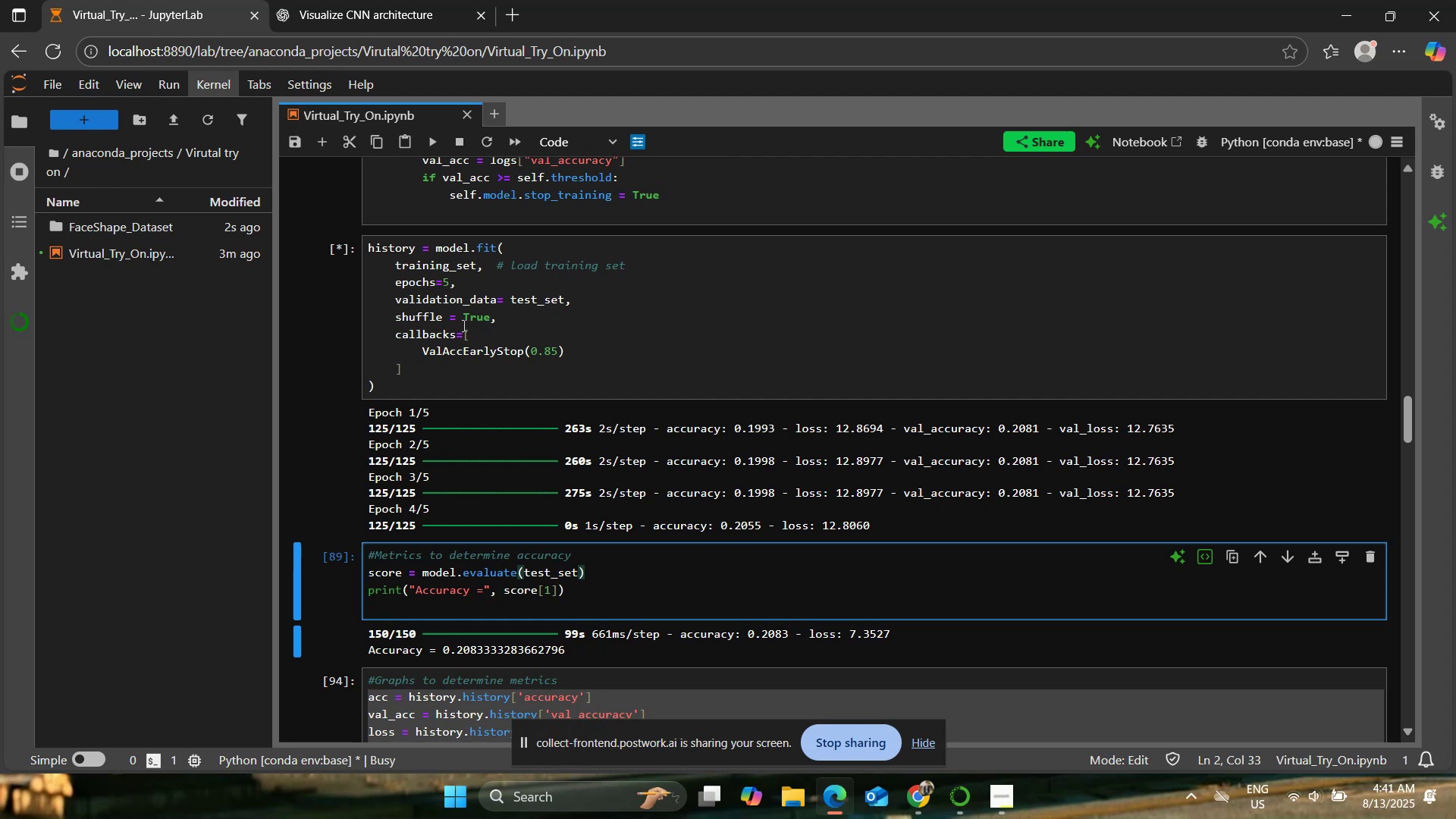 
wait(22.73)
 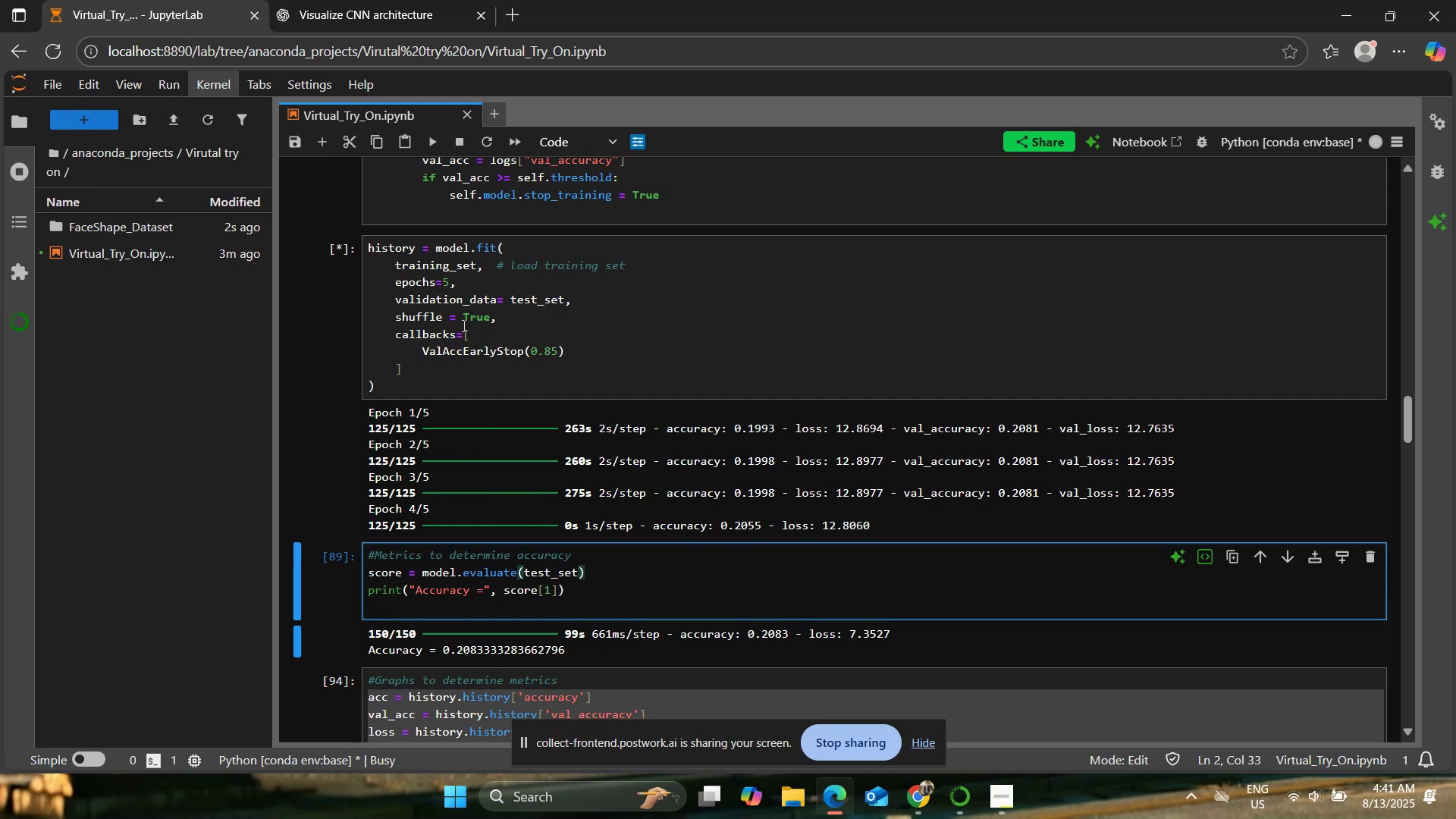 
left_click([345, 8])
 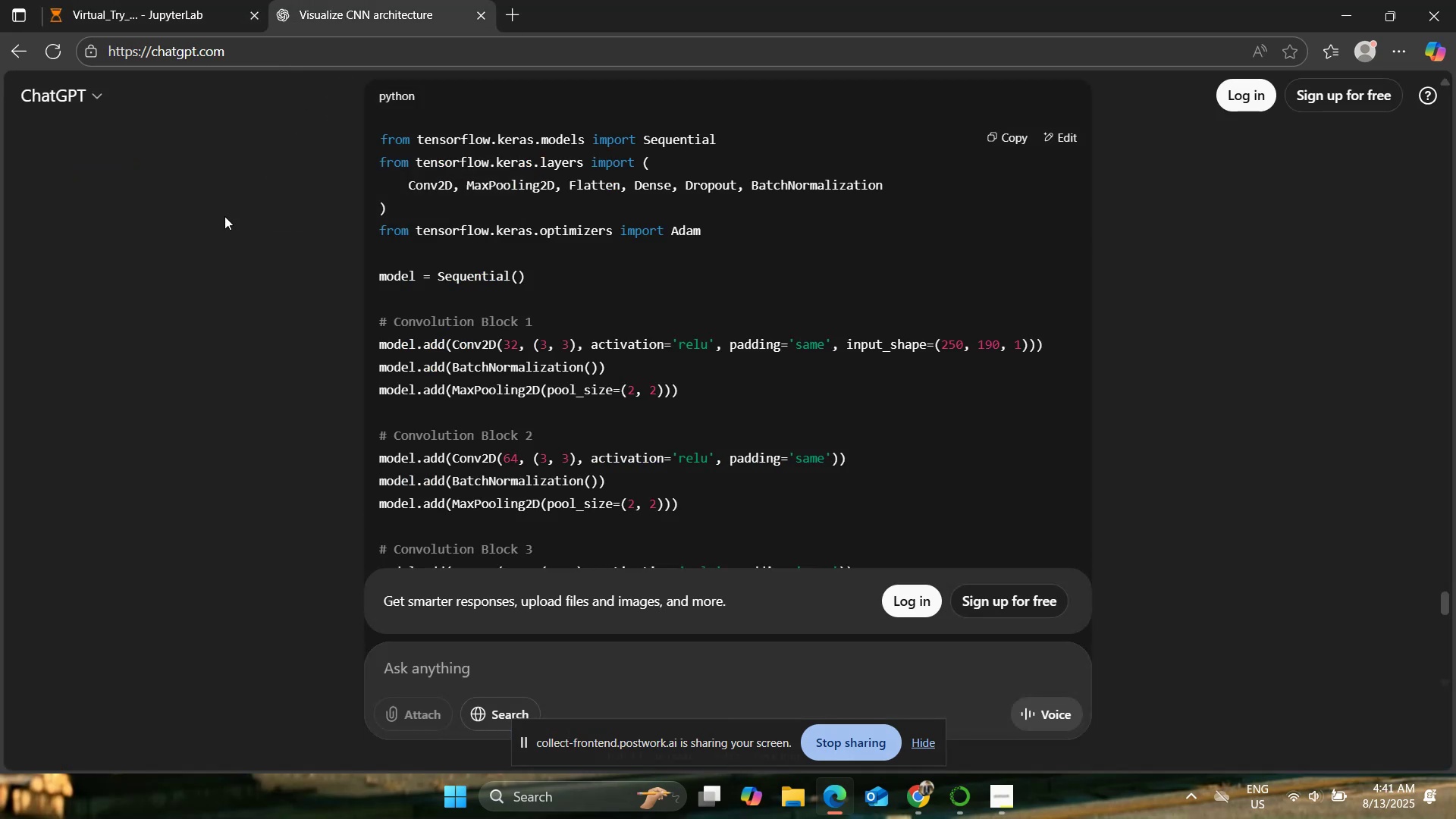 
scroll: coordinate [225, 216], scroll_direction: up, amount: 1.0
 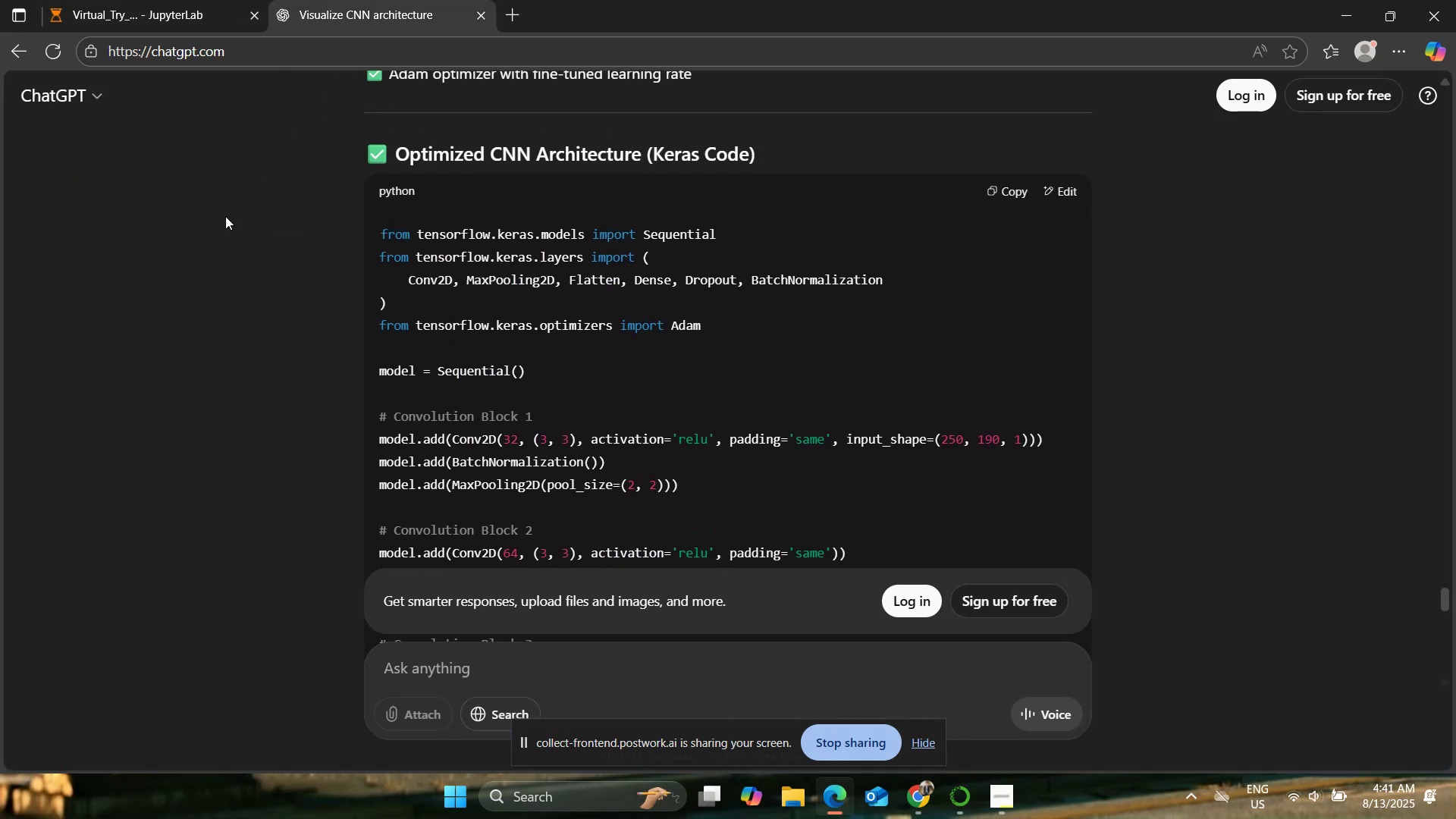 
scroll: coordinate [225, 216], scroll_direction: down, amount: 2.0
 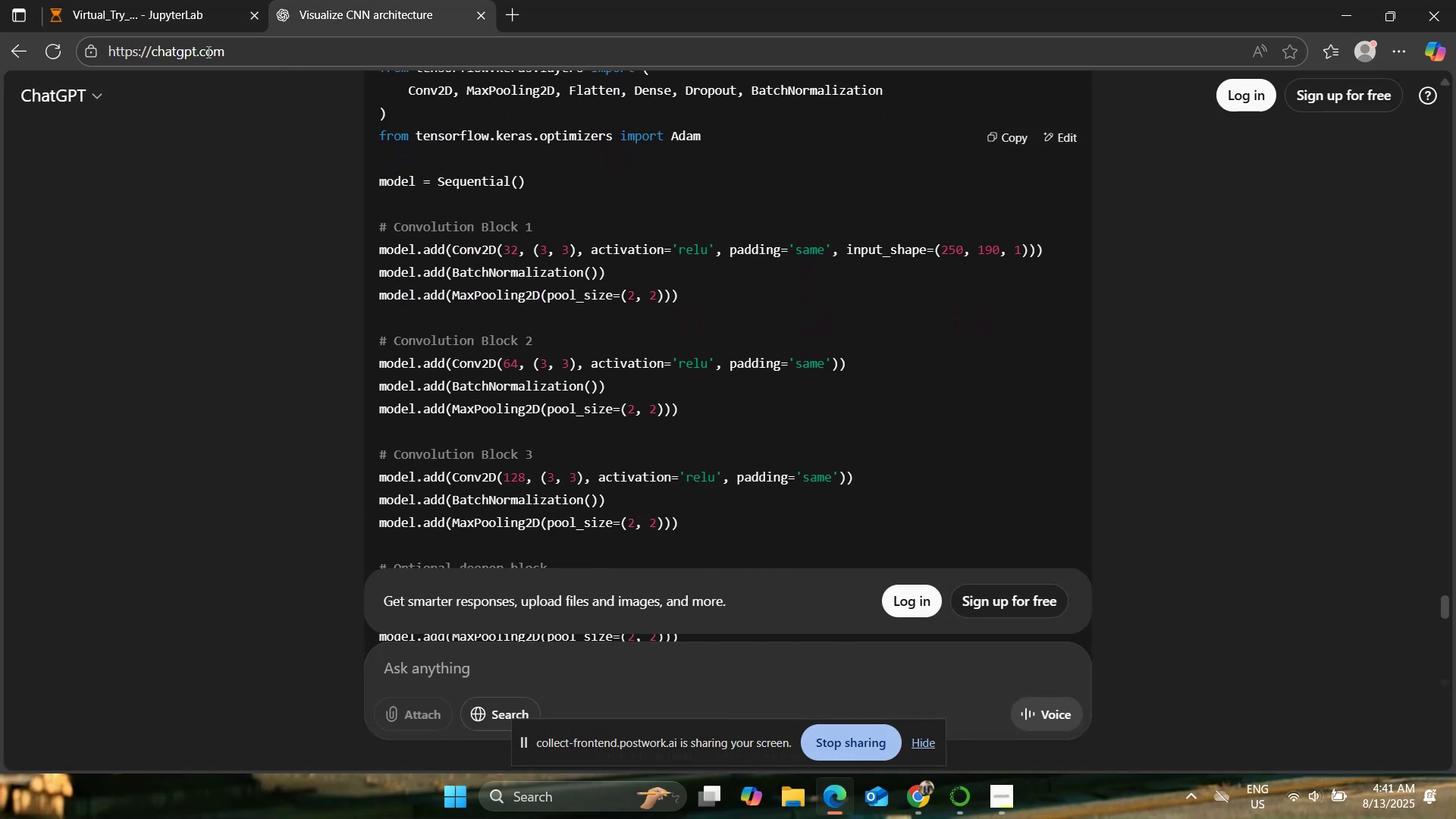 
left_click([194, 0])
 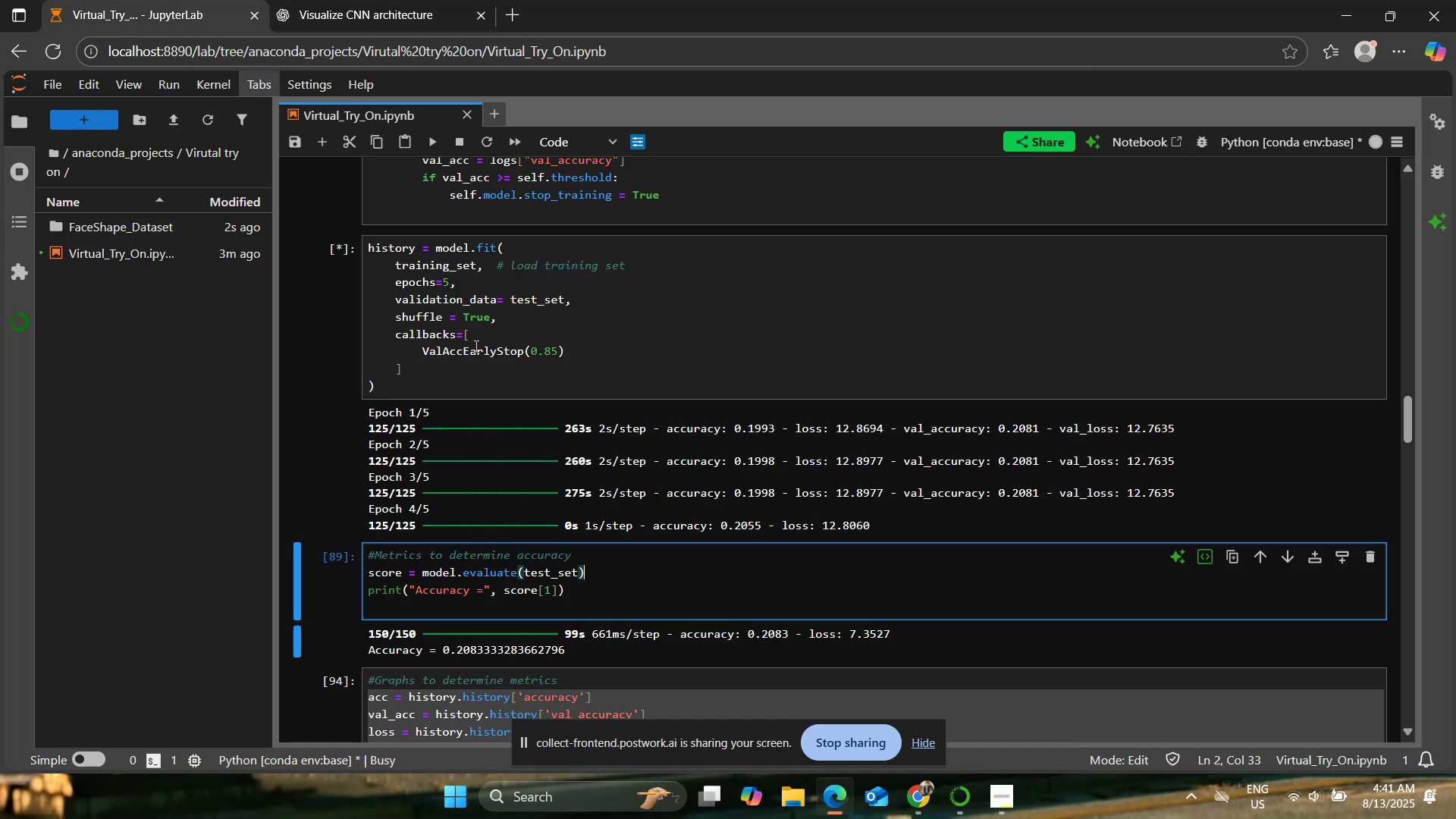 
scroll: coordinate [482, 337], scroll_direction: up, amount: 3.0
 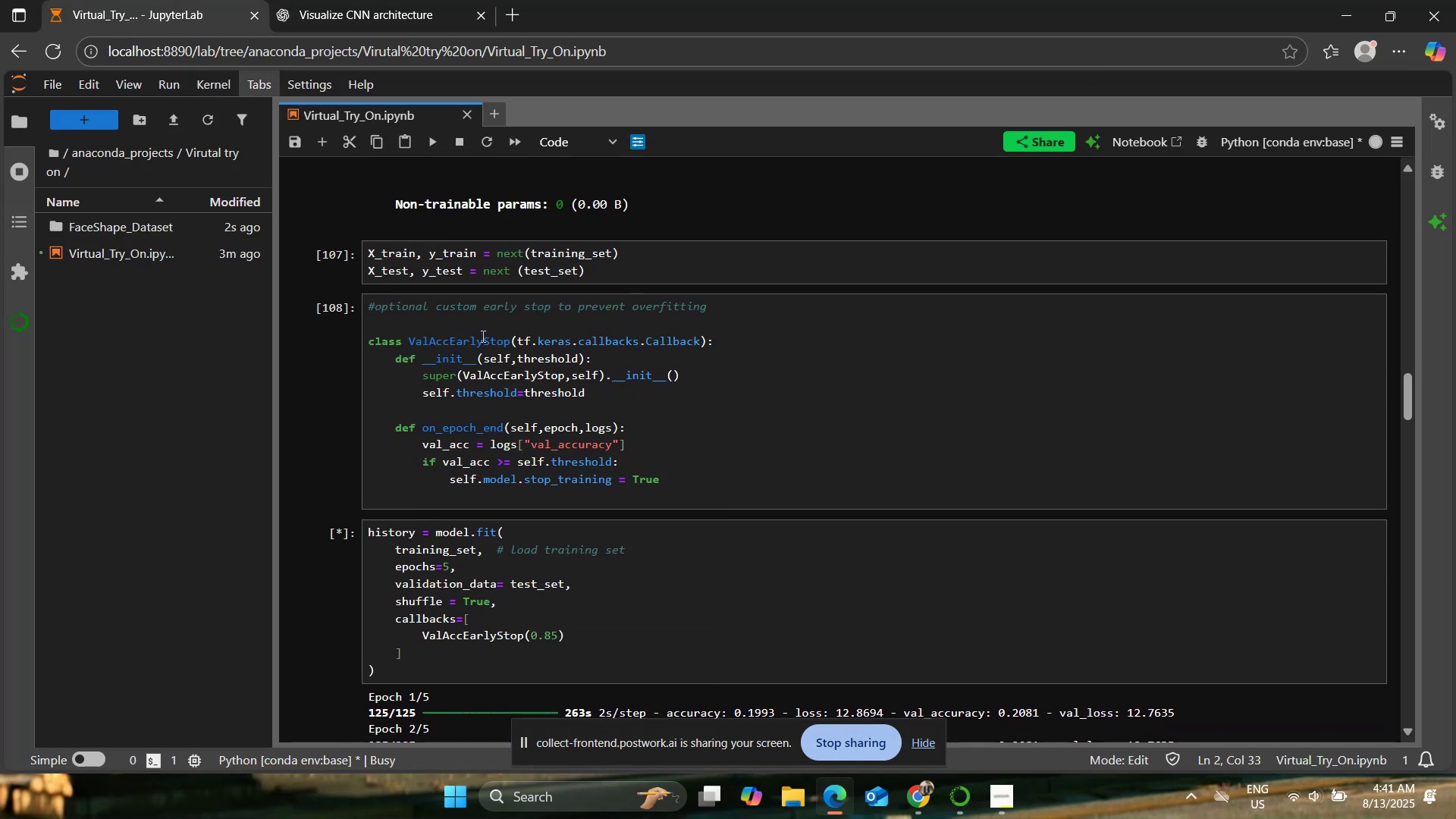 
scroll: coordinate [482, 336], scroll_direction: down, amount: 6.0
 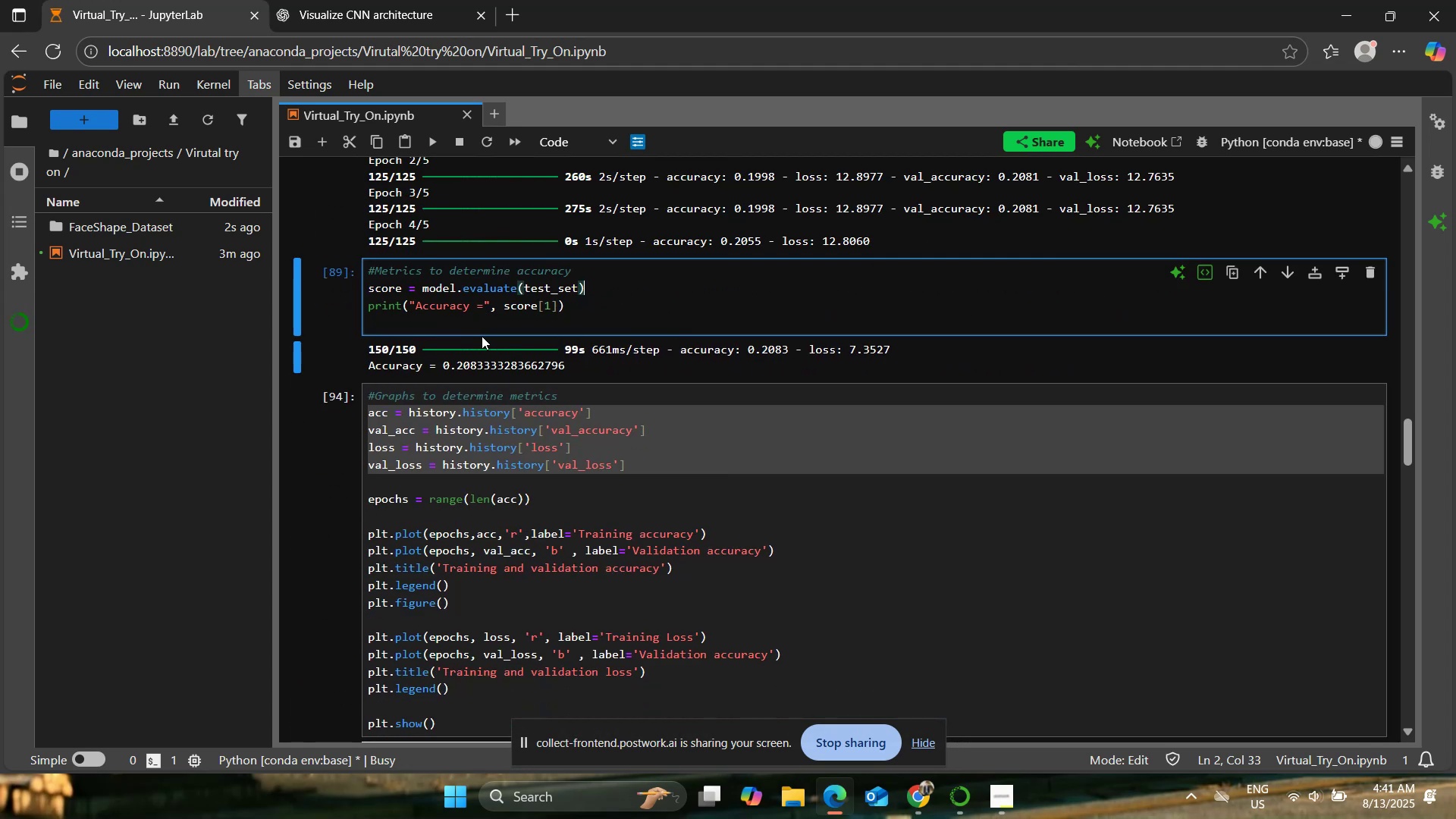 
scroll: coordinate [485, 366], scroll_direction: up, amount: 6.0
 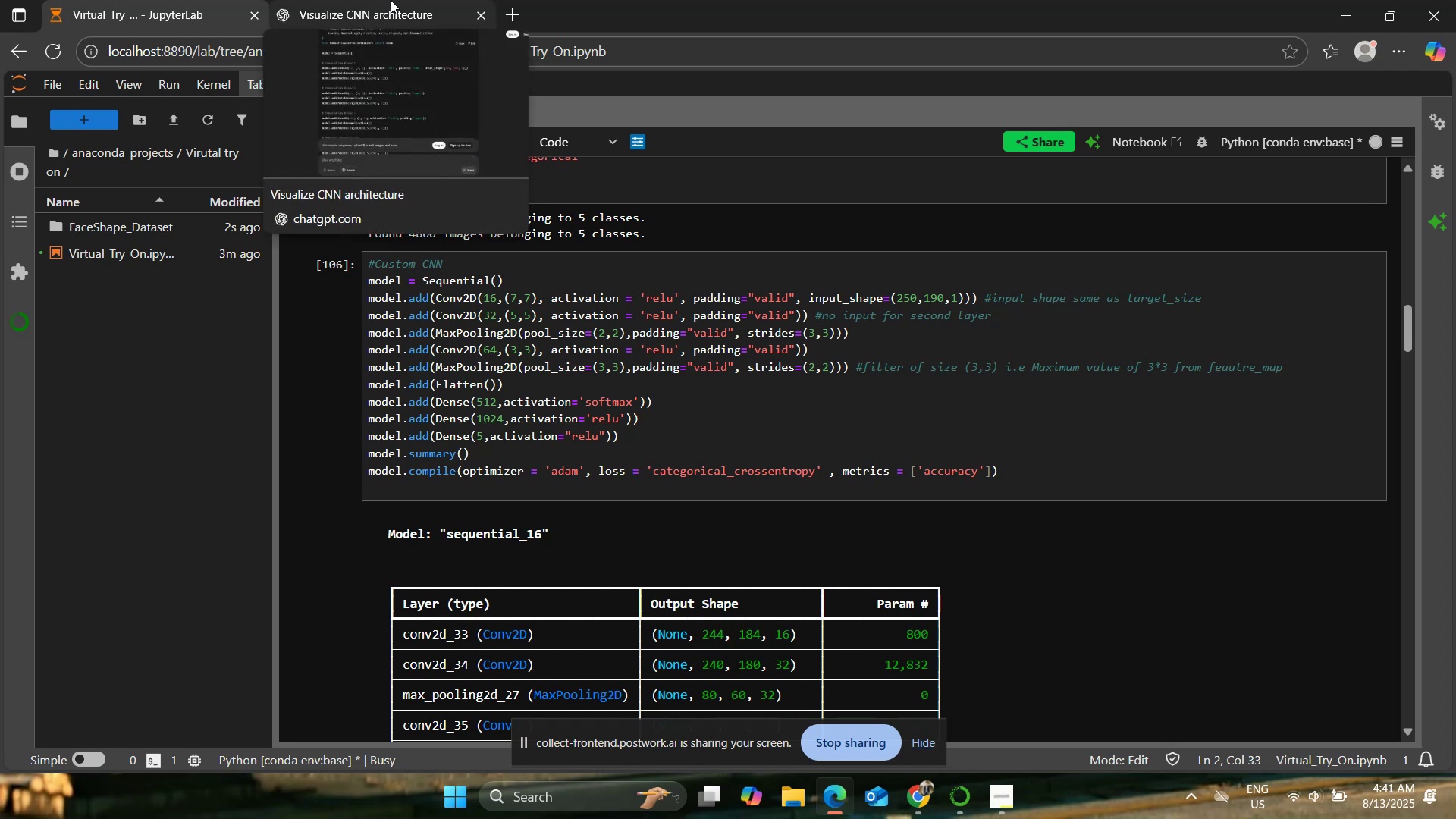 
left_click([391, 0])
 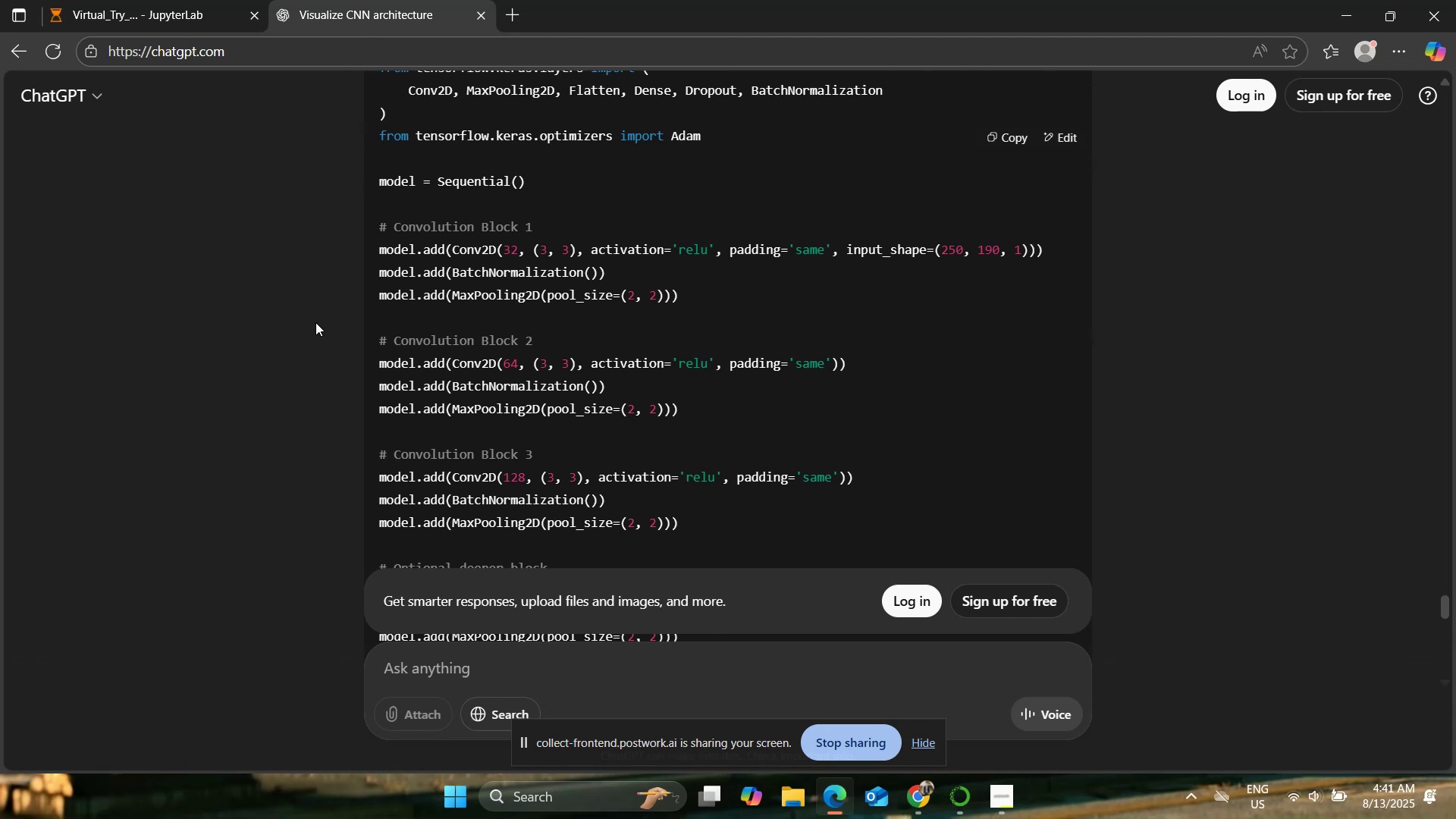 
wait(21.74)
 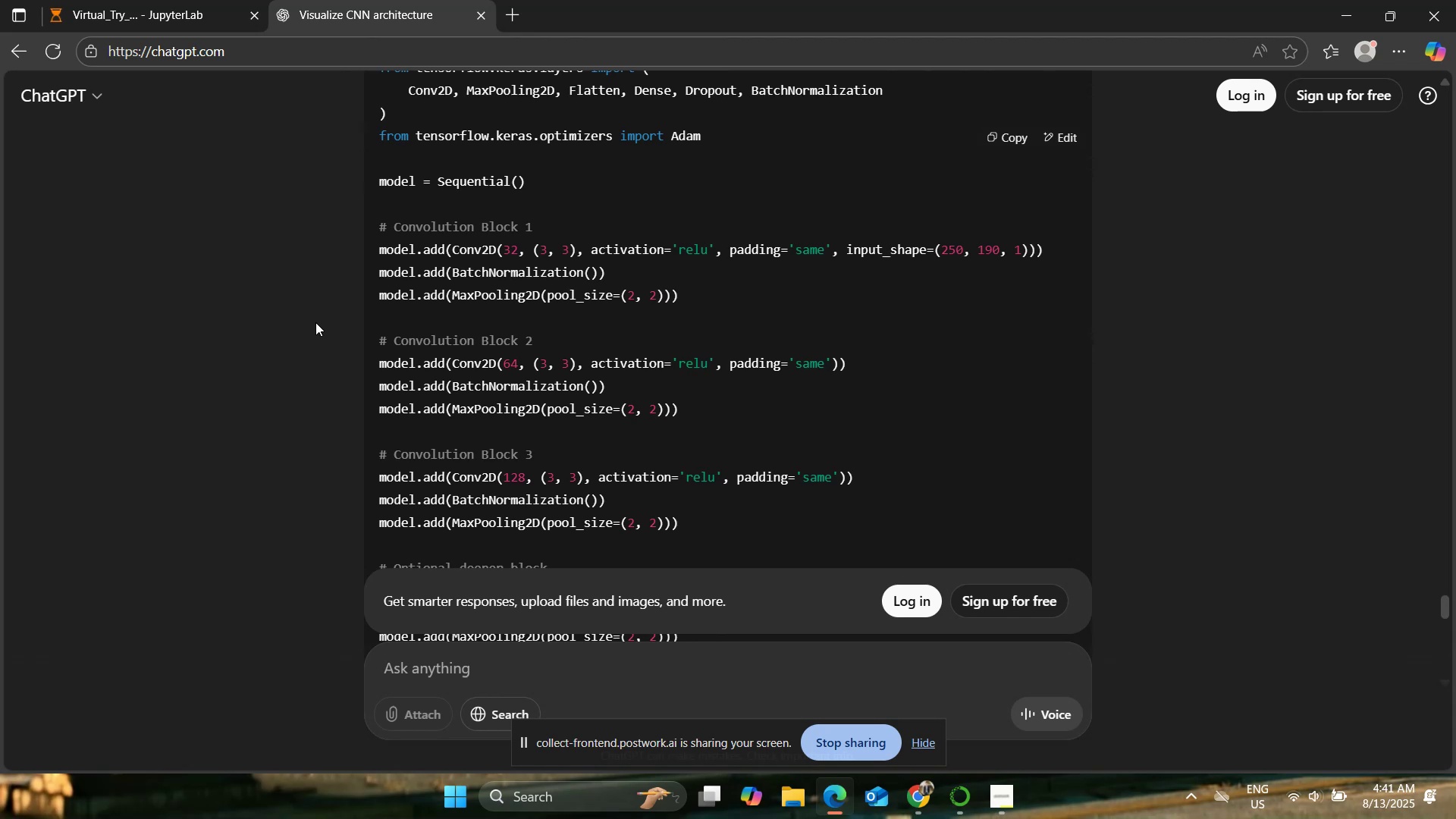 
scroll: coordinate [315, 322], scroll_direction: down, amount: 5.0
 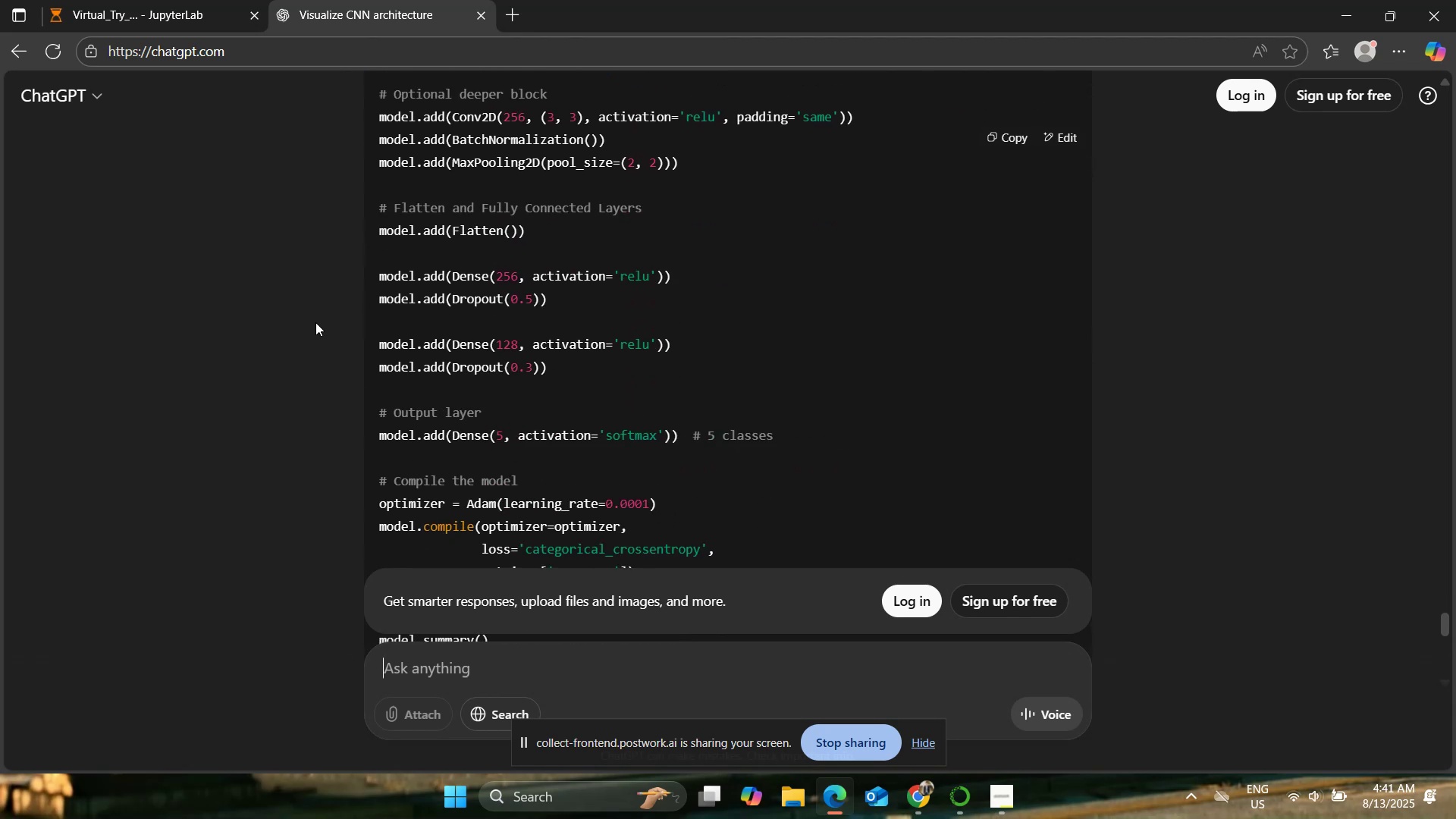 
scroll: coordinate [259, 284], scroll_direction: up, amount: 6.0
 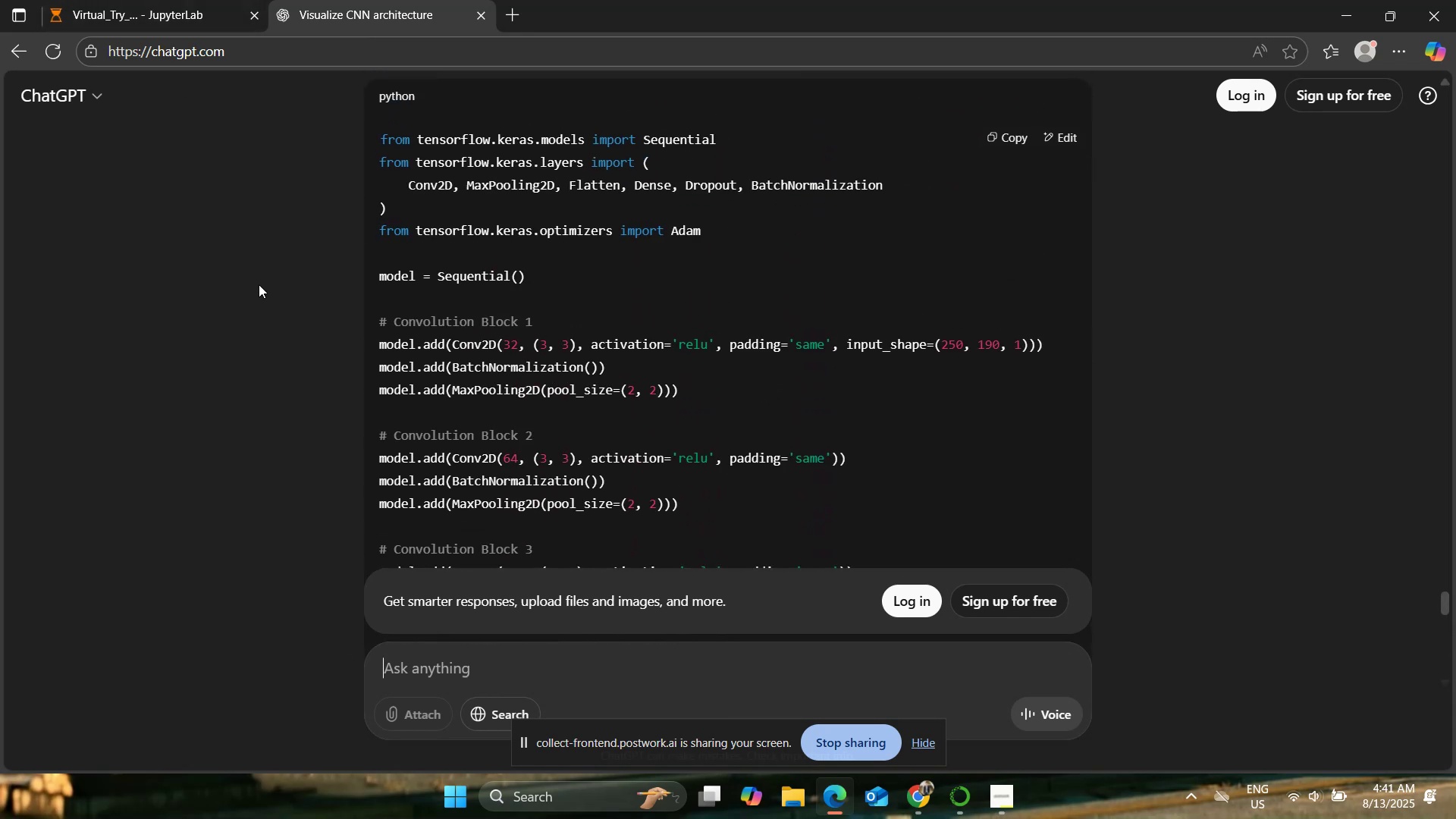 
scroll: coordinate [259, 284], scroll_direction: down, amount: 1.0
 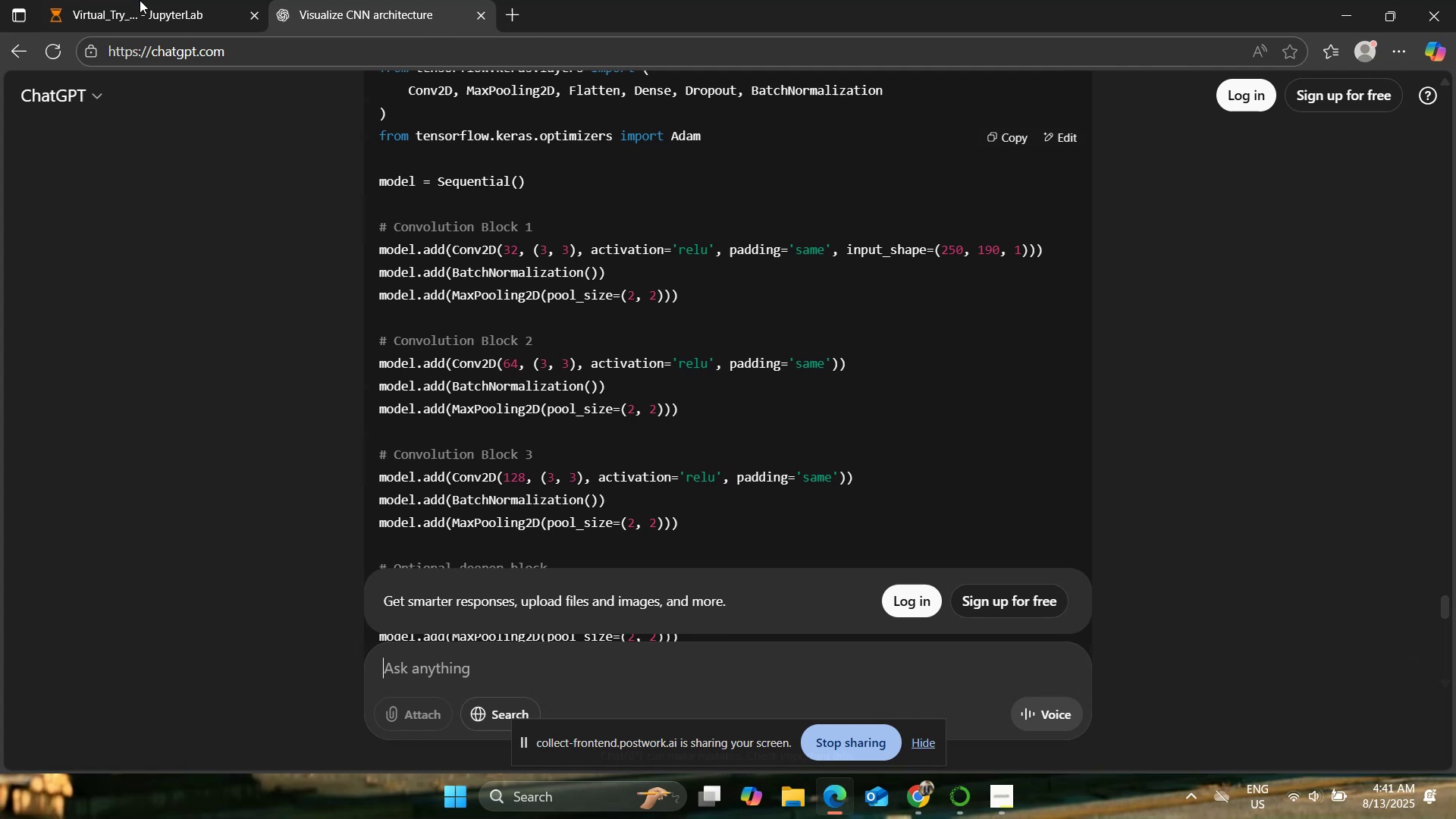 
left_click([136, 0])
 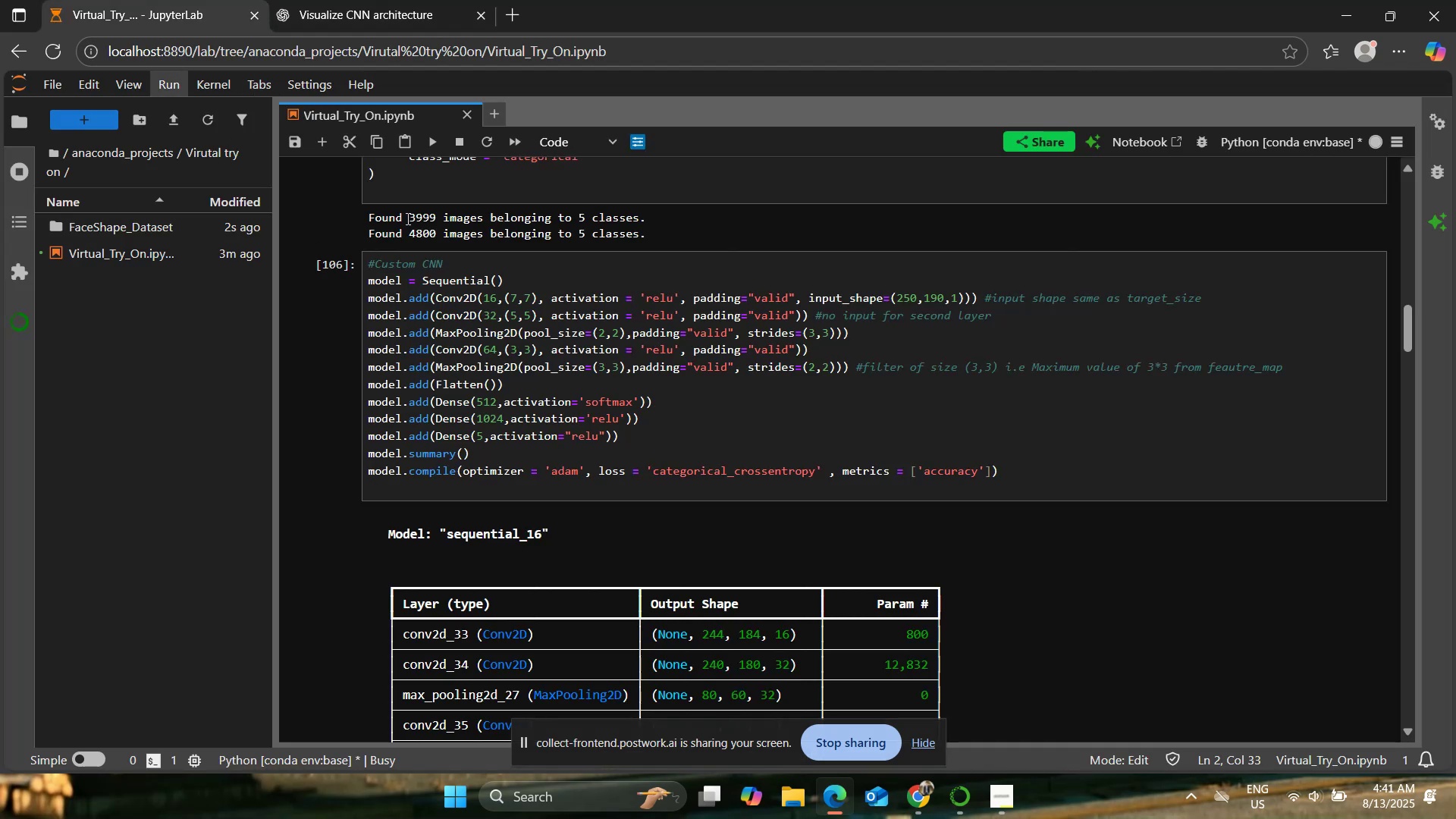 
left_click([368, 0])
 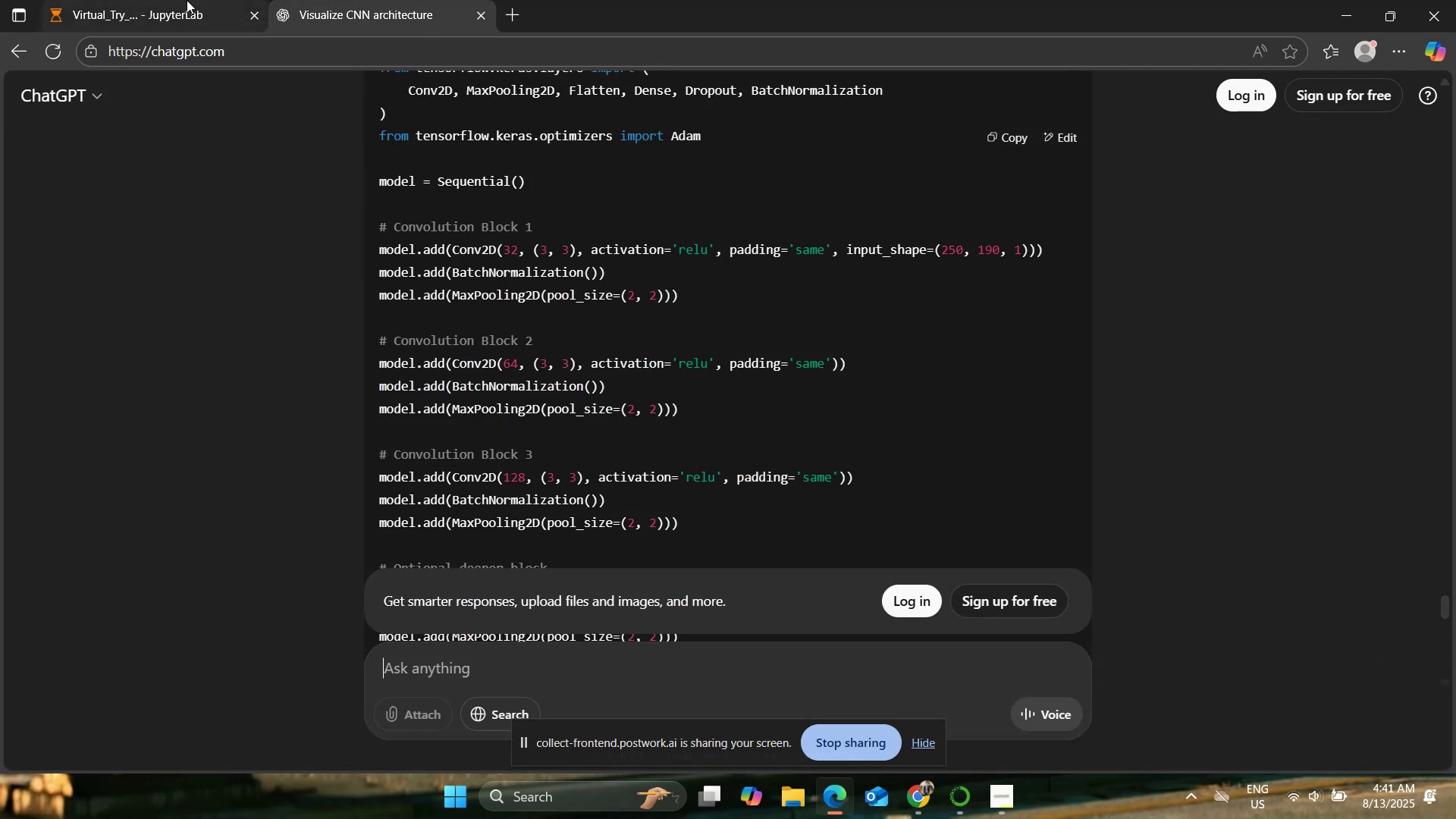 
left_click([175, 0])
 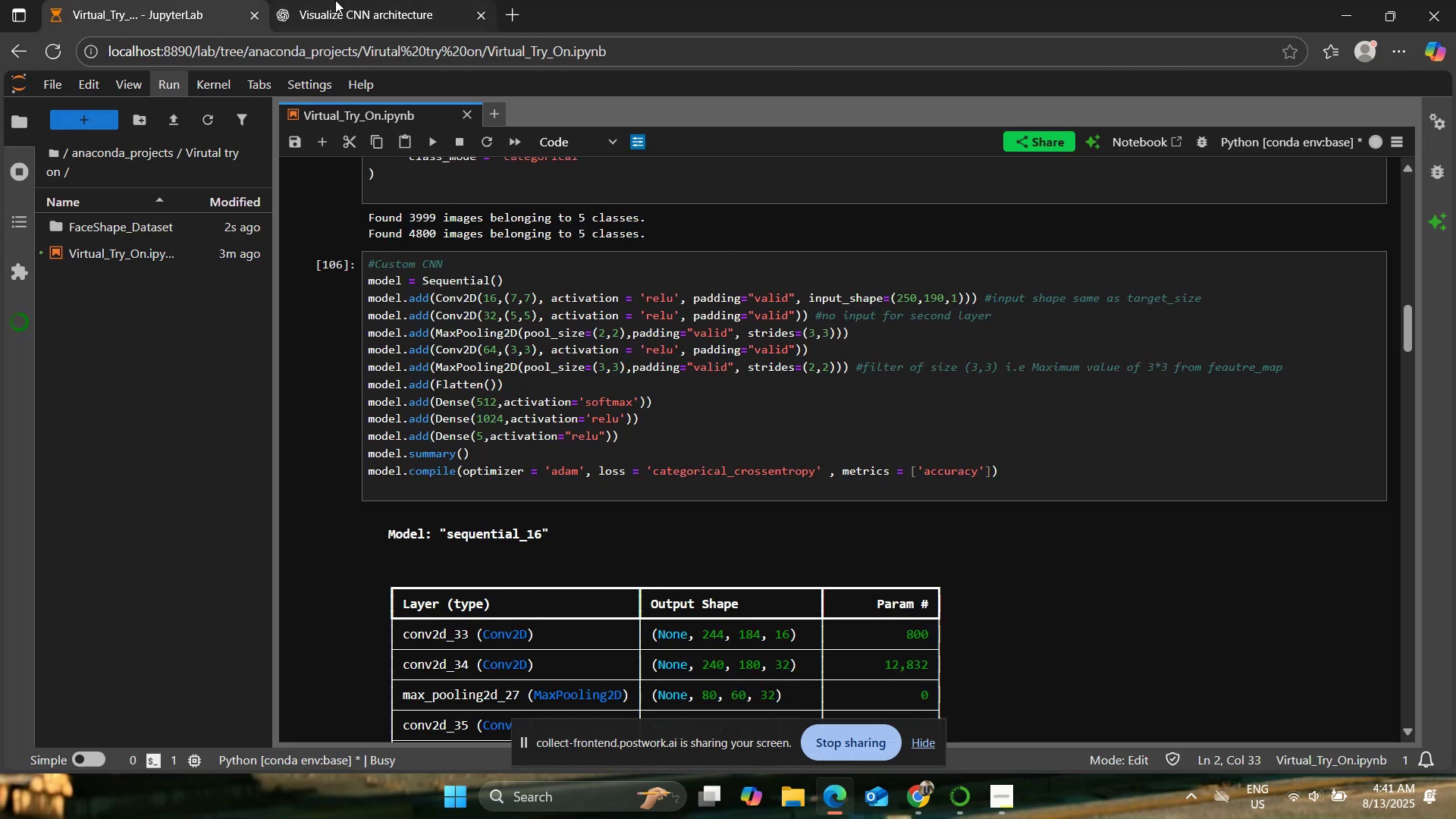 
left_click([357, 0])
 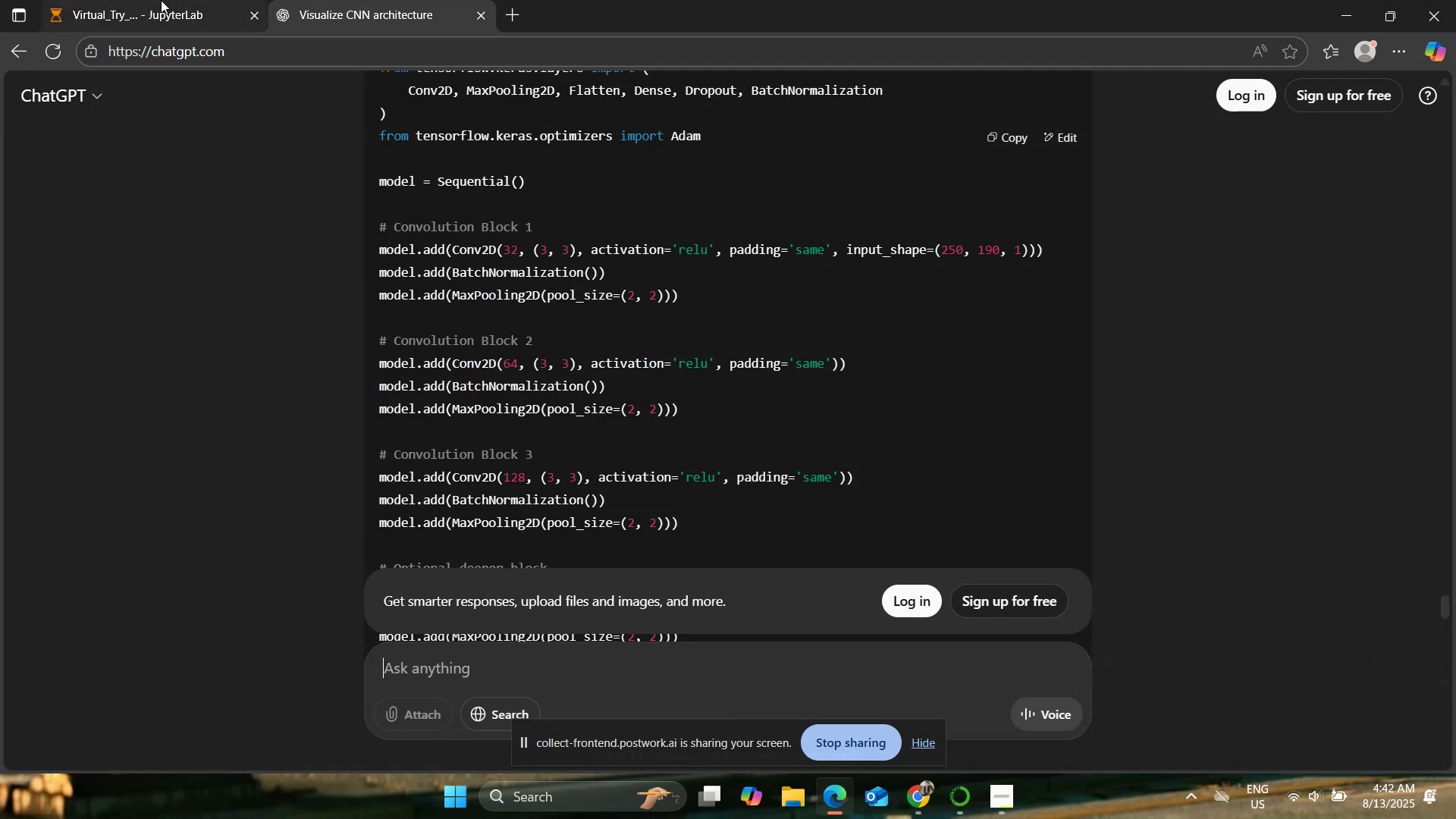 
left_click([162, 0])
 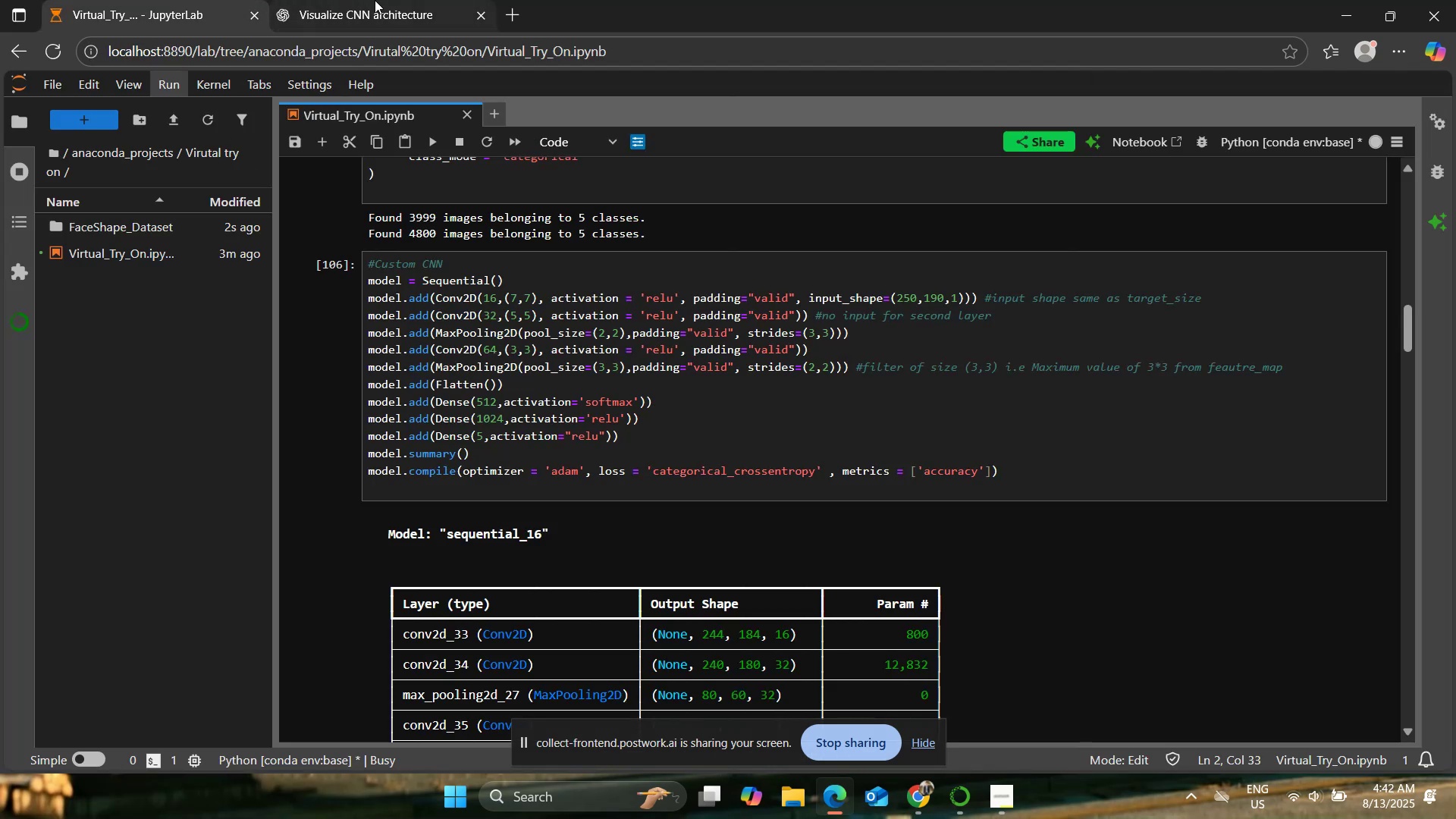 
left_click([375, 0])
 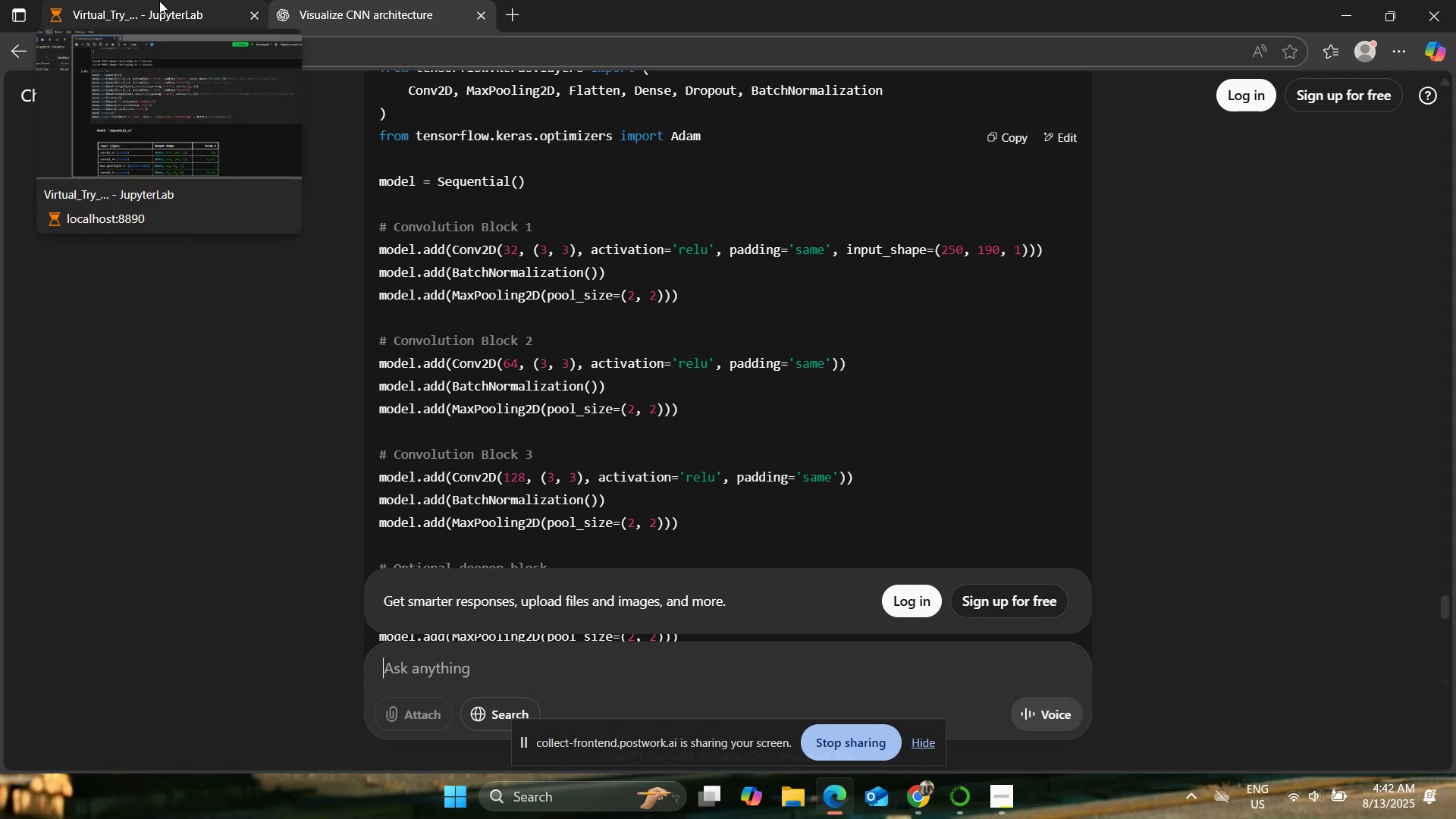 
left_click([159, 1])
 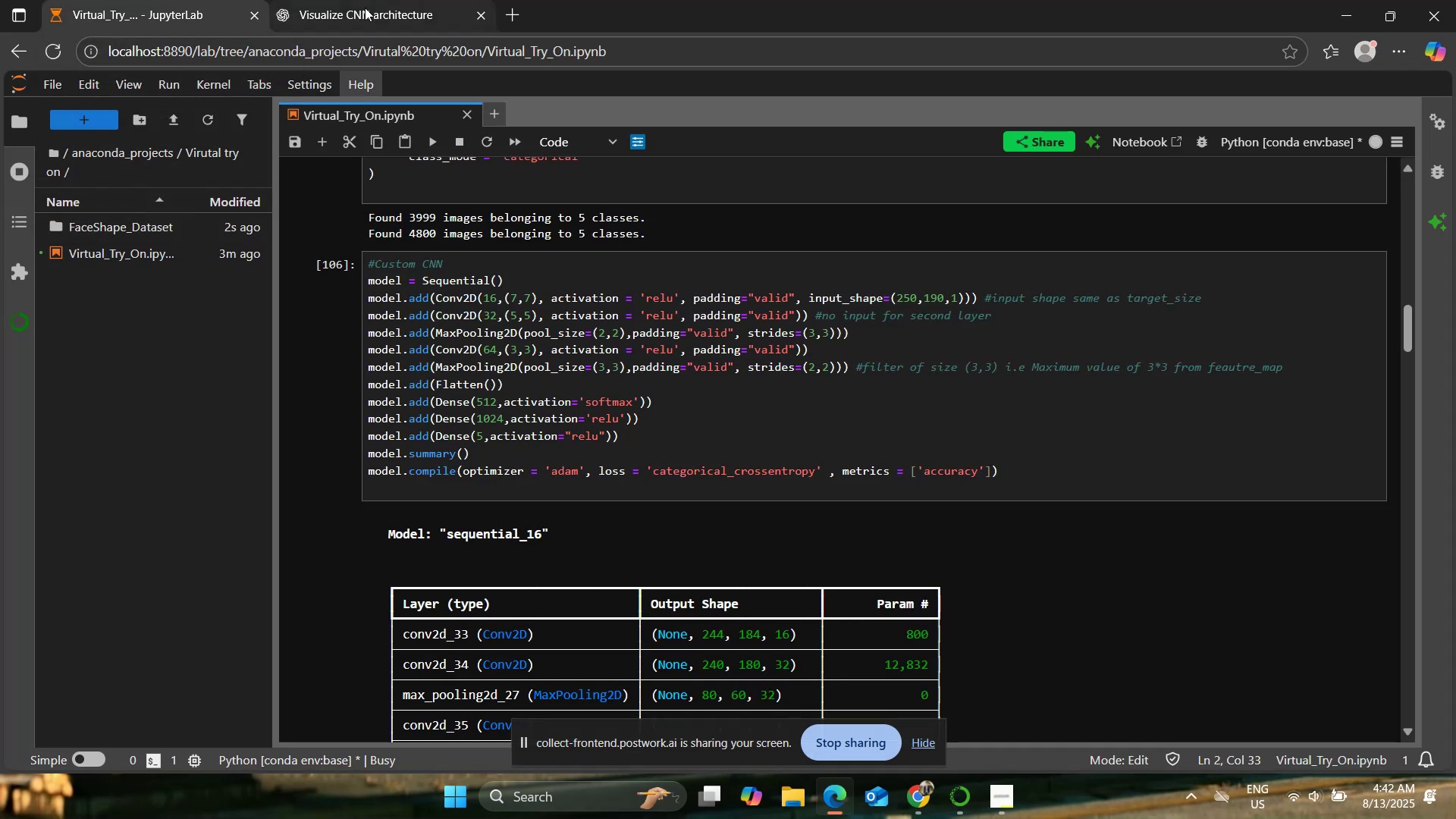 
left_click([365, 7])
 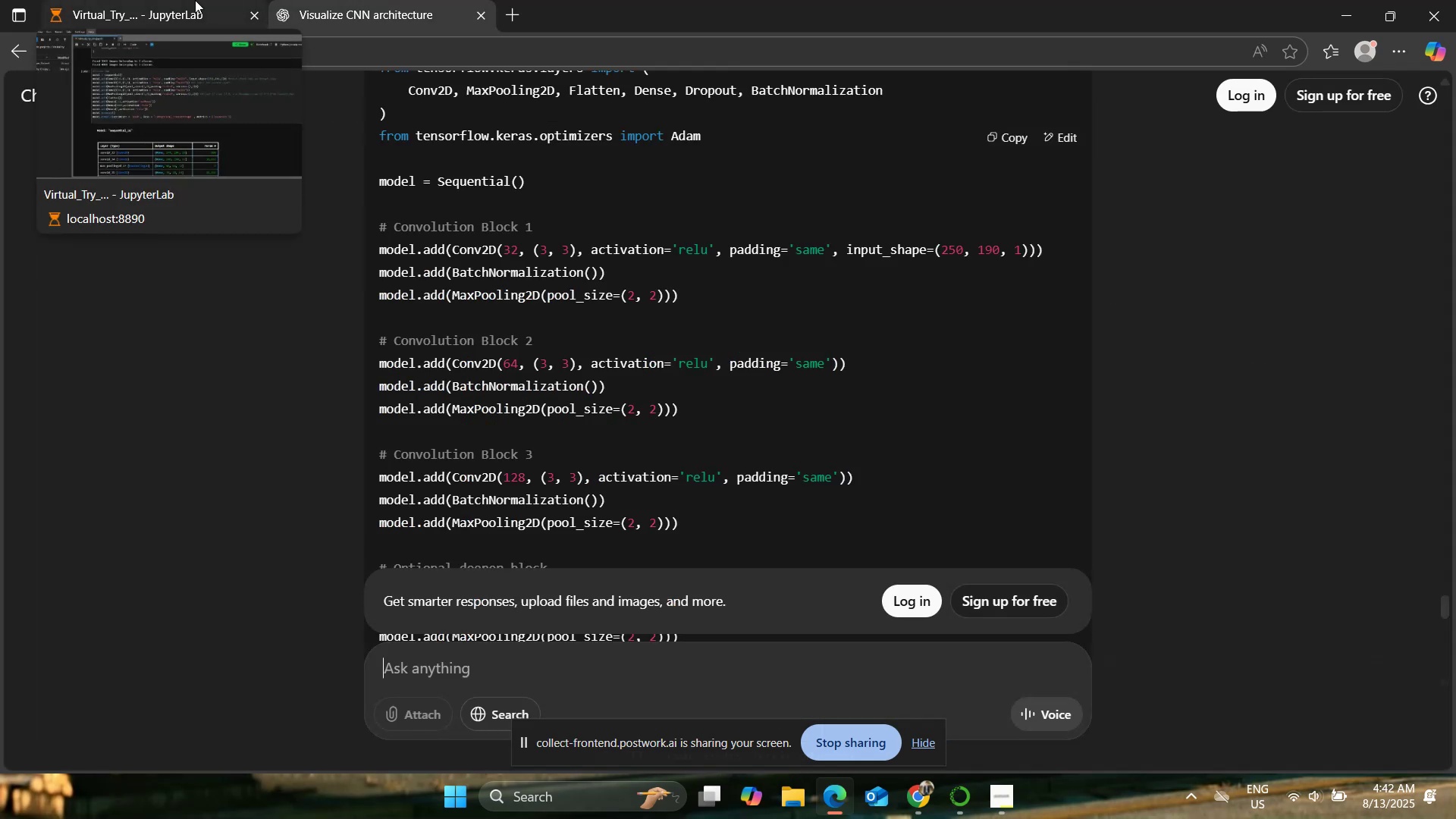 
left_click([195, 0])
 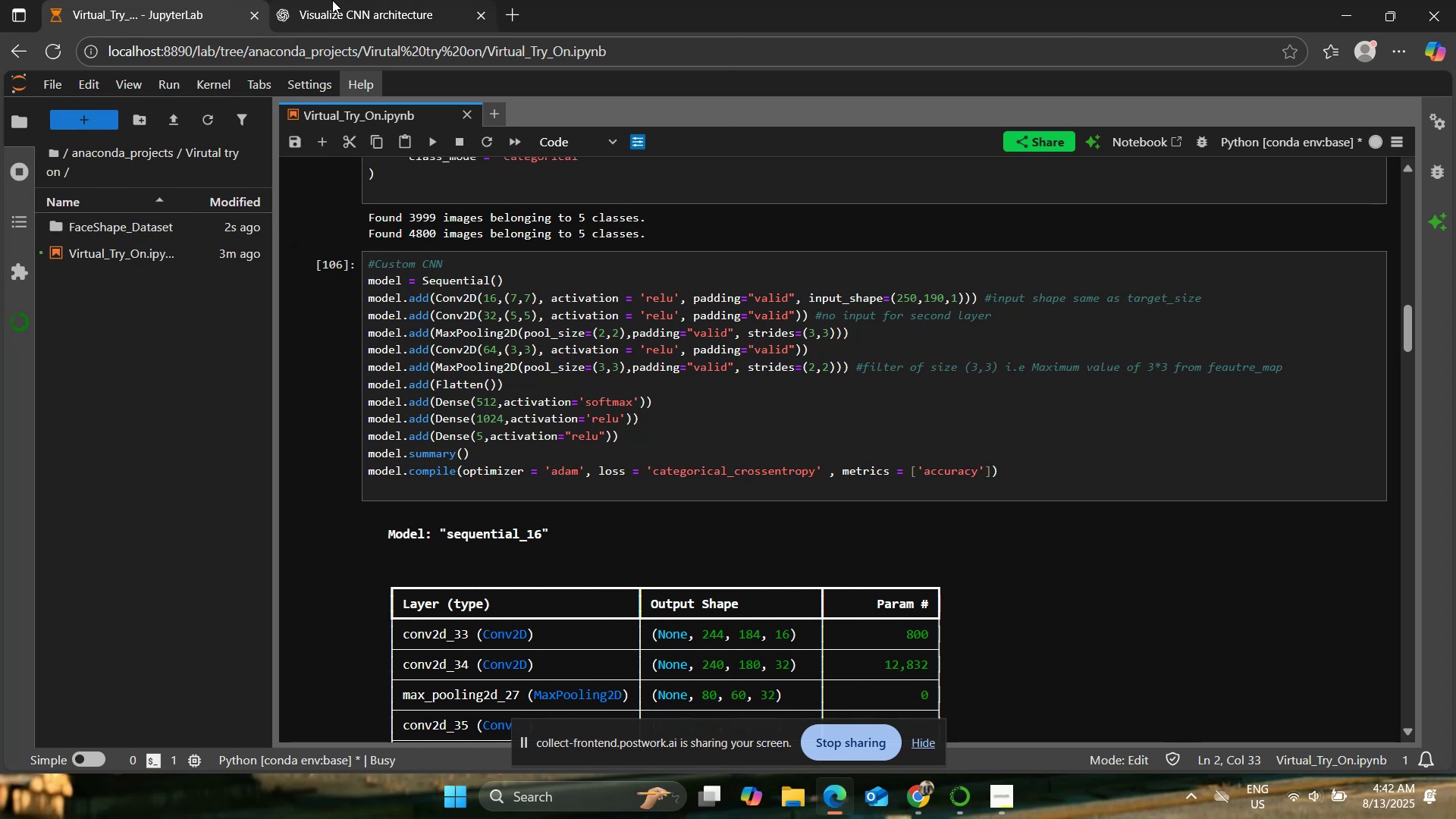 
left_click([372, 0])
 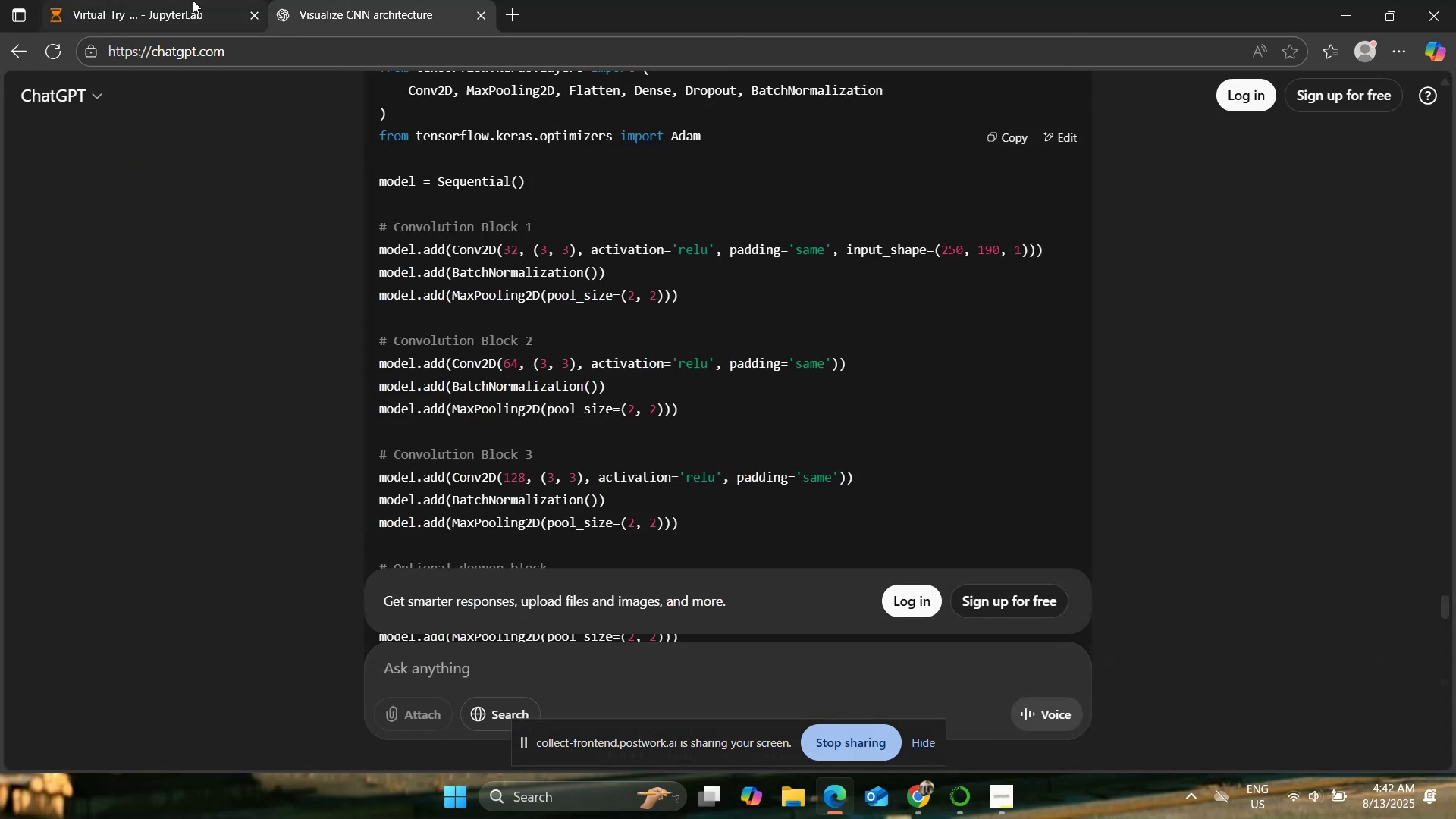 
left_click([193, 0])
 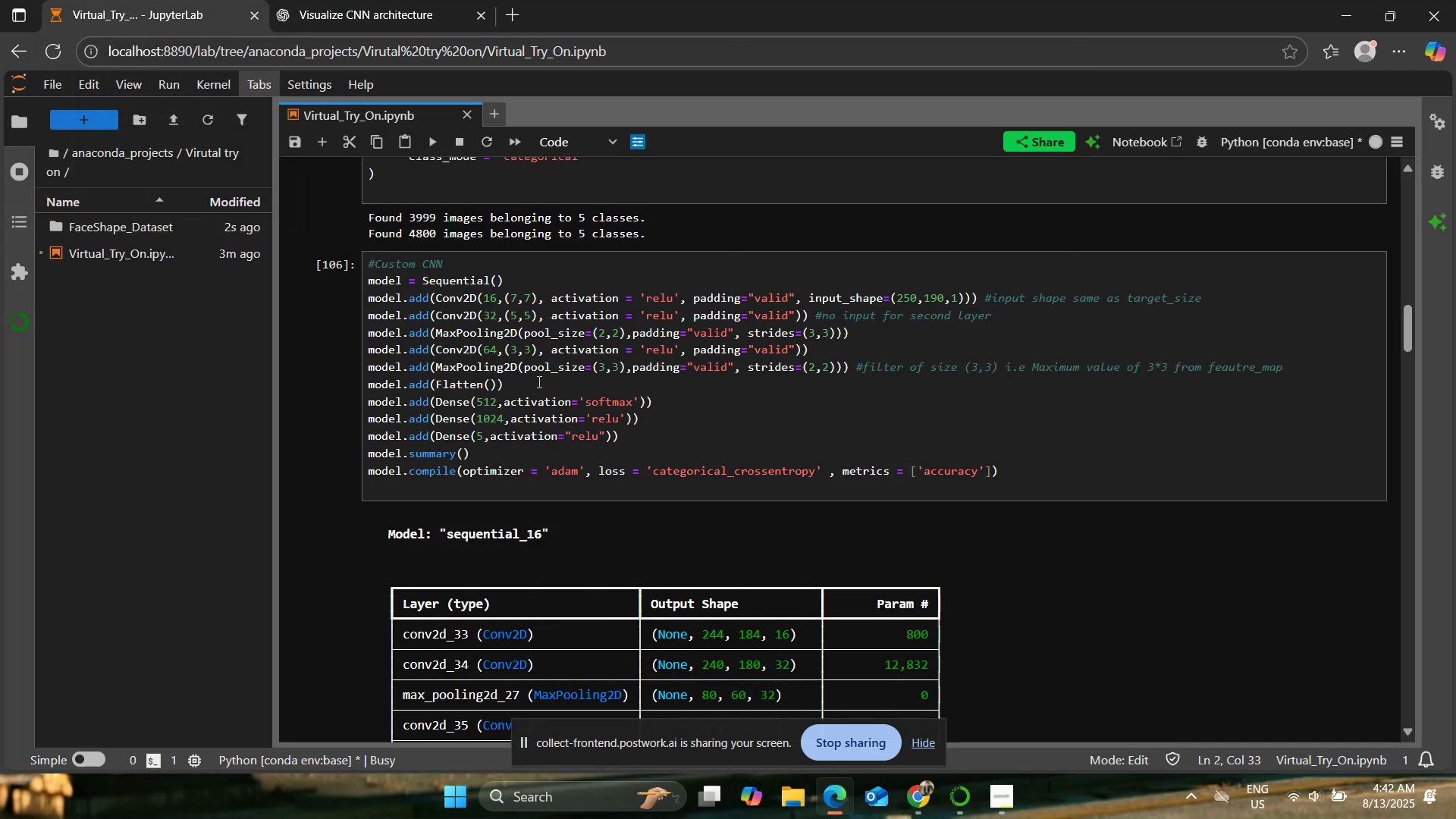 
left_click([413, 0])
 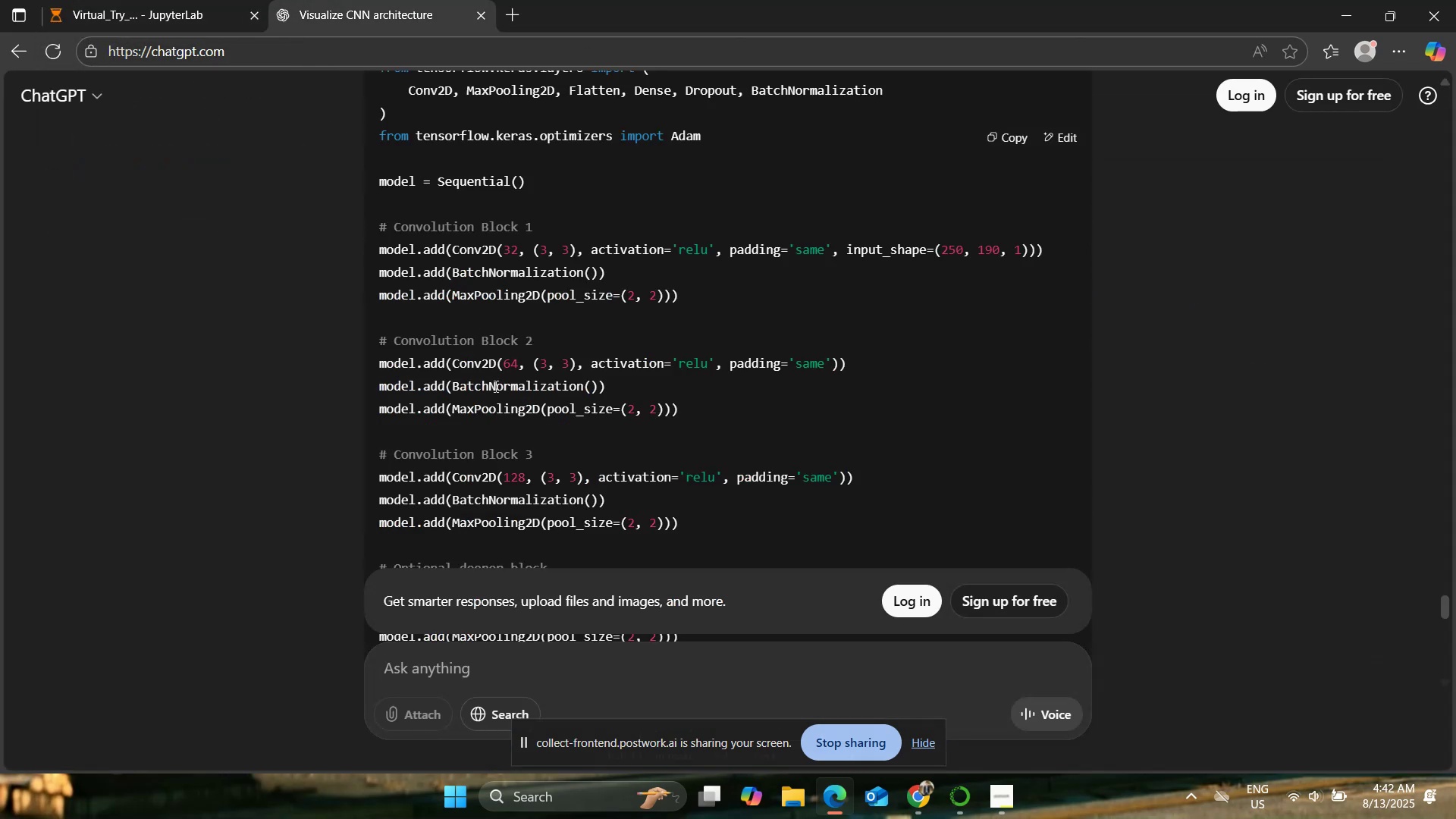 
scroll: coordinate [523, 387], scroll_direction: down, amount: 5.0
 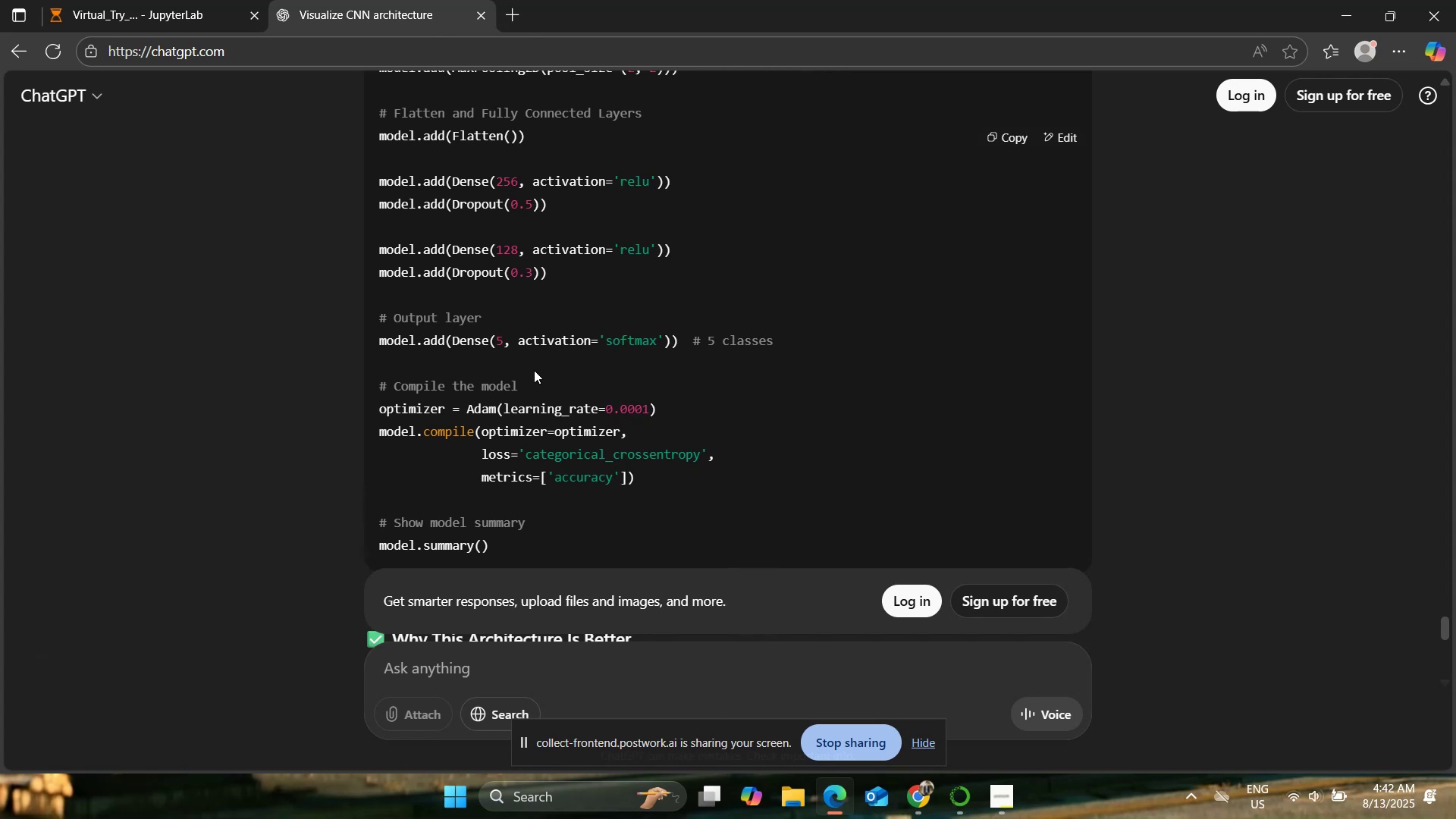 
wait(7.64)
 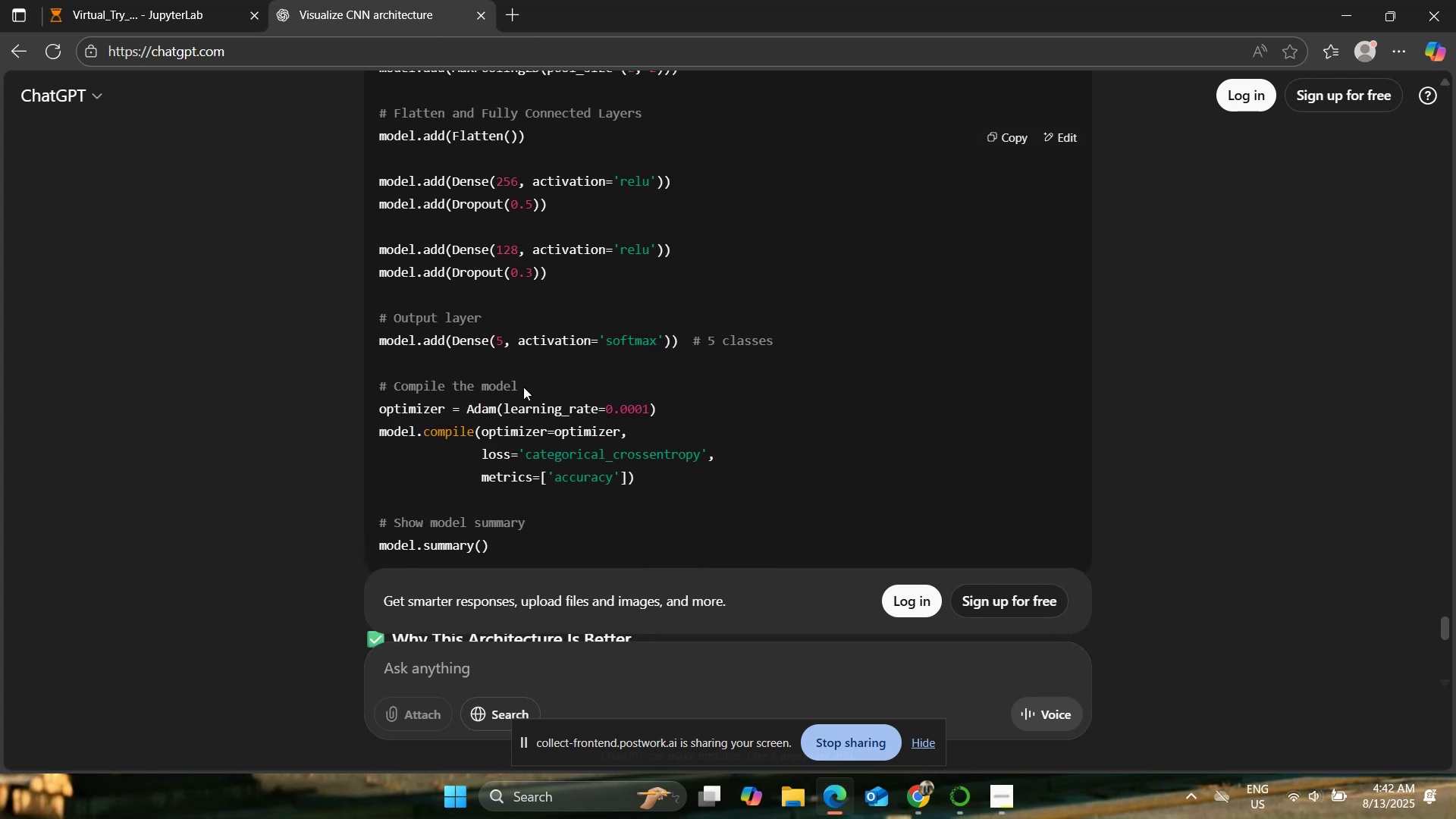 
scroll: coordinate [534, 370], scroll_direction: up, amount: 5.0
 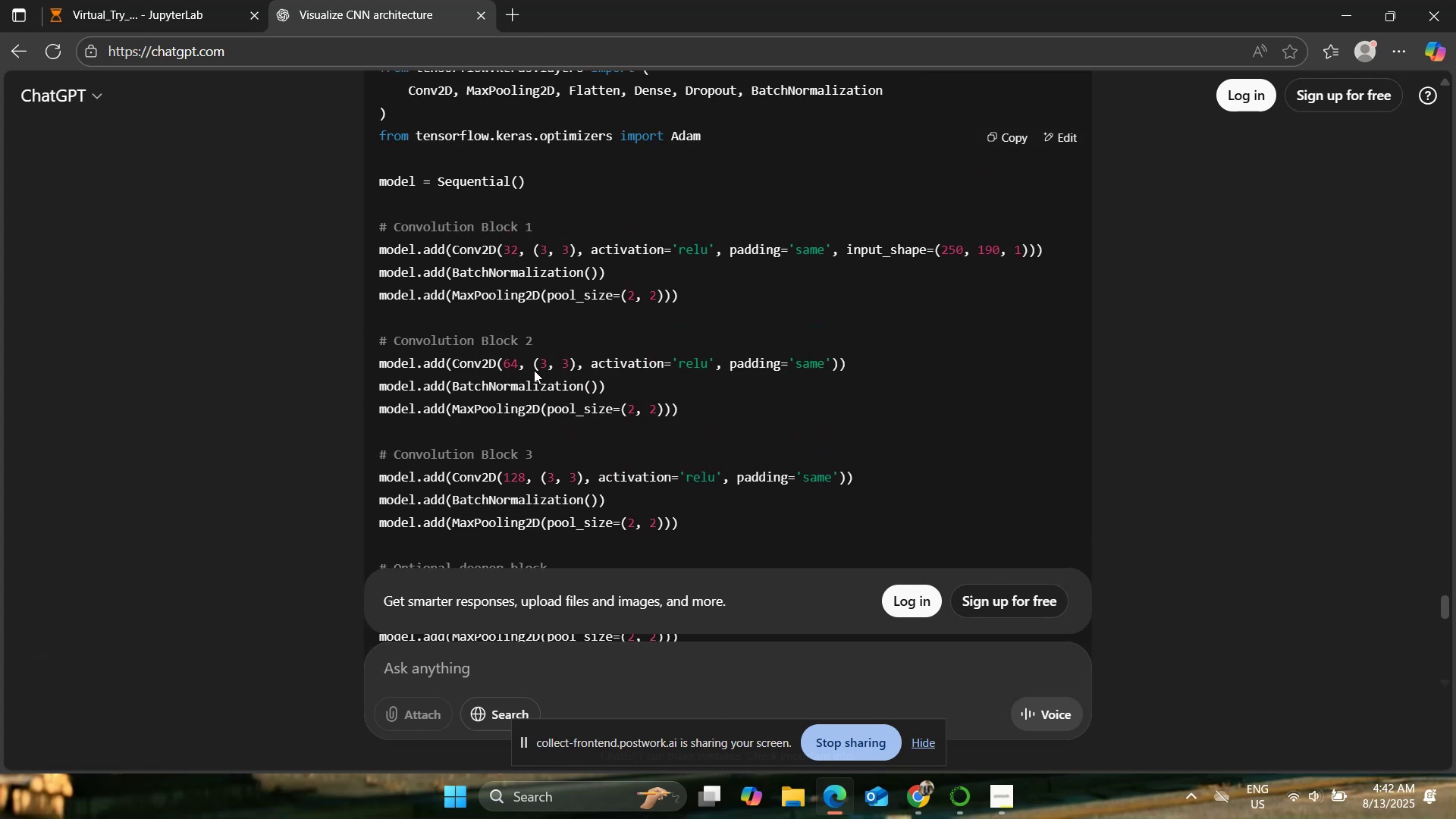 
mouse_move([168, 7])
 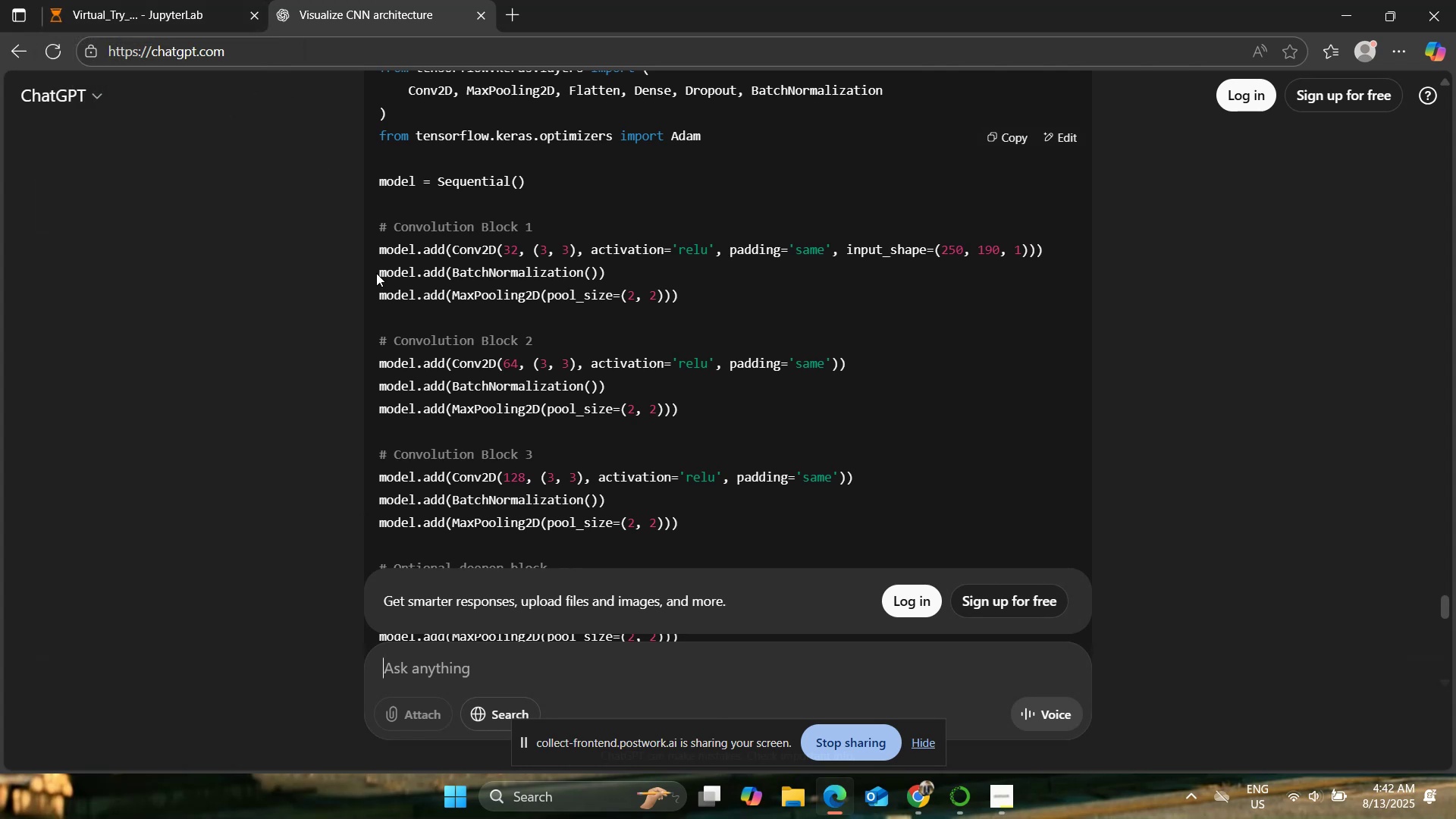 
scroll: coordinate [376, 273], scroll_direction: down, amount: 2.0
 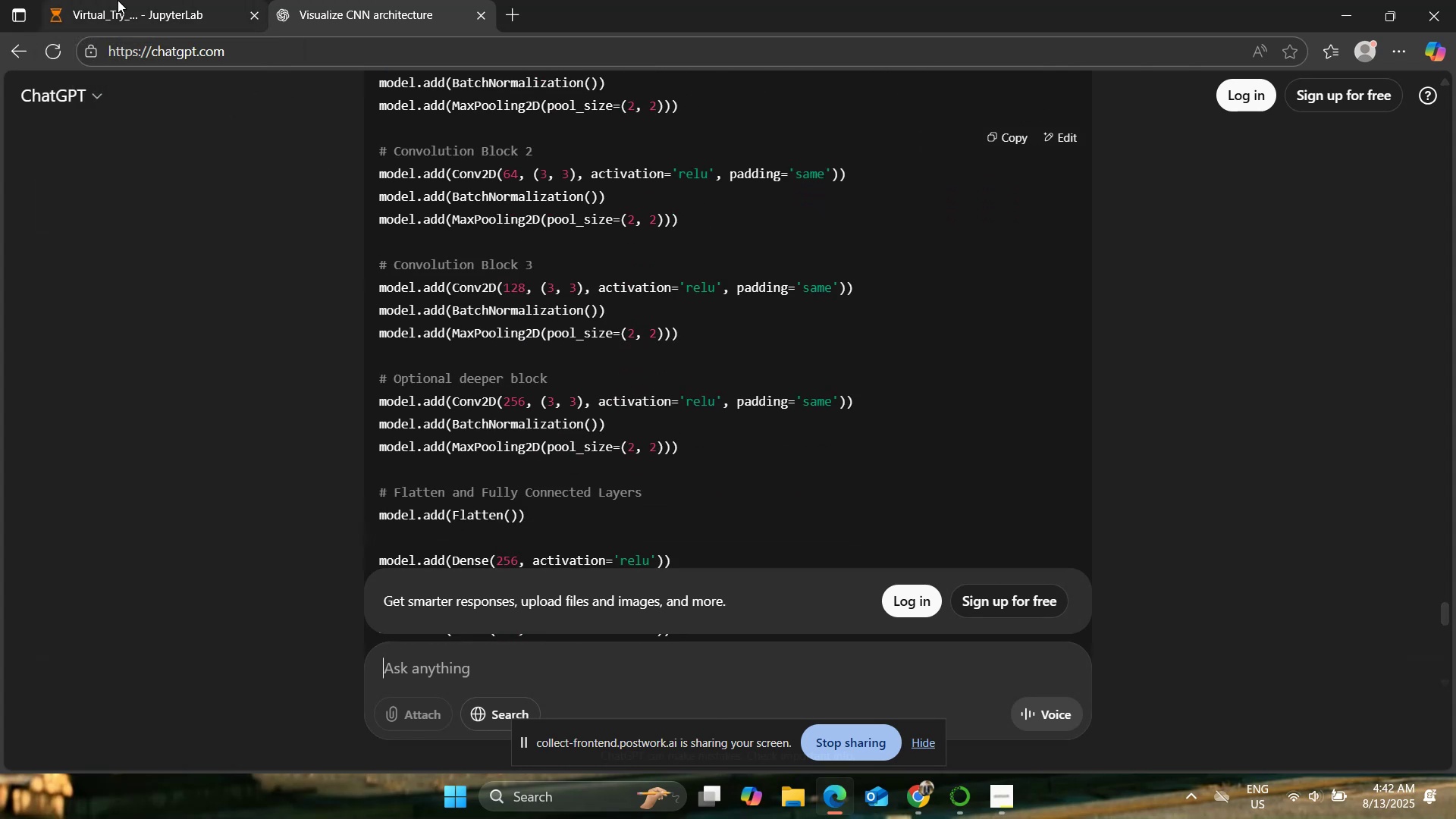 
left_click([118, 2])
 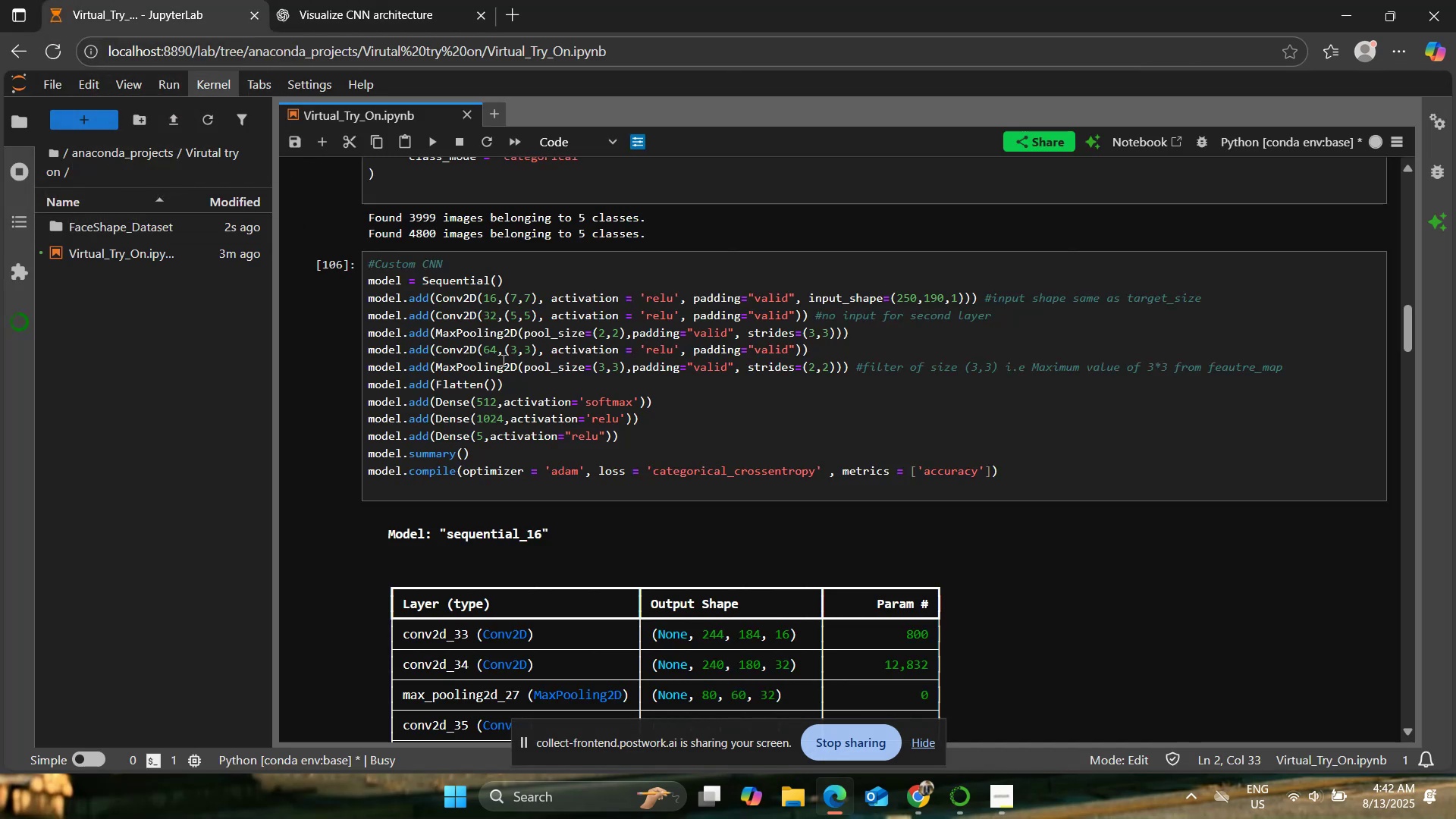 
scroll: coordinate [505, 361], scroll_direction: down, amount: 7.0
 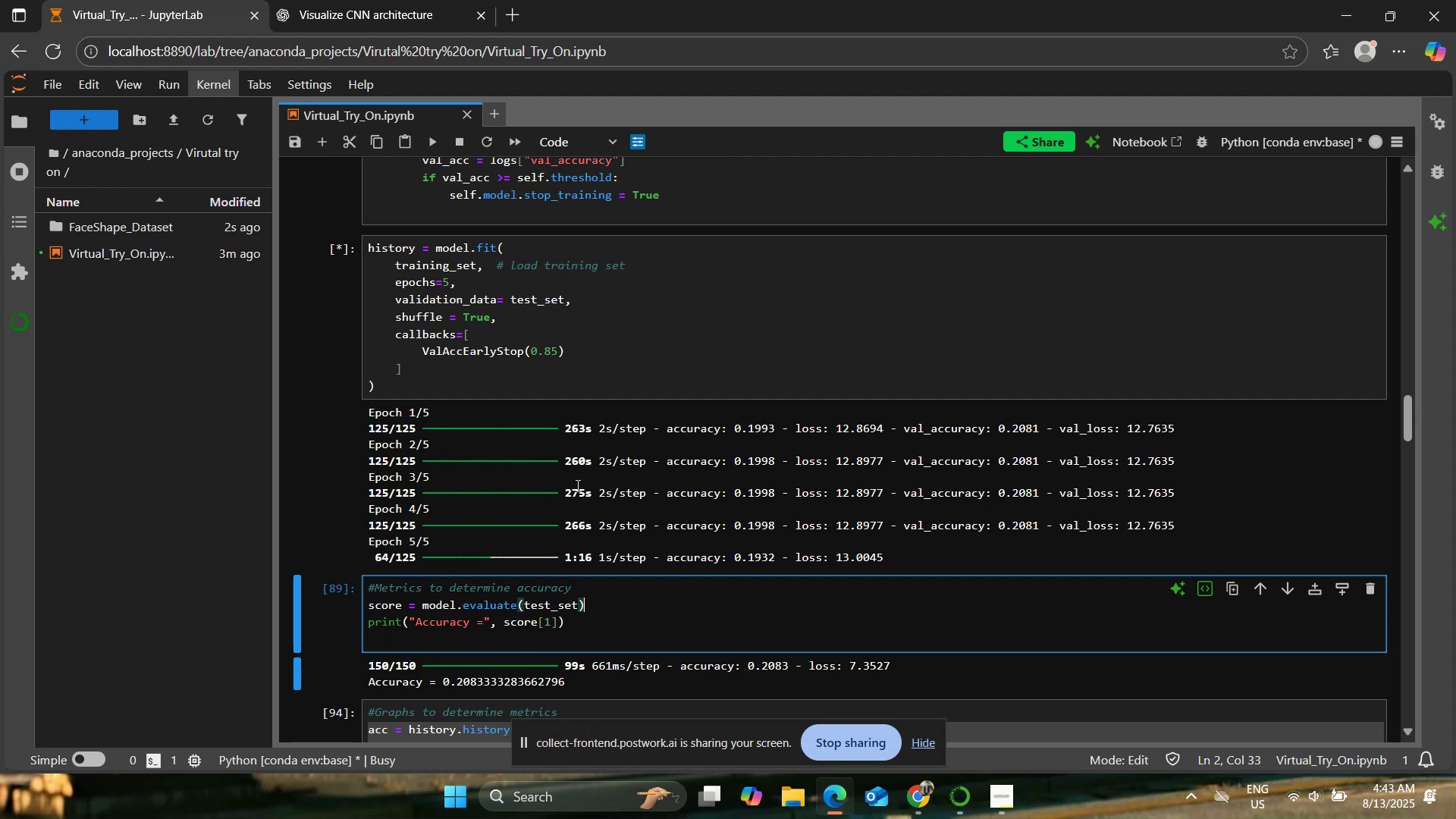 
wait(19.44)
 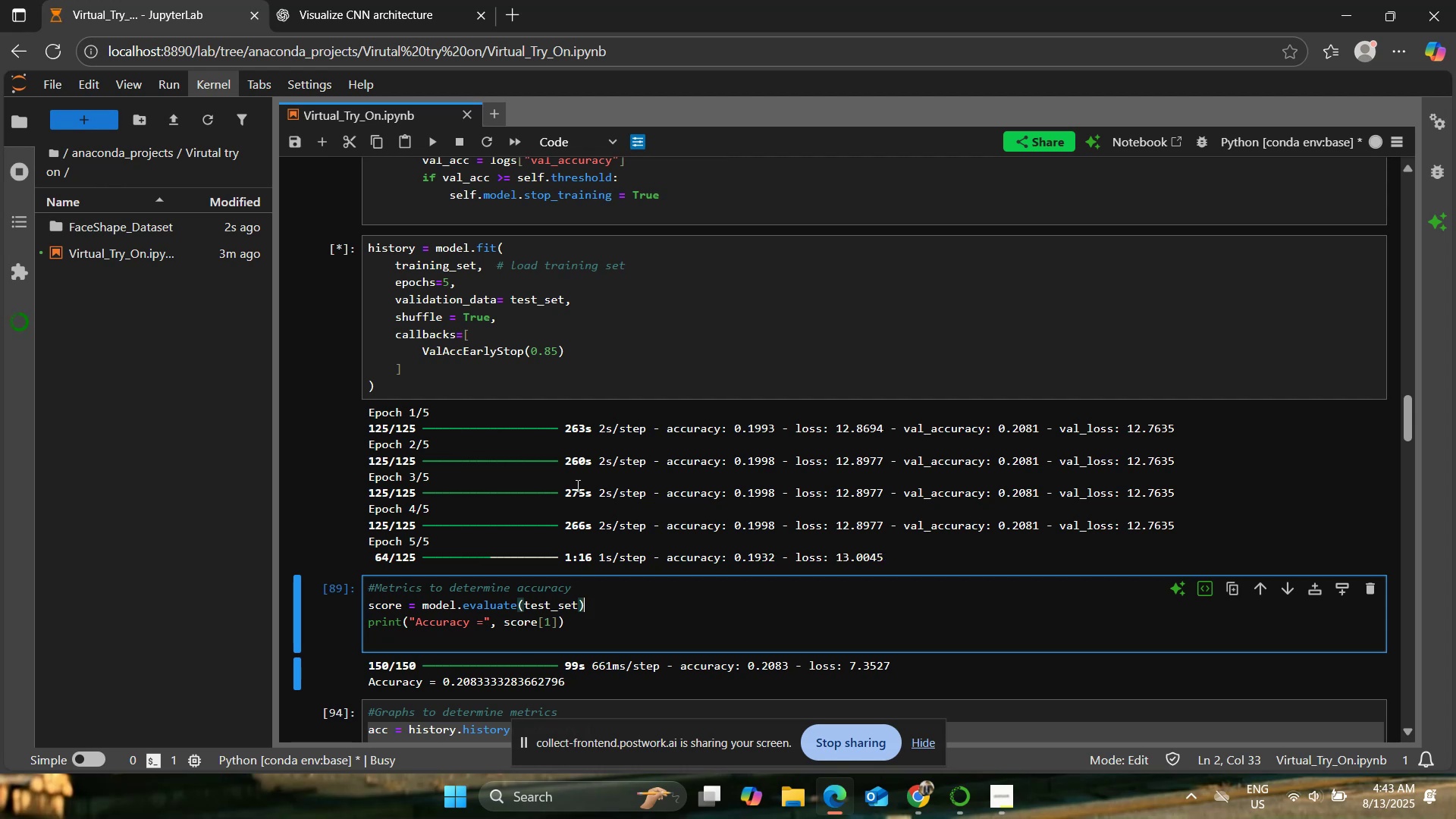 
scroll: coordinate [708, 334], scroll_direction: down, amount: 1.0
 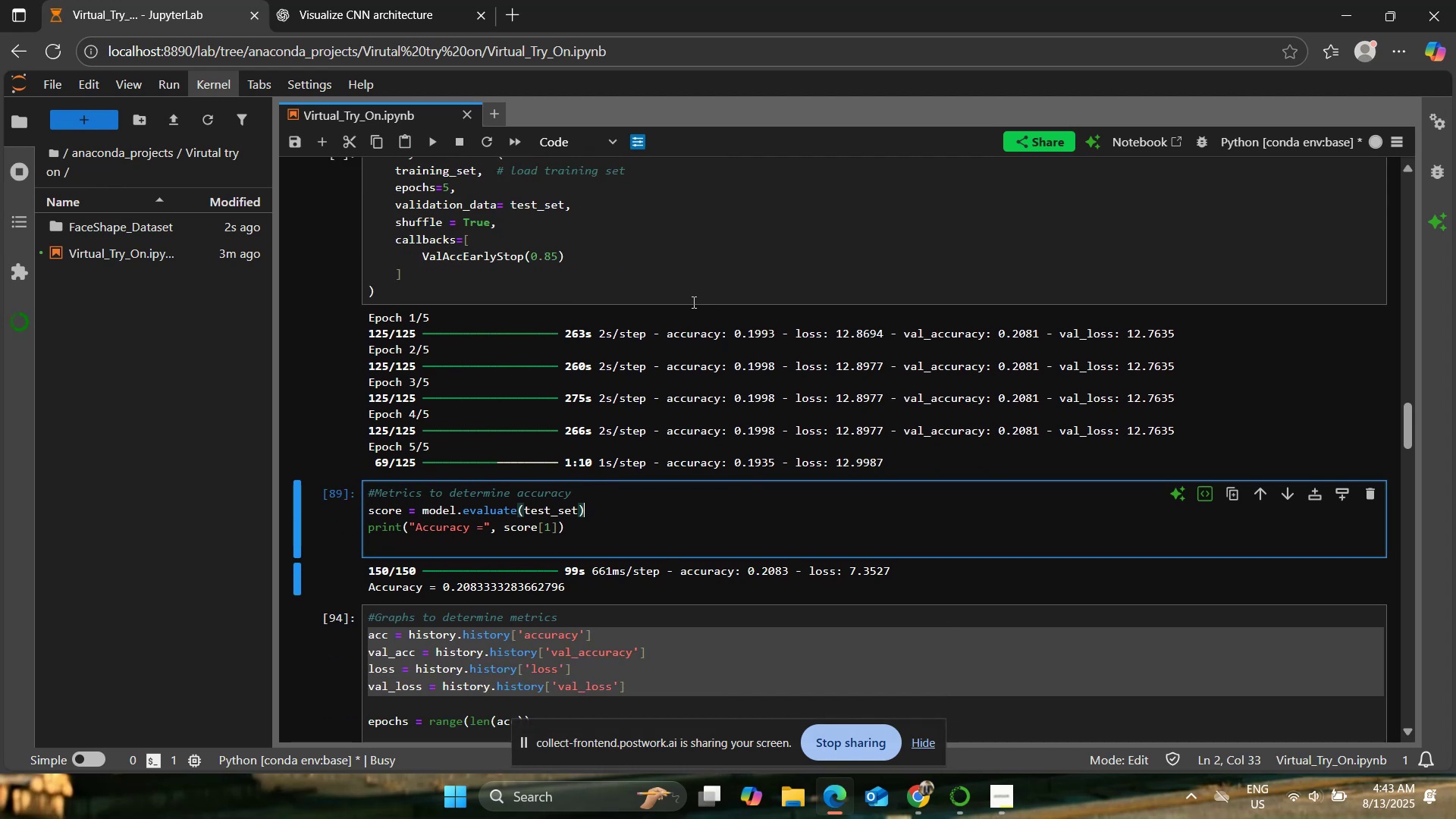 
left_click([427, 0])
 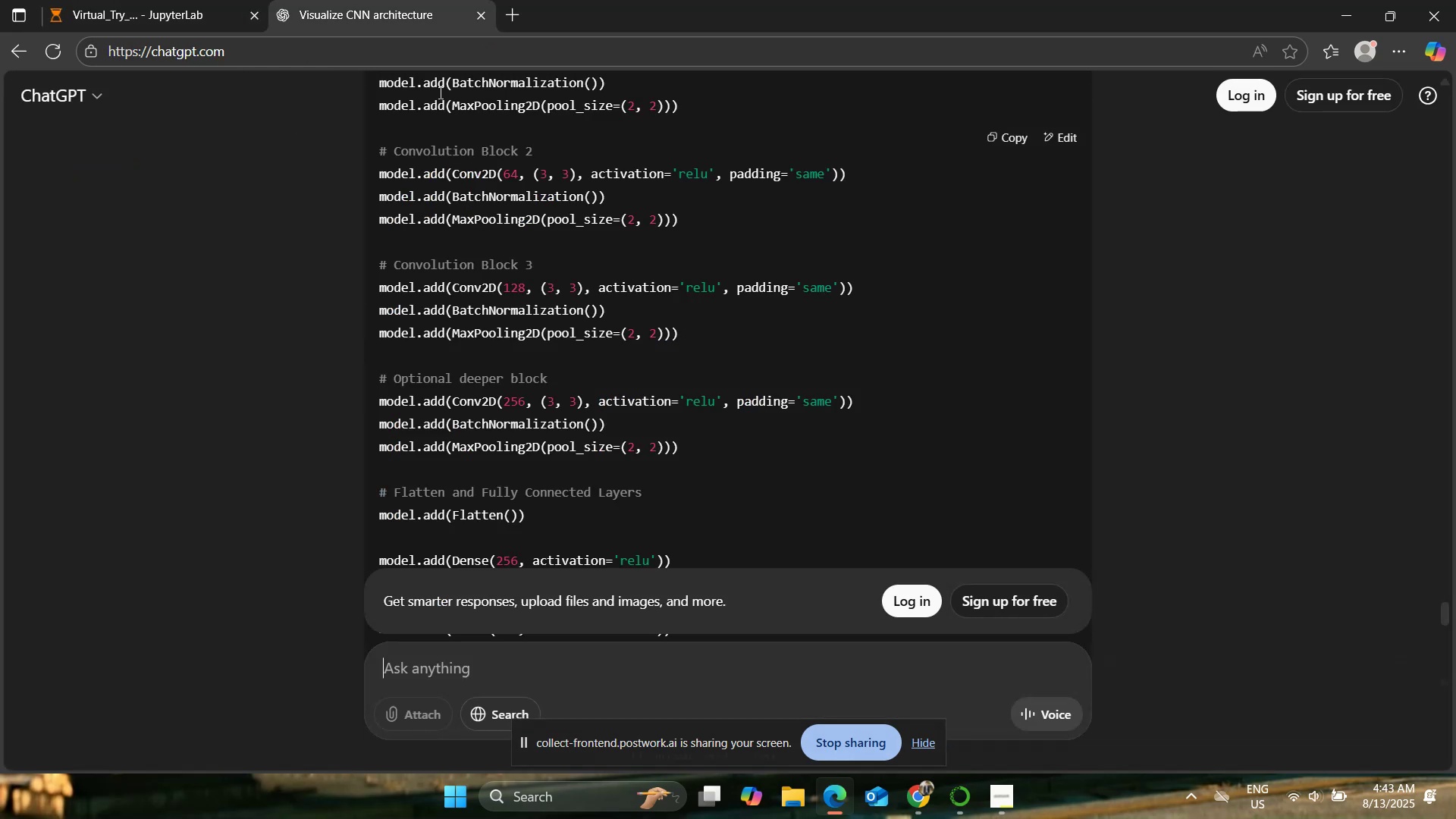 
scroll: coordinate [396, 321], scroll_direction: up, amount: 1.0
 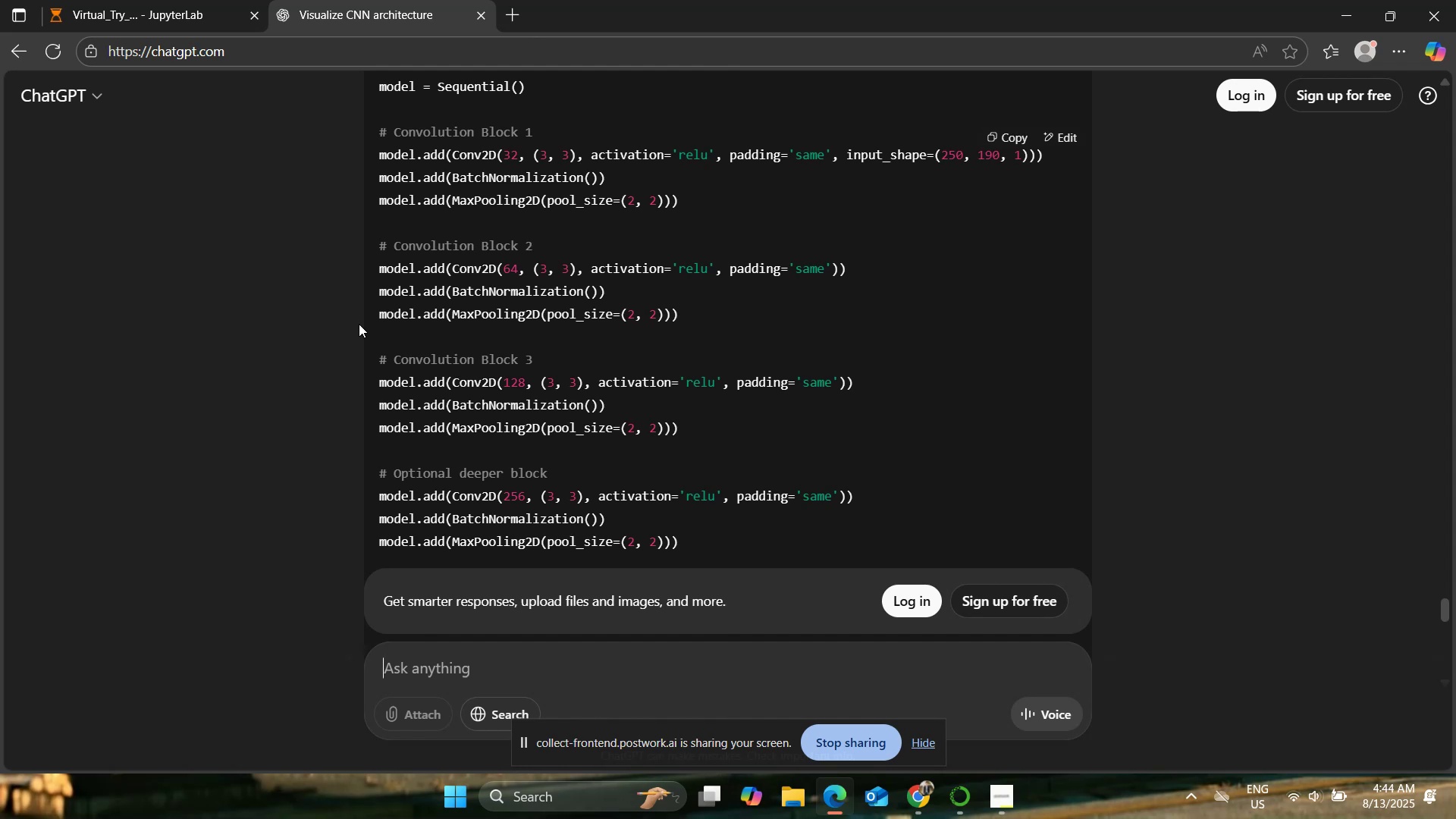 
wait(55.56)
 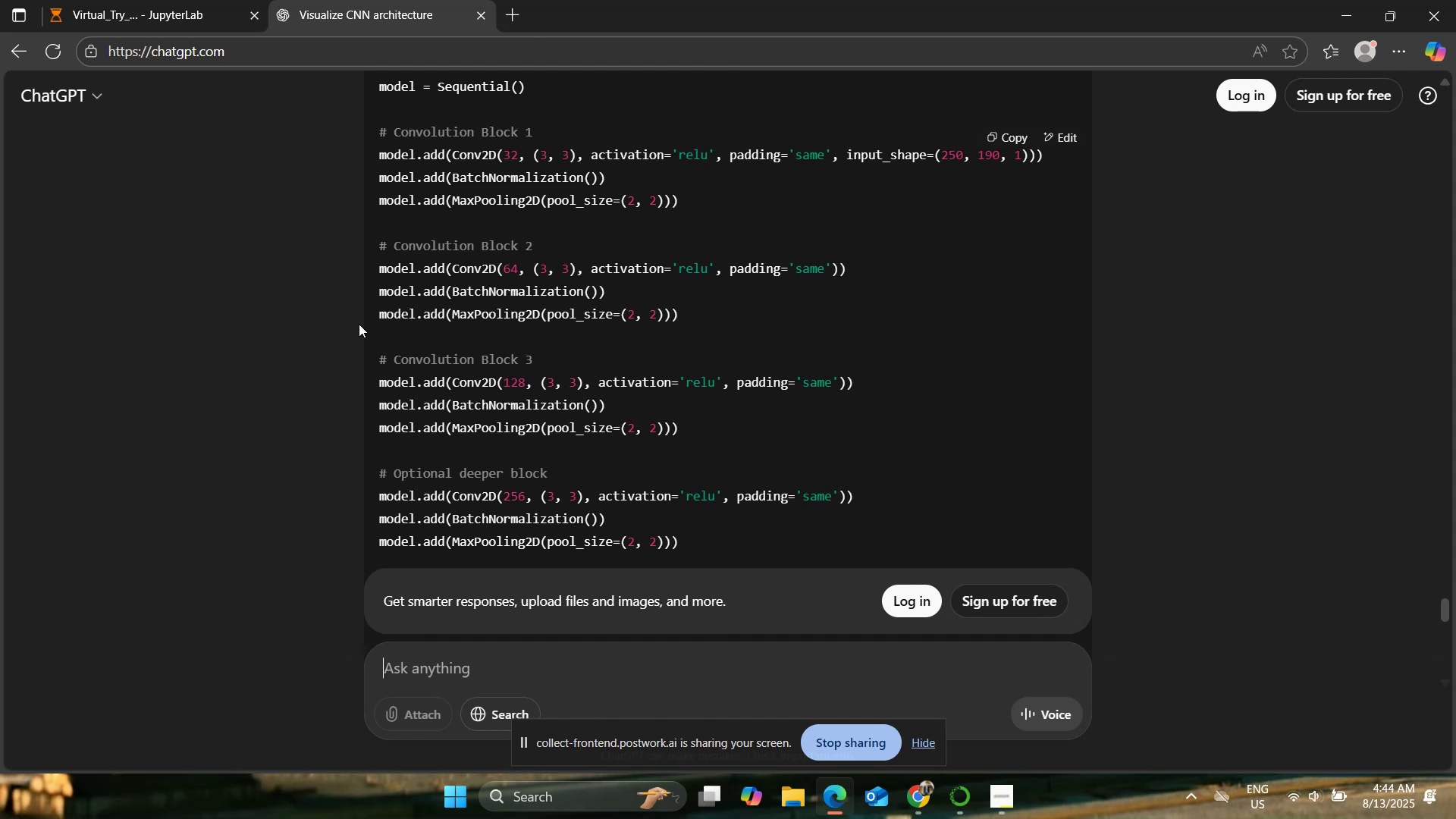 
left_click([71, 0])
 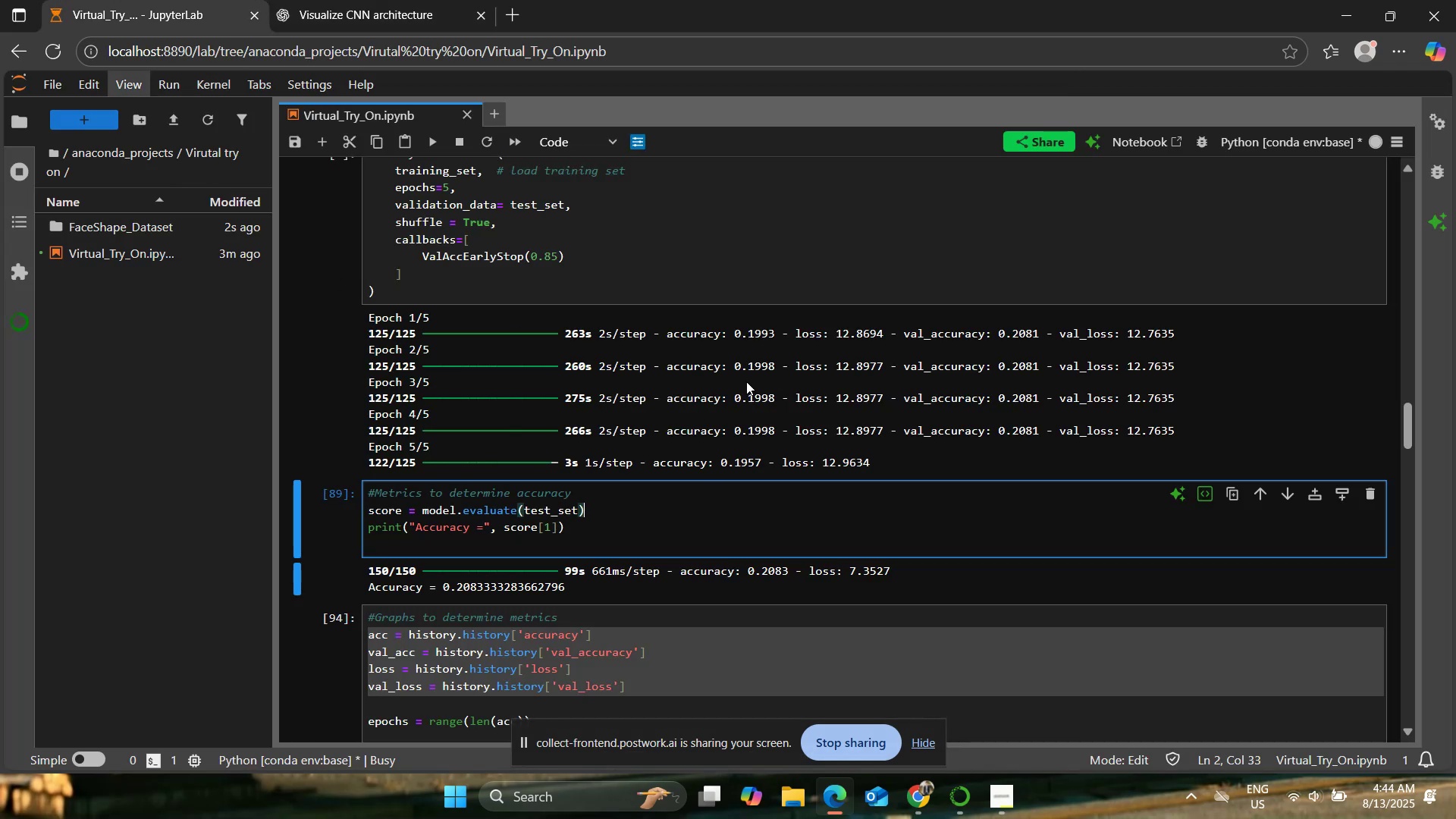 
scroll: coordinate [746, 381], scroll_direction: down, amount: 1.0
 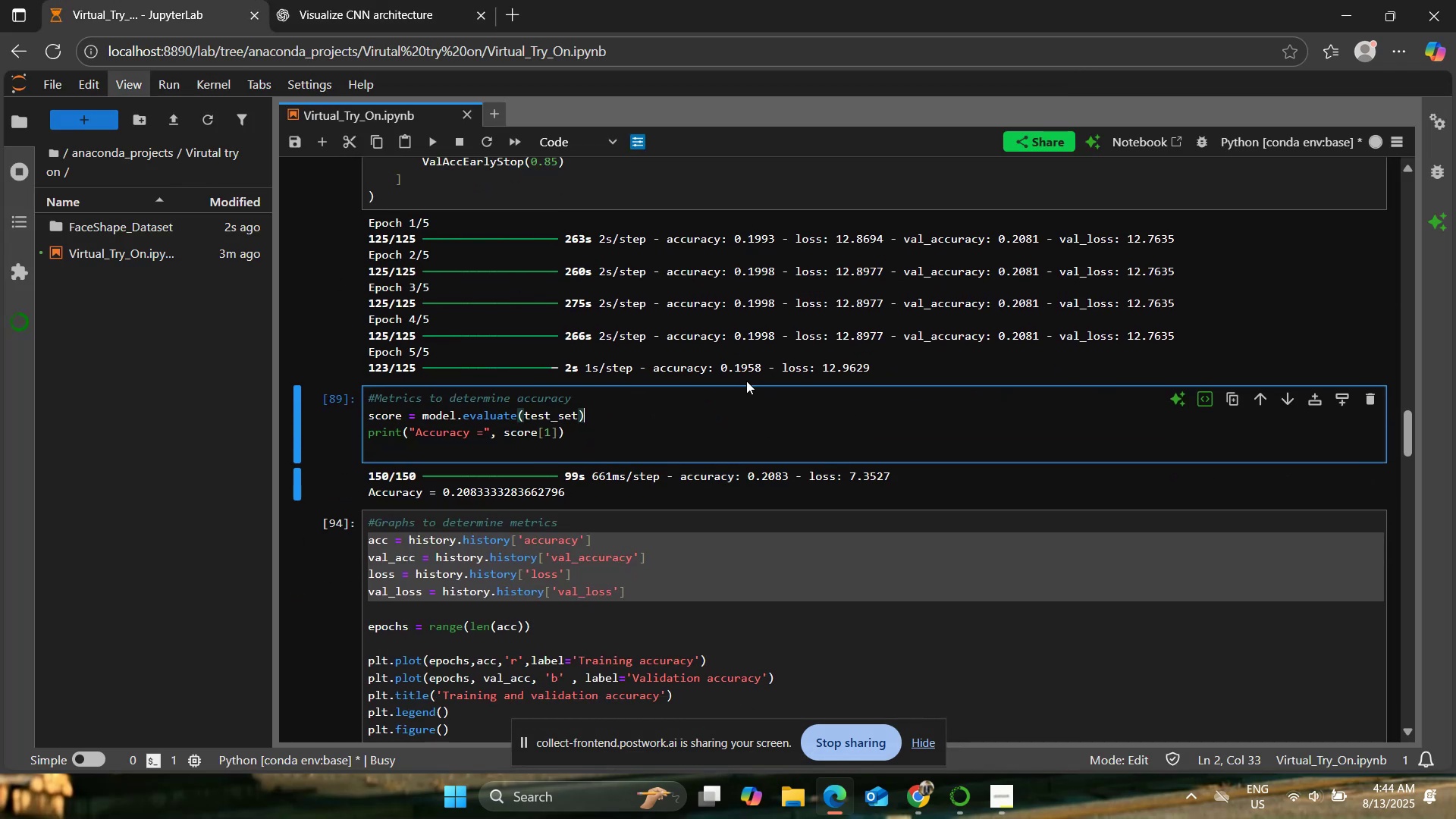 
scroll: coordinate [746, 381], scroll_direction: up, amount: 1.0
 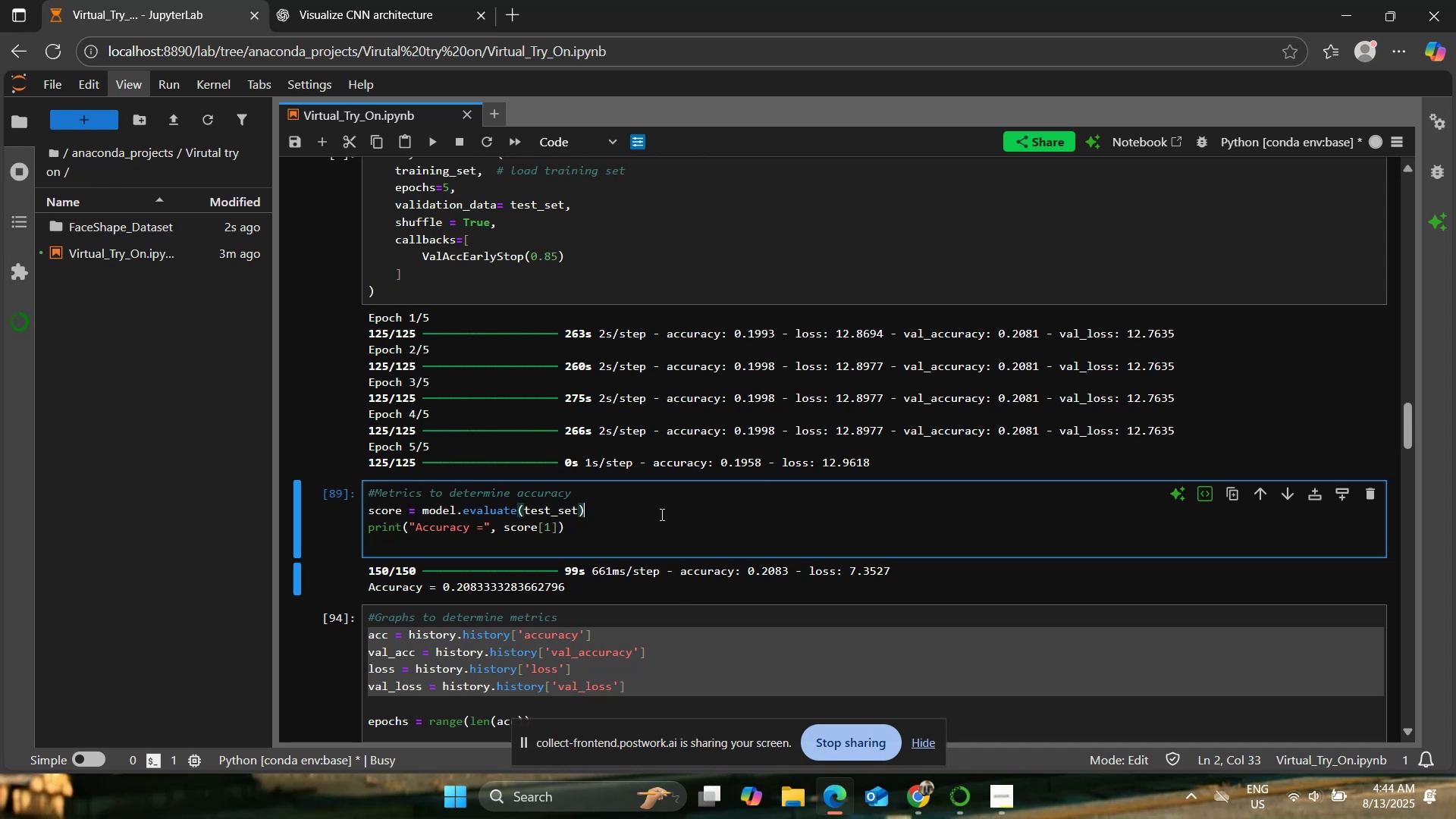 
wait(21.27)
 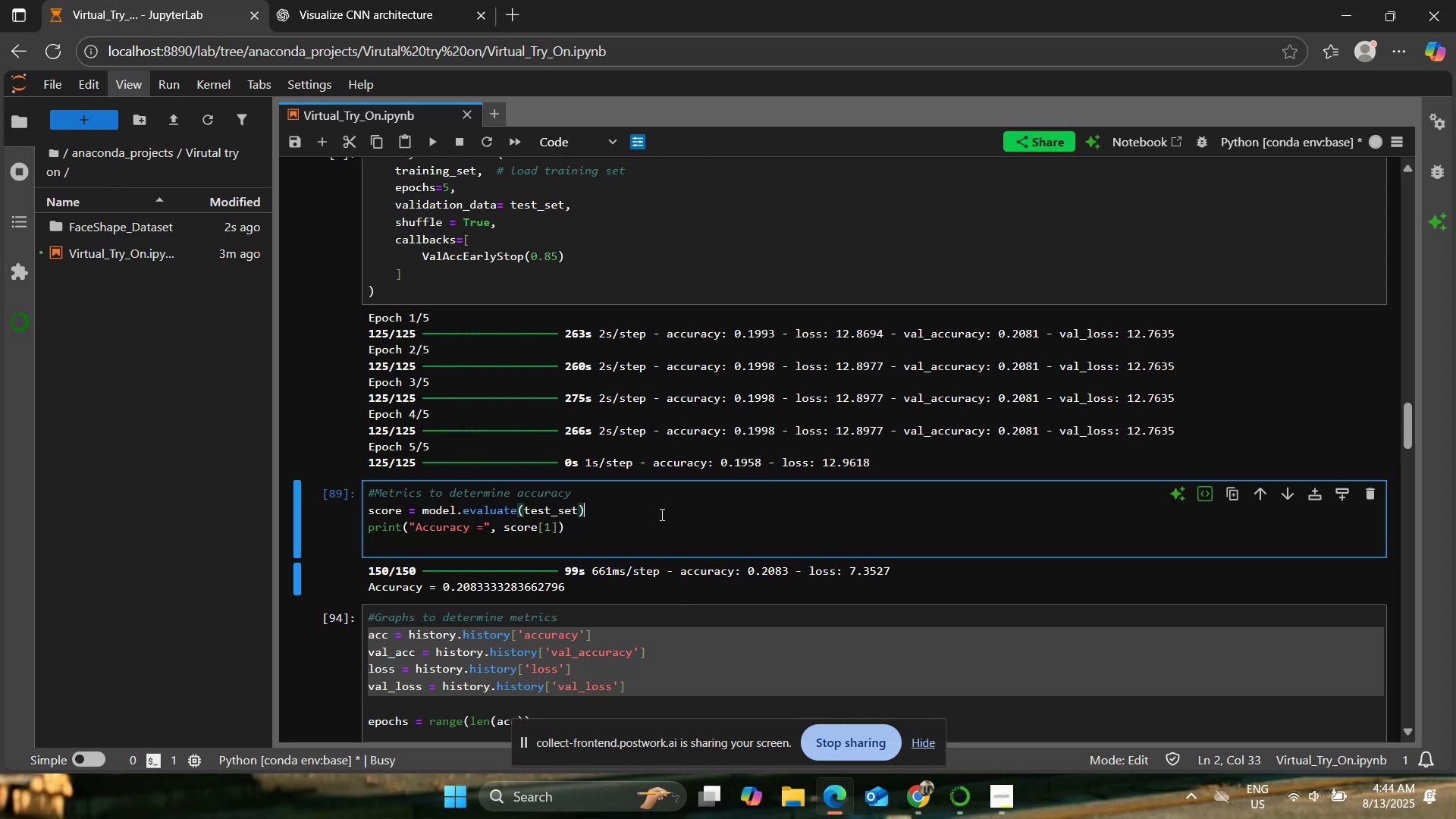 
left_click([767, 510])
 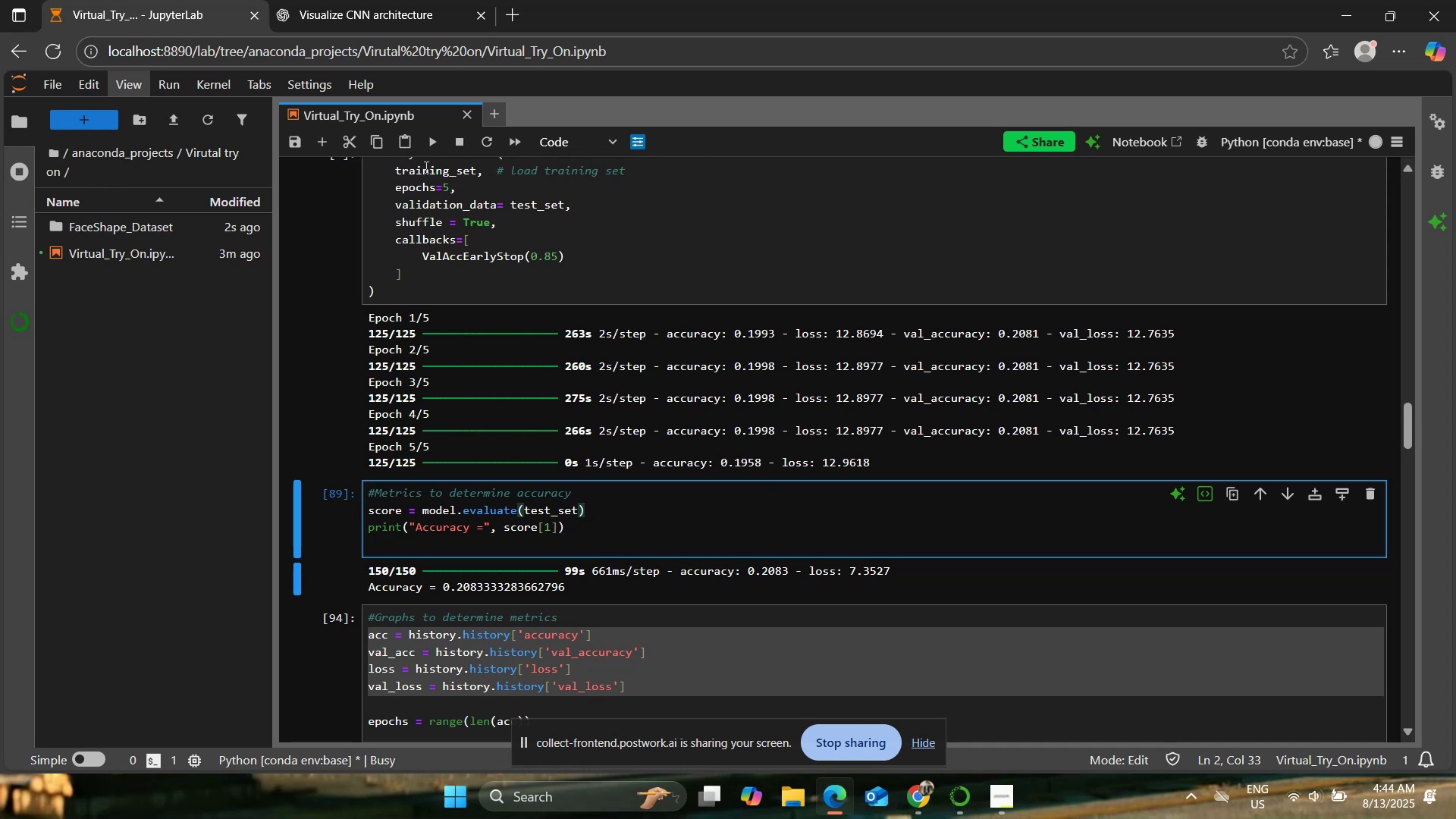 
left_click([428, 149])
 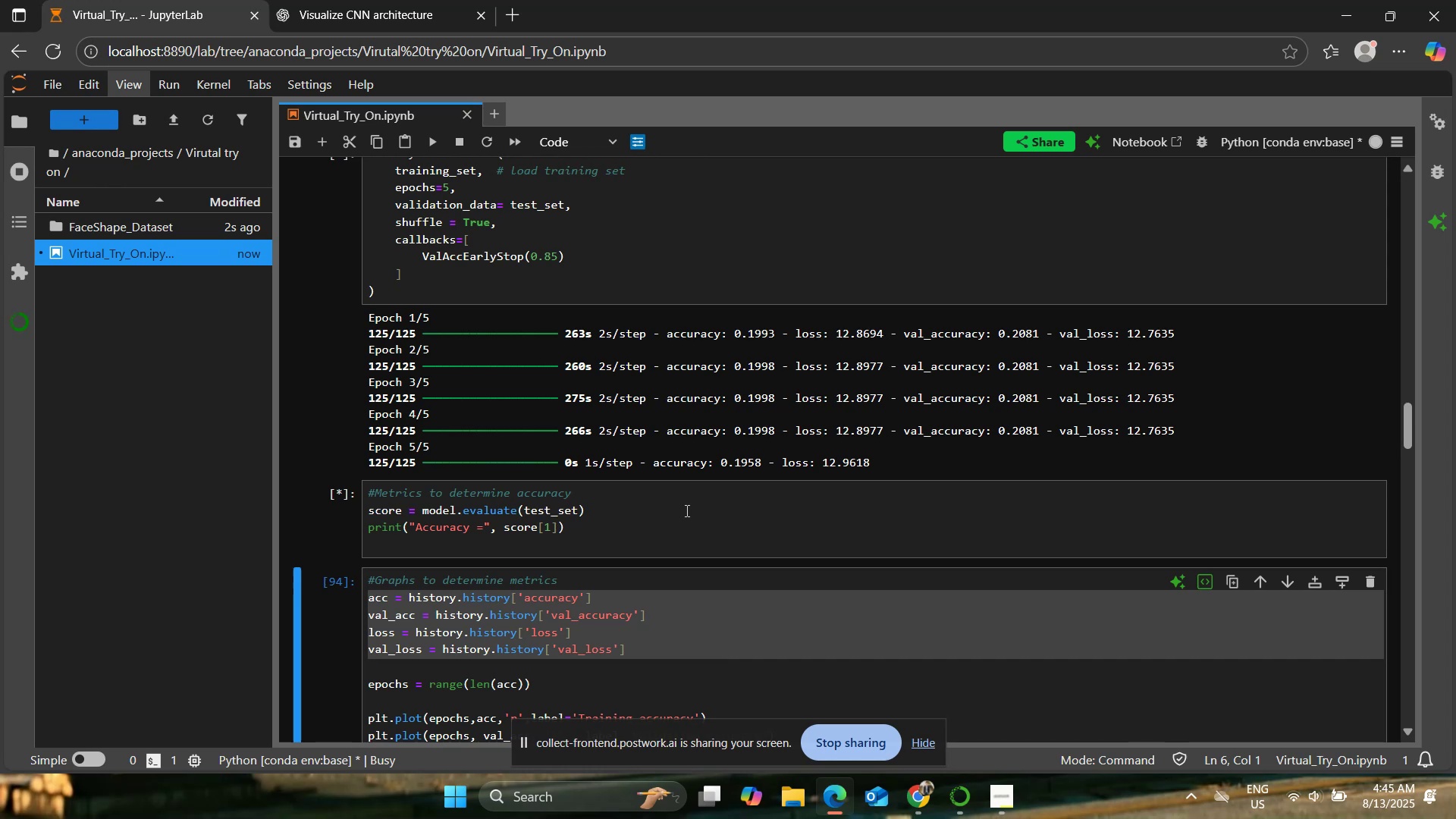 
wait(36.73)
 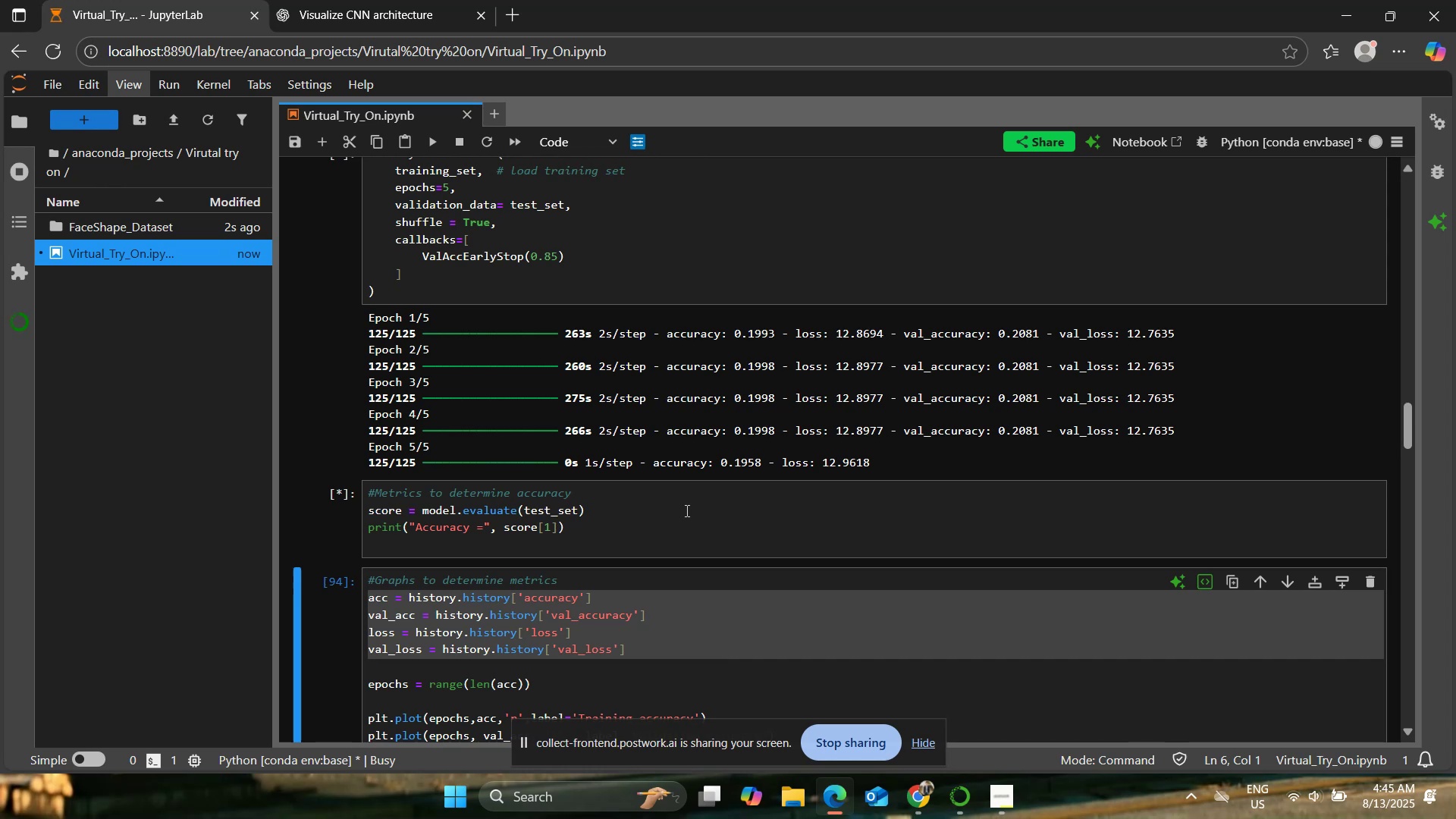 
left_click([413, 0])
 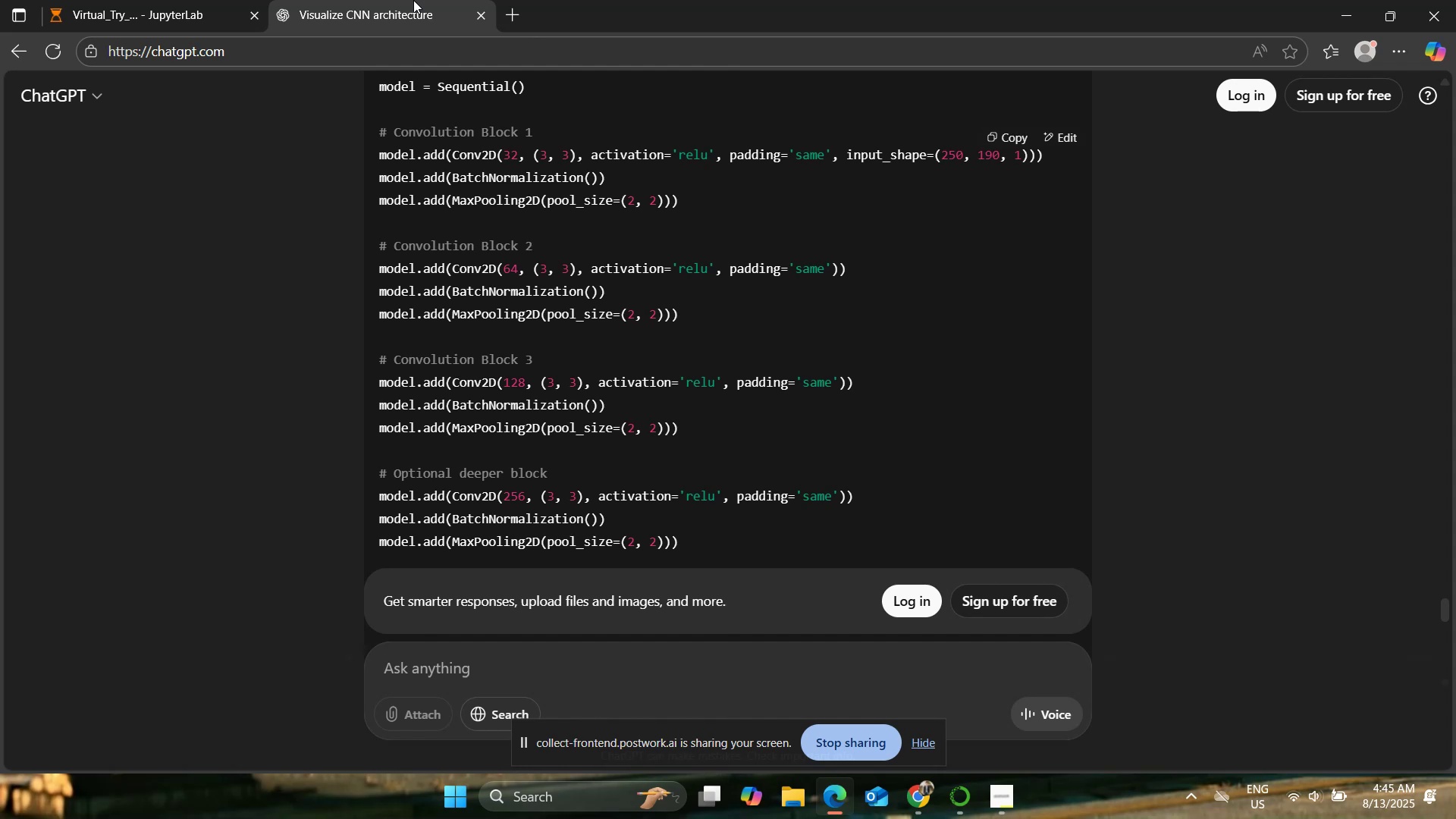 
wait(40.53)
 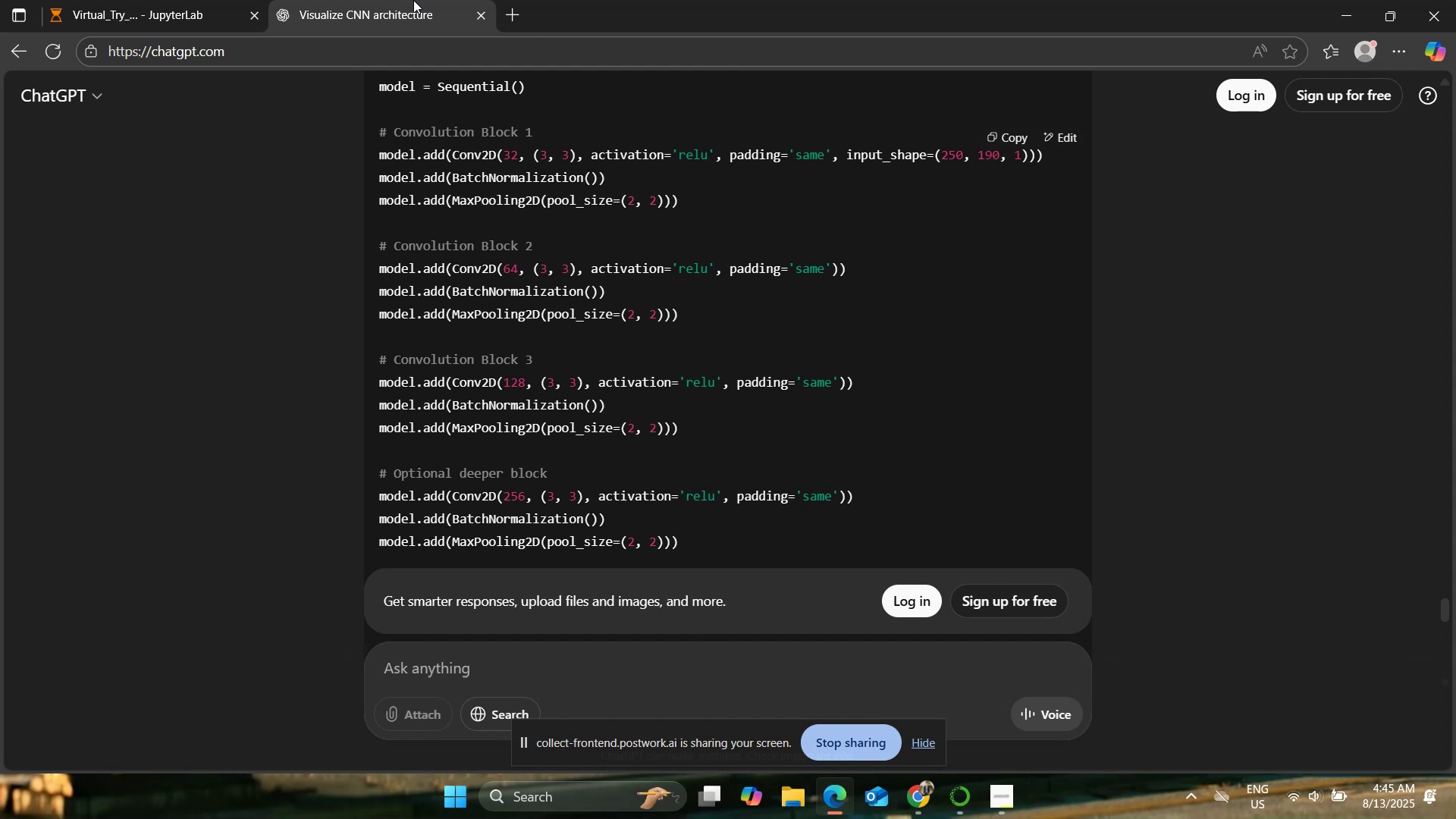 
scroll: coordinate [413, 0], scroll_direction: up, amount: 1.0
 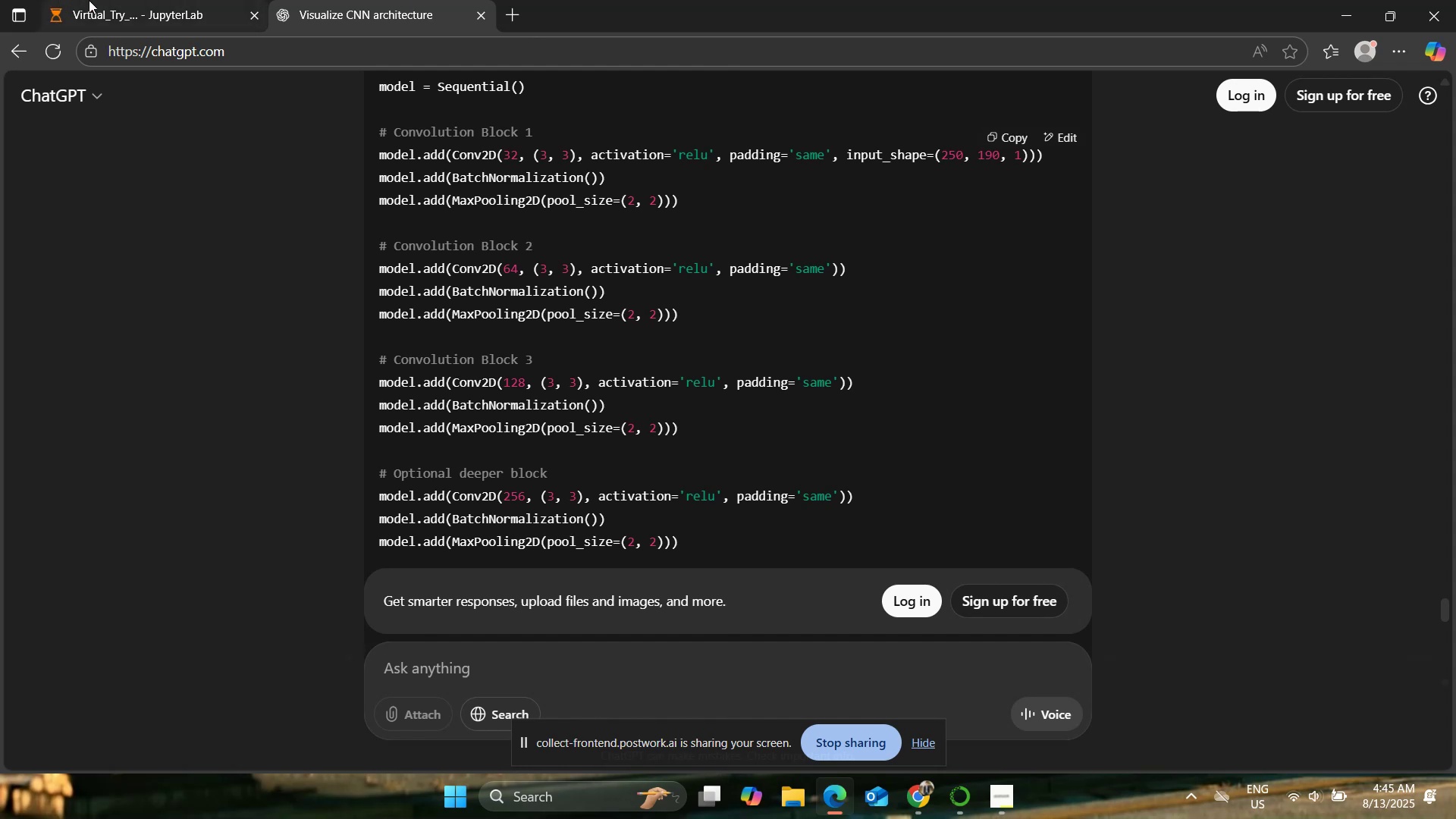 
left_click([100, 0])
 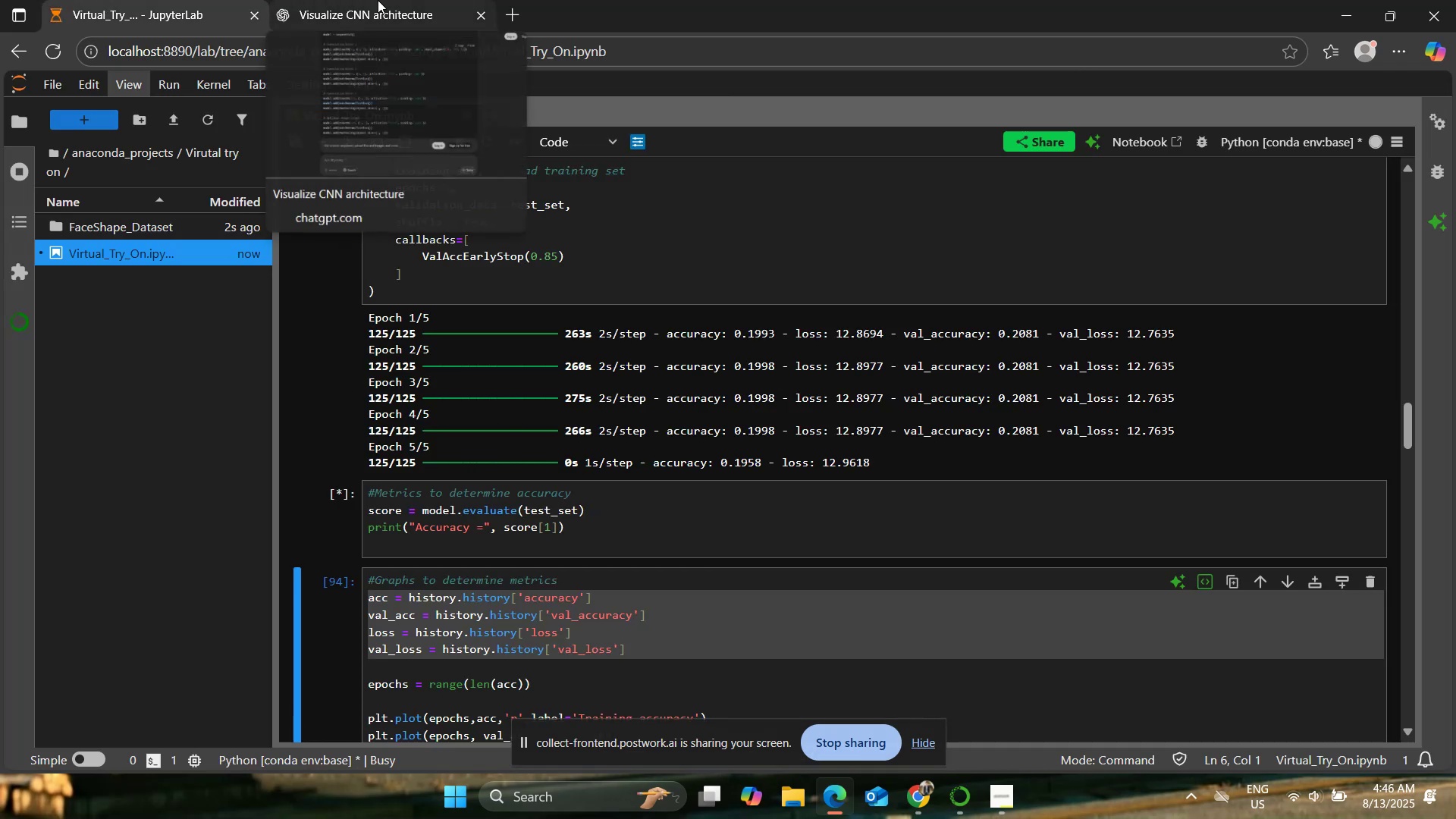 
left_click([482, 522])
 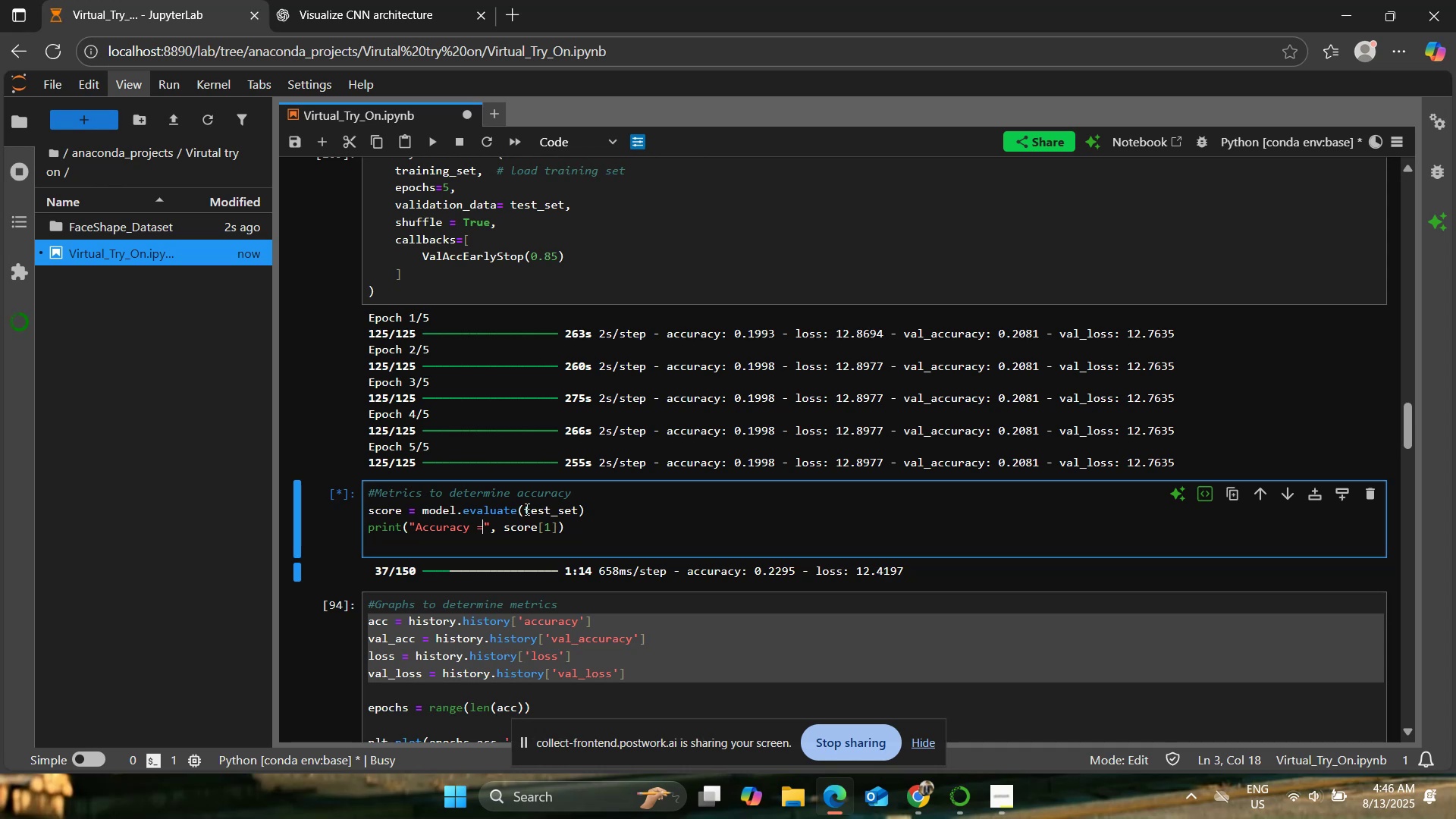 
wait(33.84)
 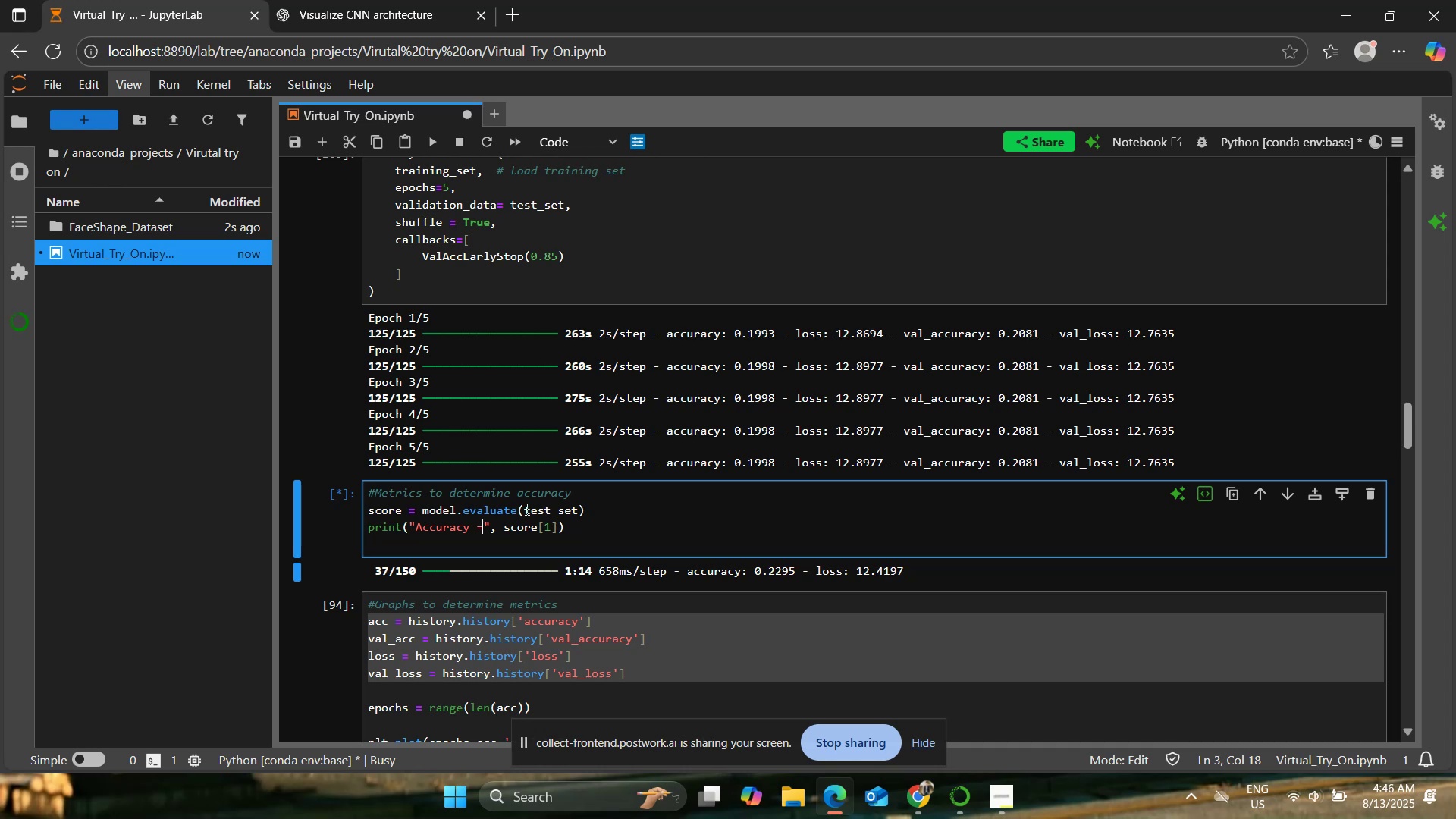 
left_click([670, 537])
 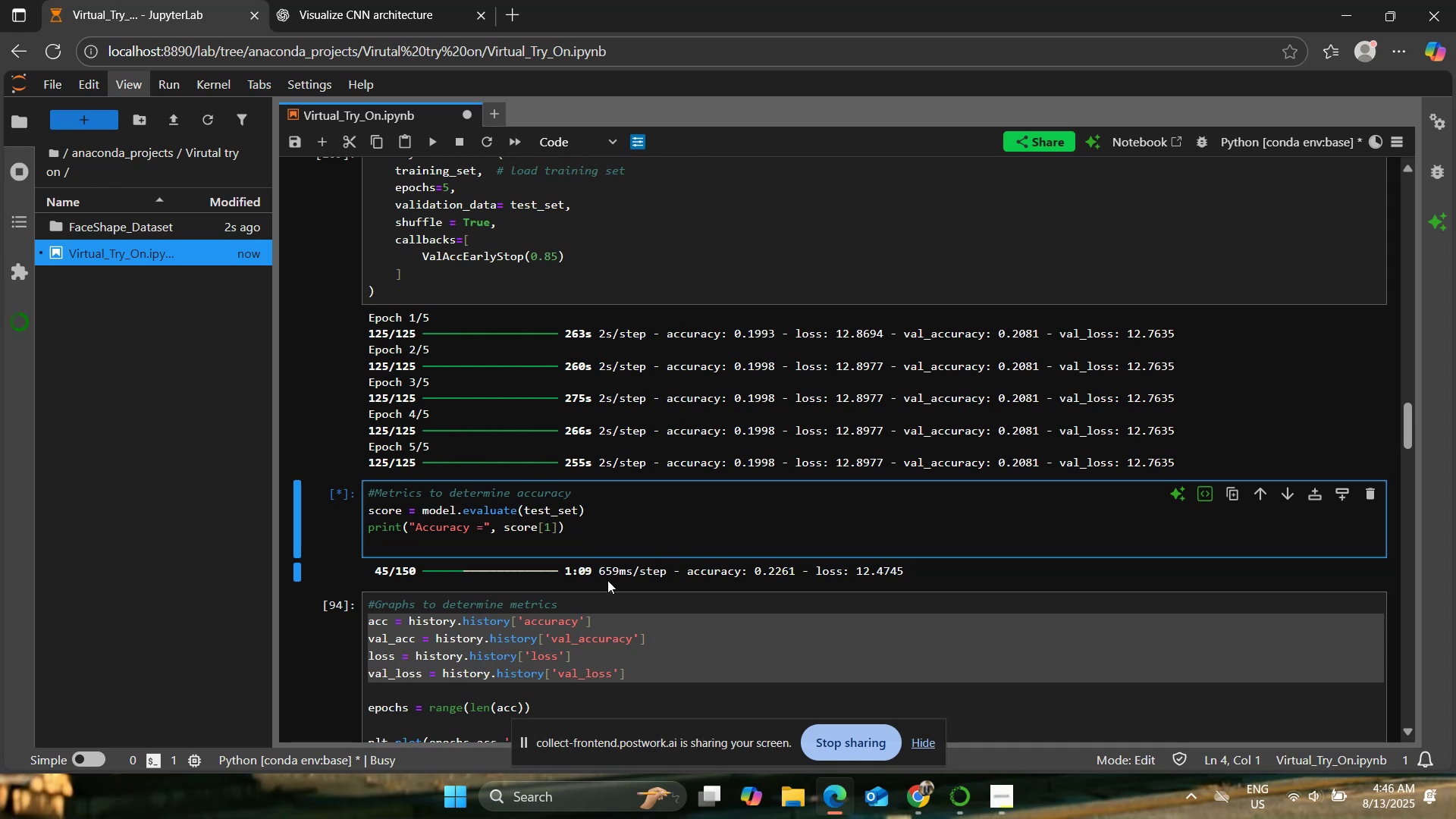 
left_click_drag(start_coordinate=[601, 570], to_coordinate=[794, 579])
 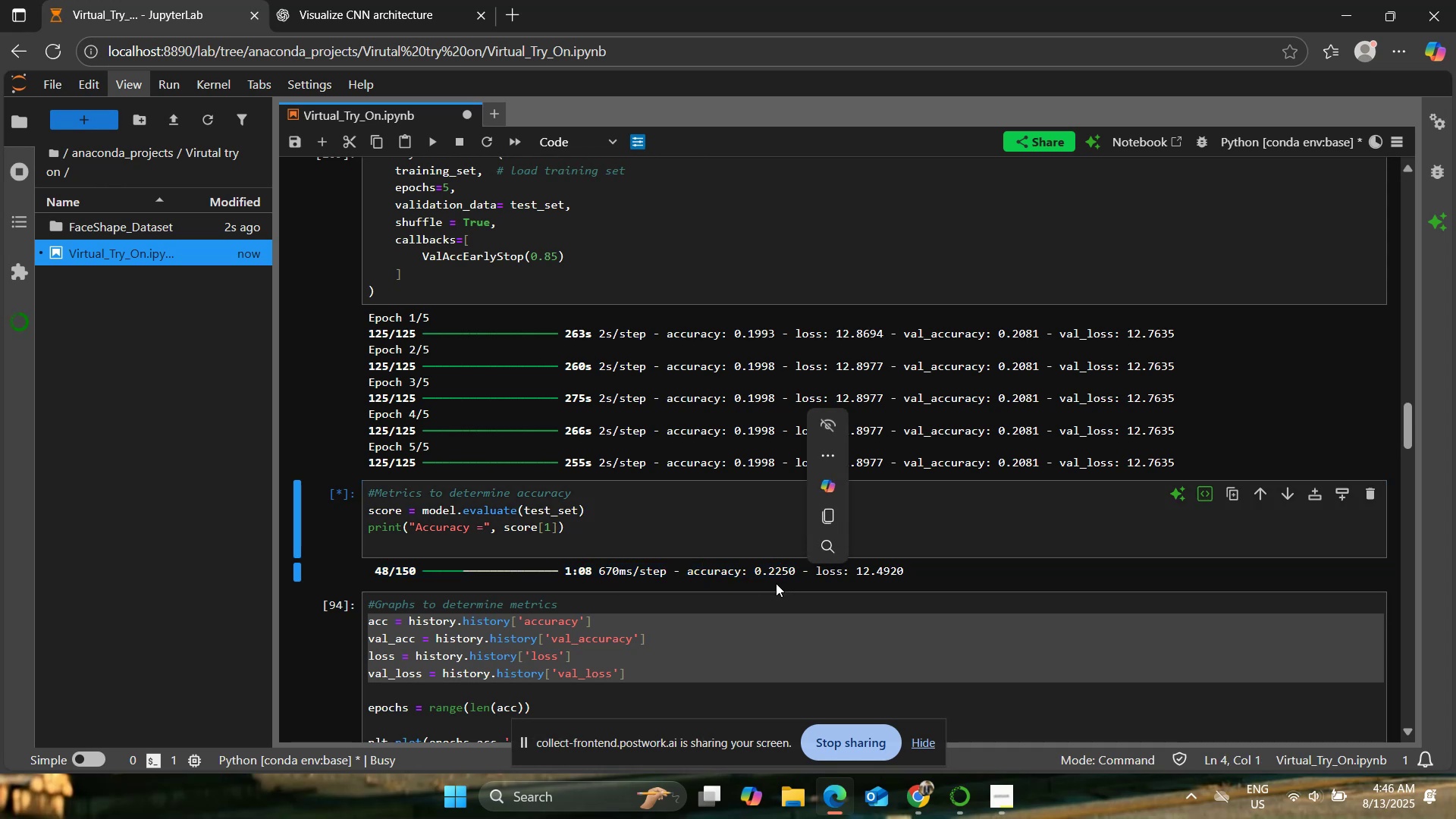 
left_click([776, 584])
 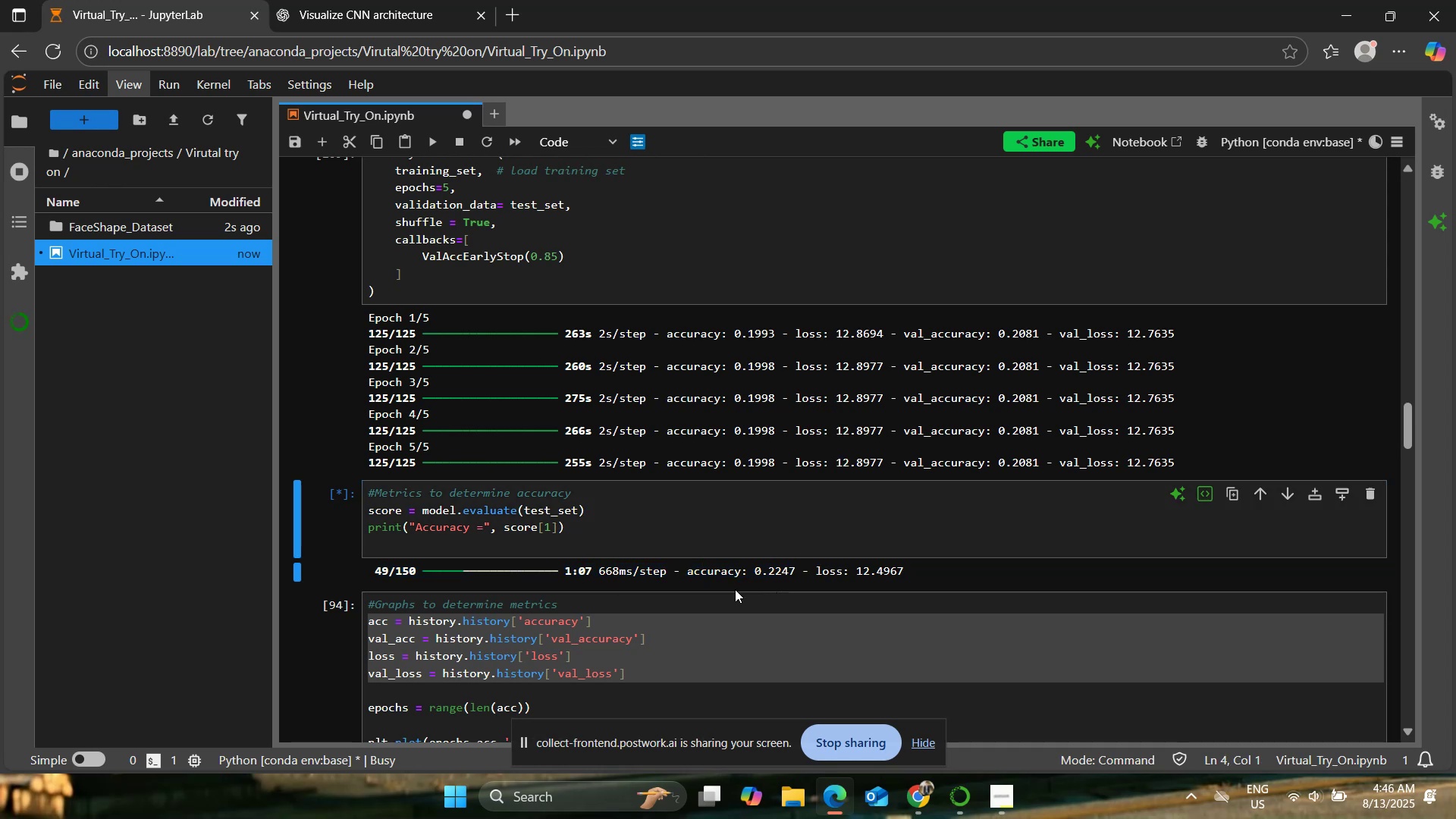 
scroll: coordinate [714, 588], scroll_direction: down, amount: 32.0
 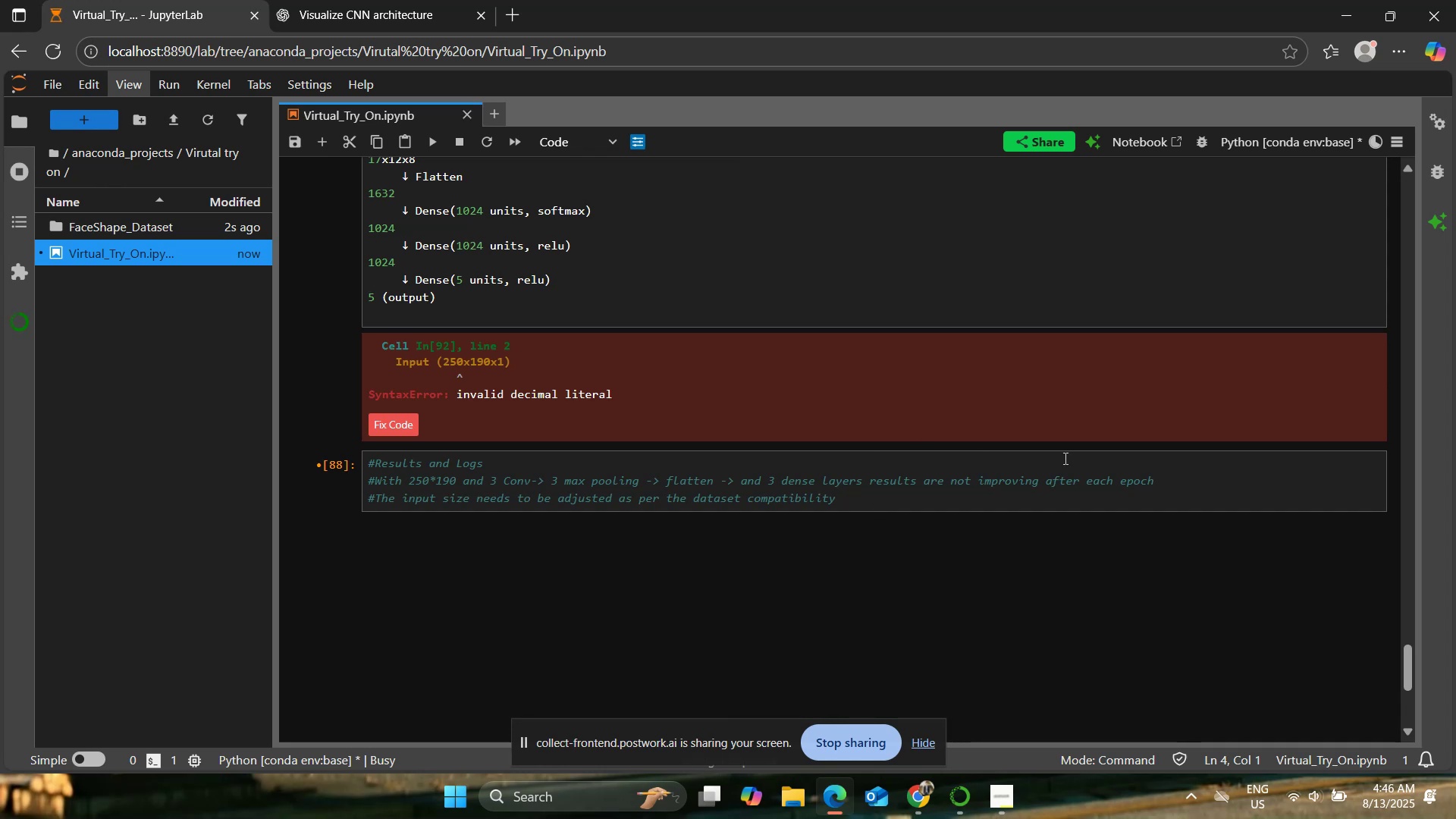 
left_click([1173, 475])
 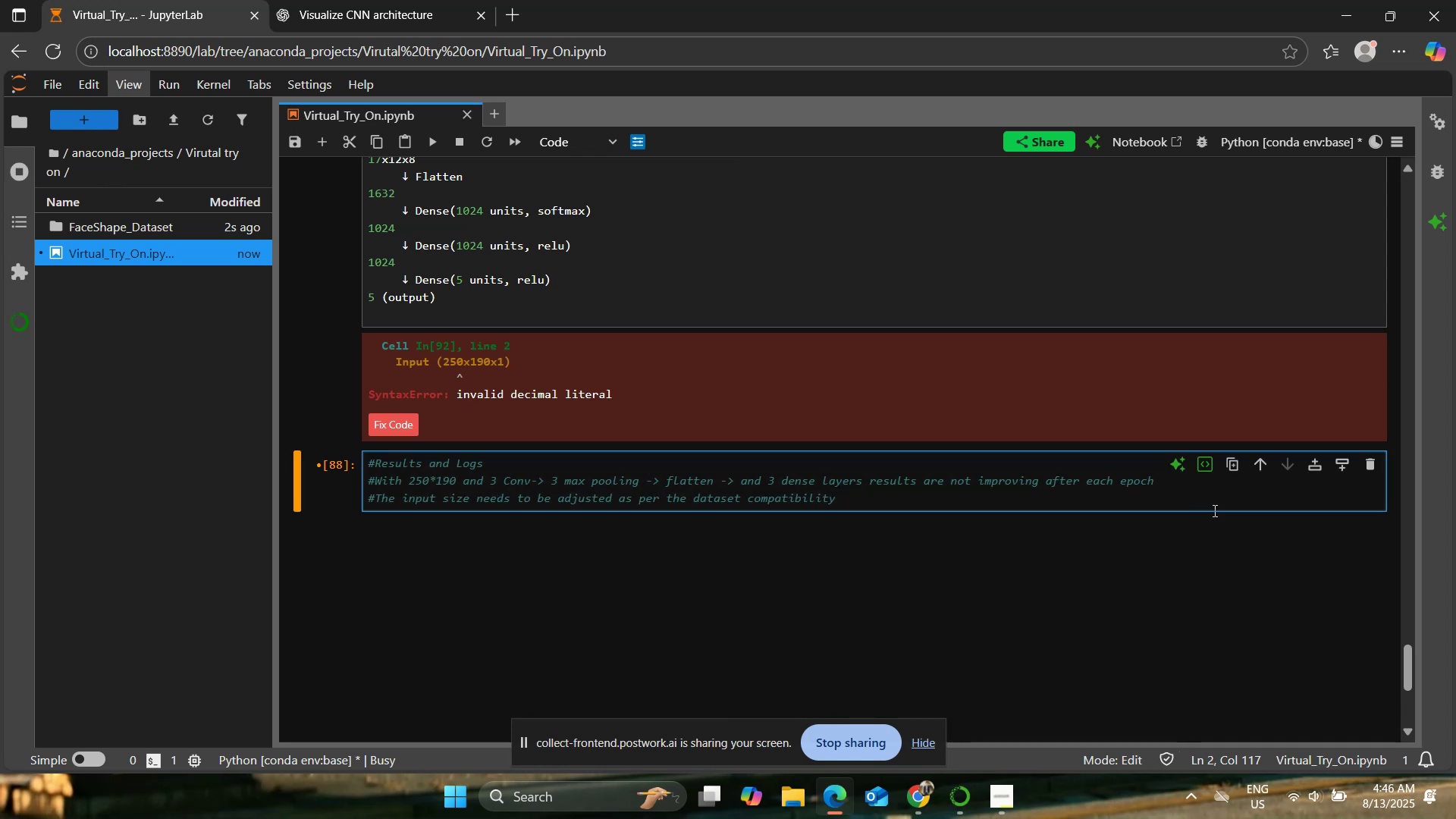 
key(Enter)
 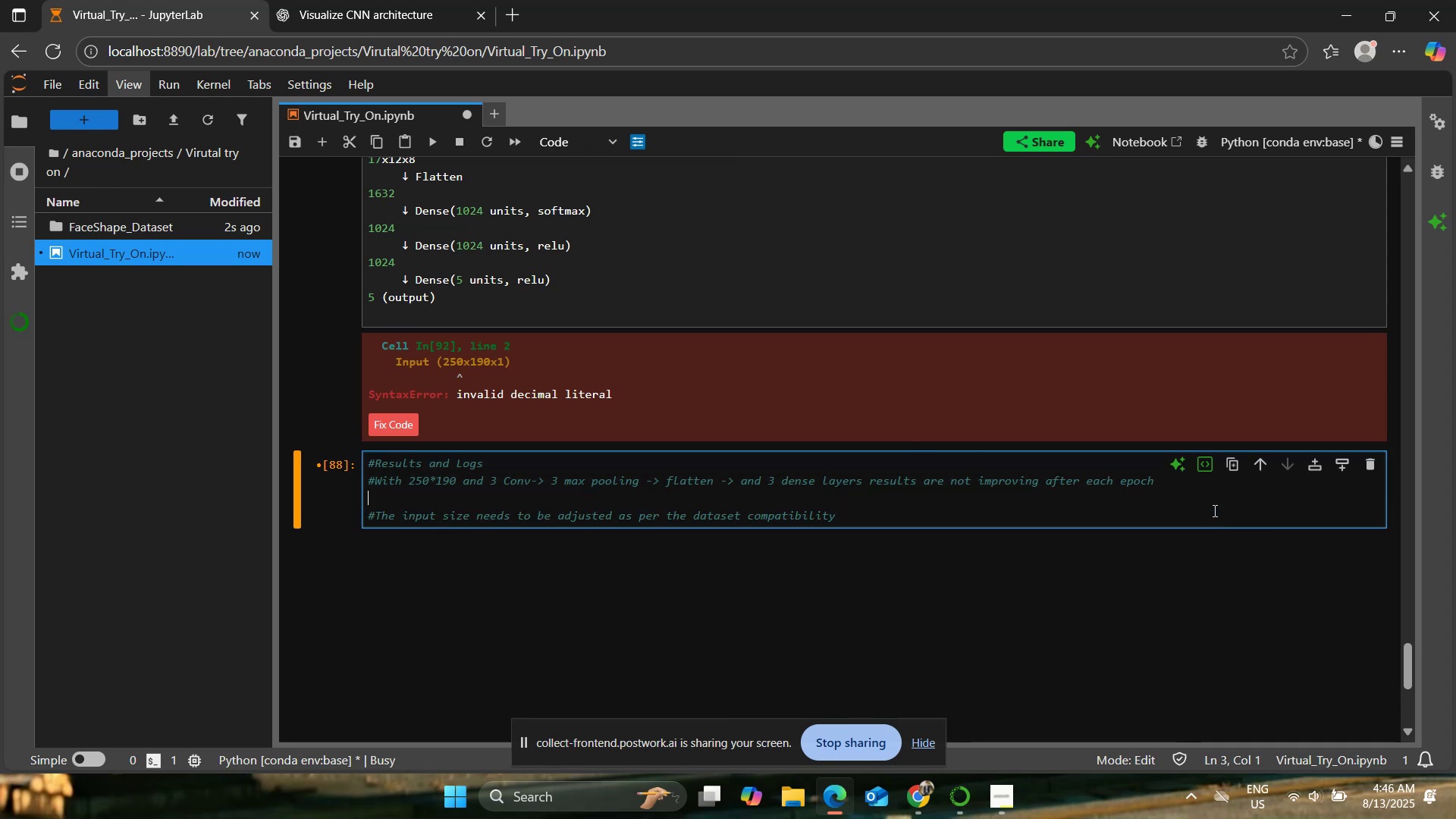 
type(# Even after changing layers )
 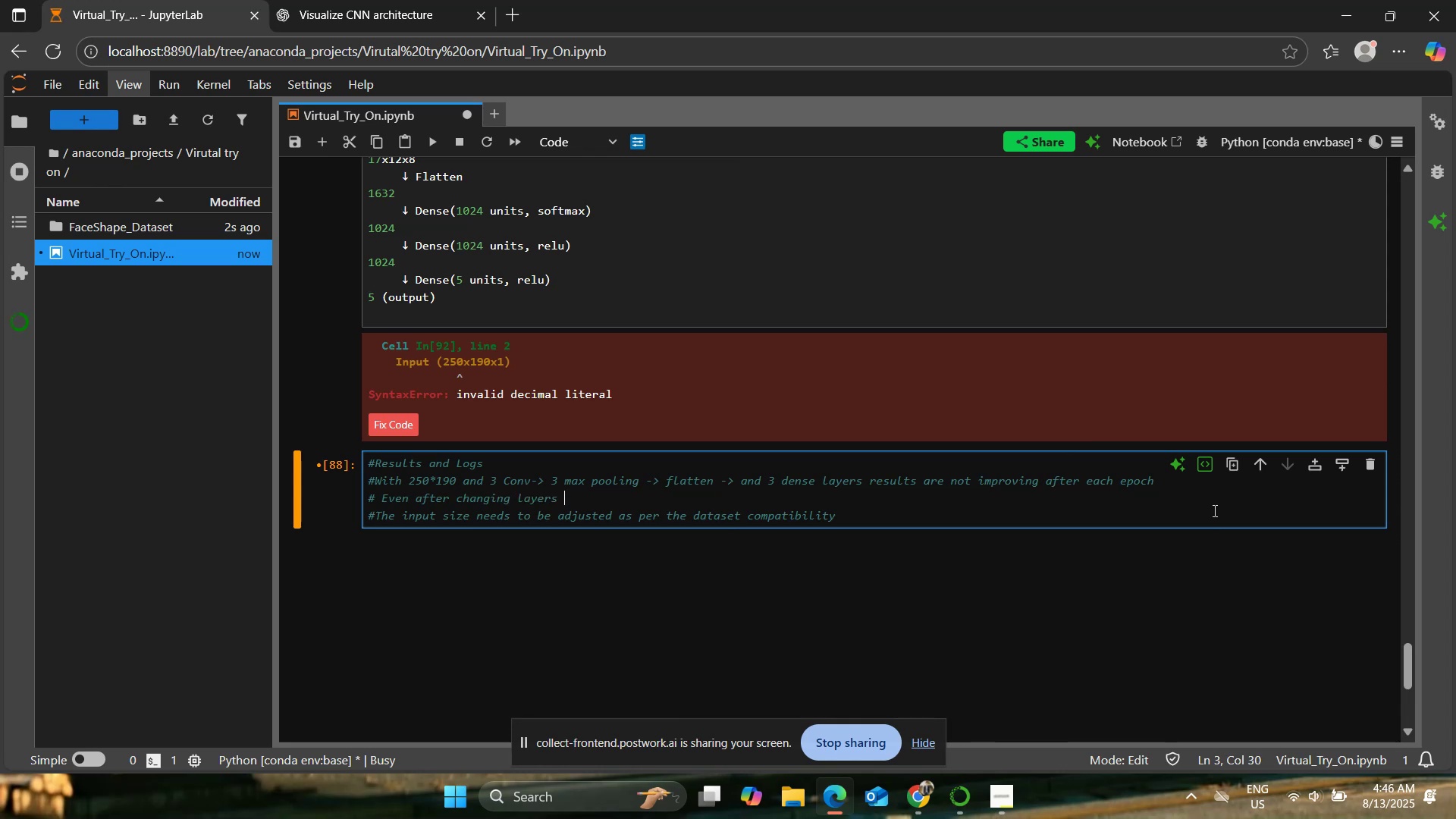 
type(and filter sizes ther re)
key(Backspace)
key(Backspace)
key(Backspace)
key(Backspace)
type( results did not improved)
 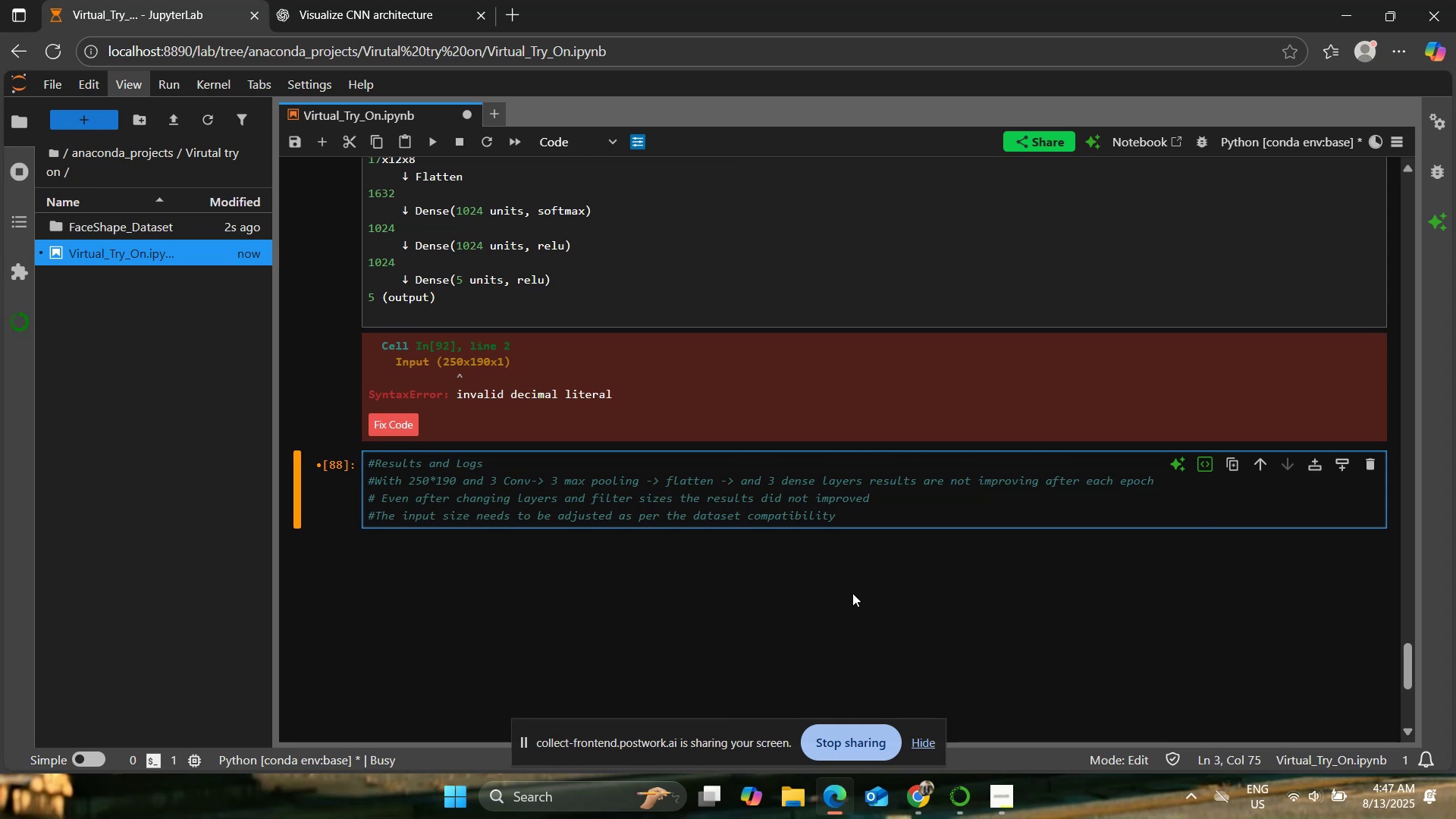 
scroll: coordinate [677, 562], scroll_direction: up, amount: 12.0
 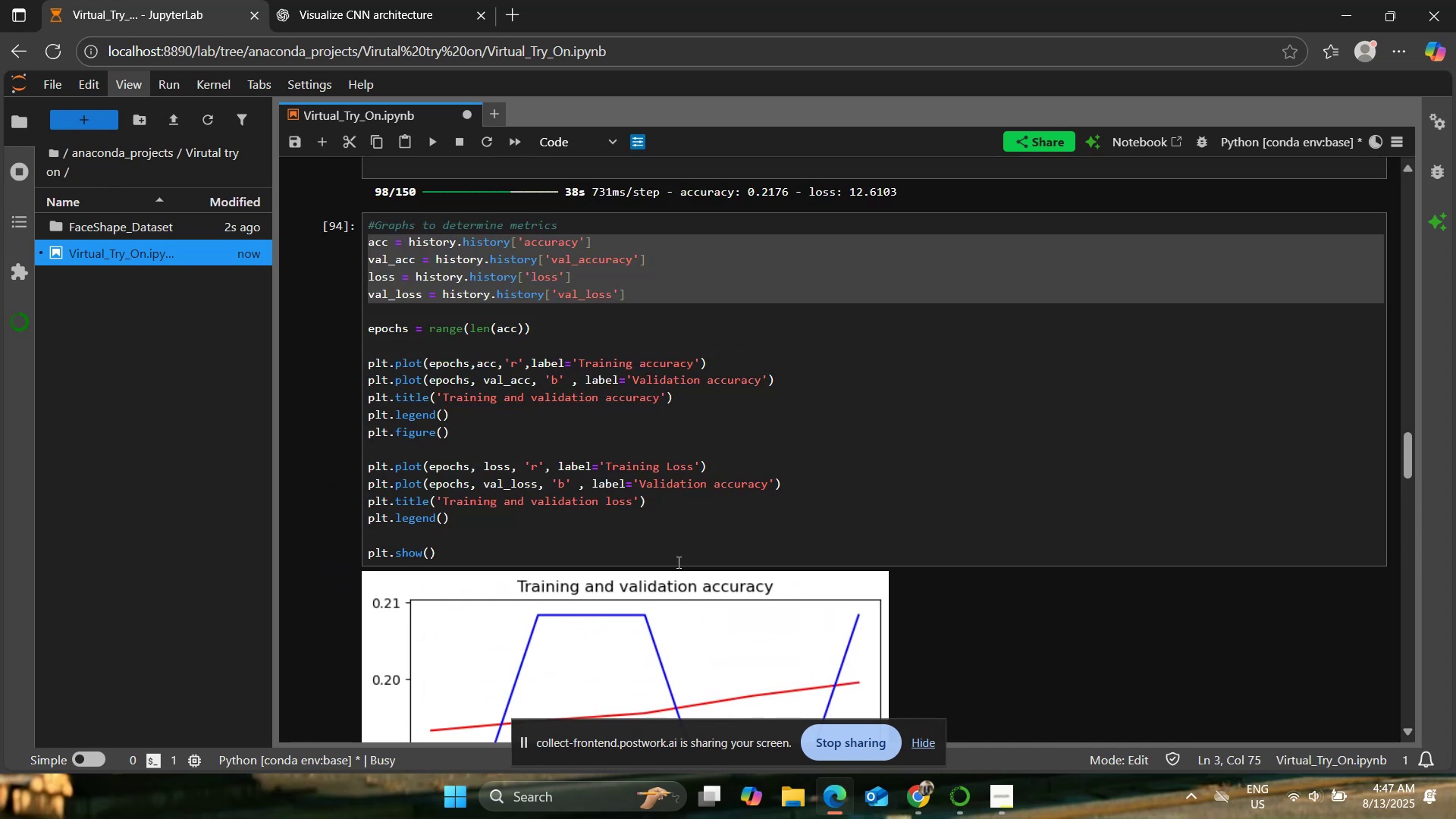 
left_click([681, 545])
 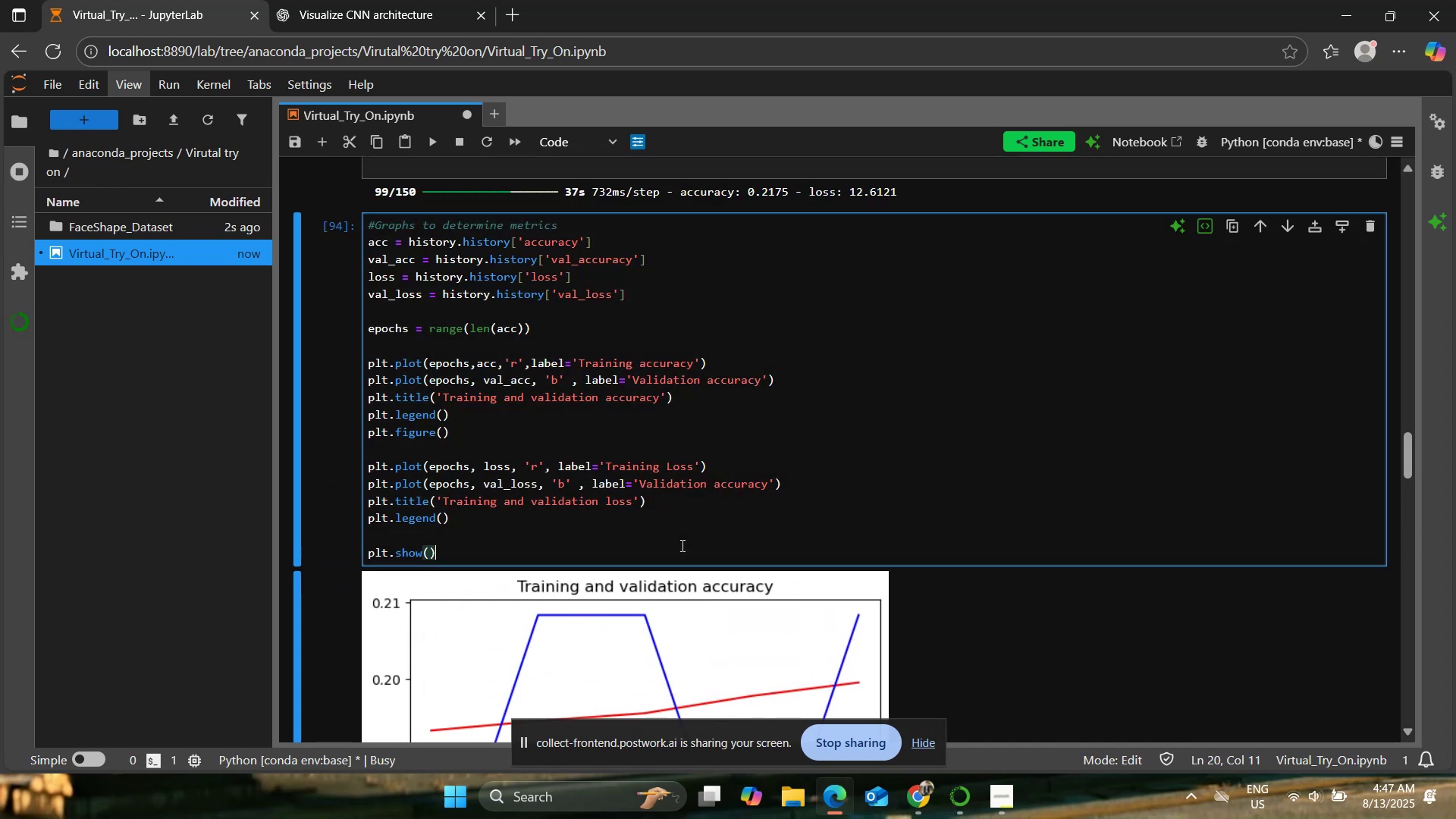 
scroll: coordinate [681, 545], scroll_direction: up, amount: 2.0
 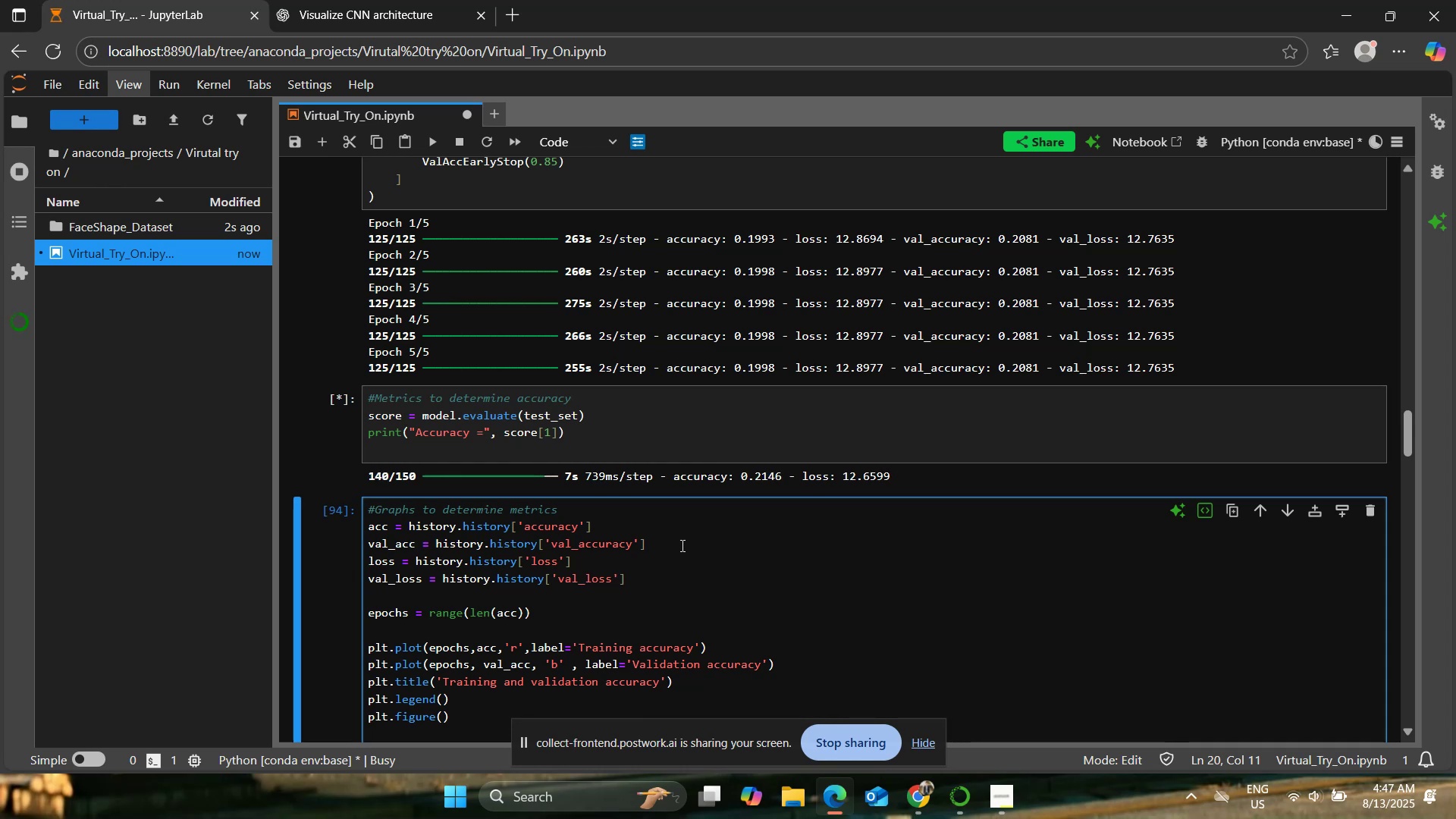 
wait(35.38)
 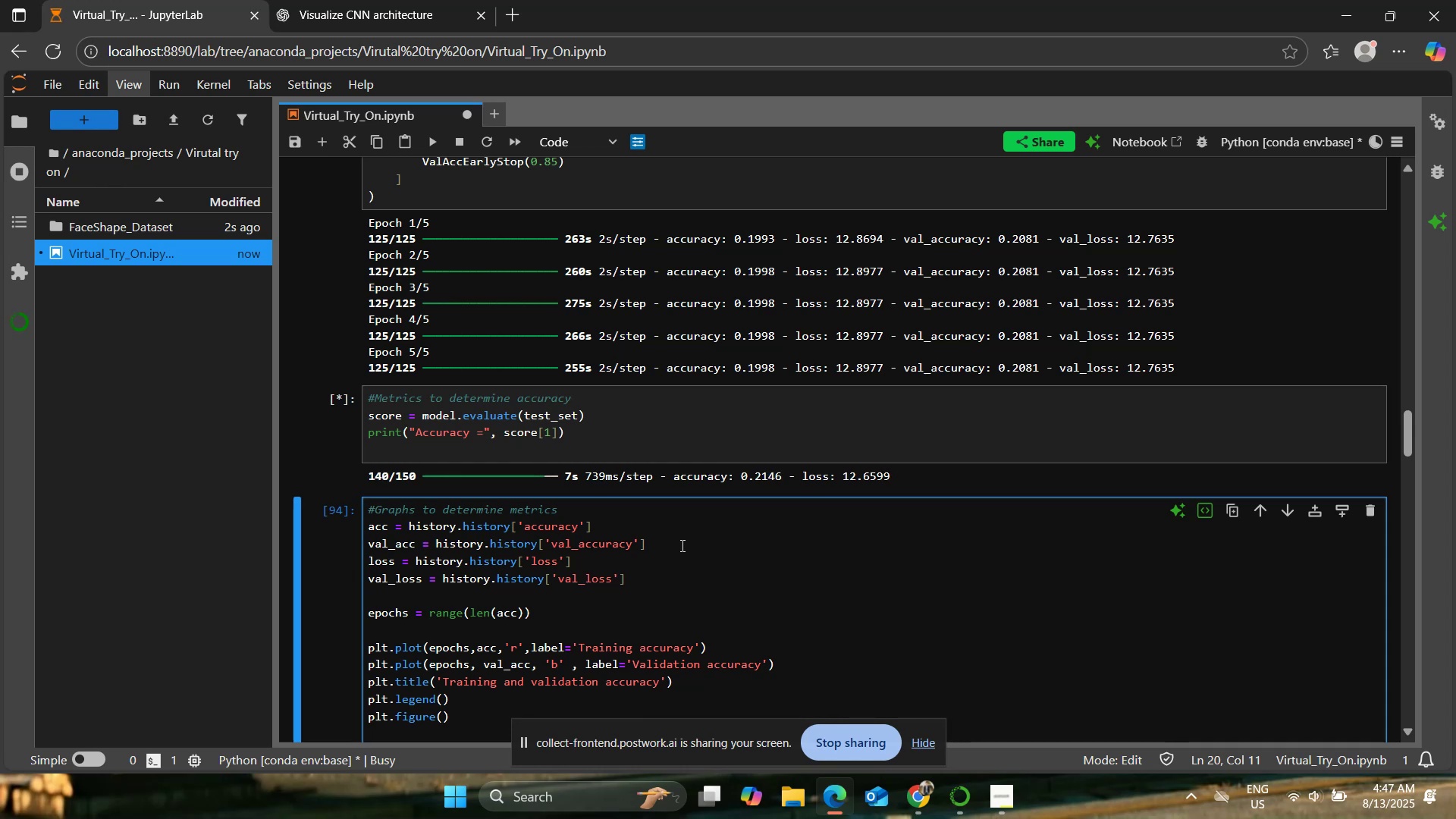 
left_click([670, 453])
 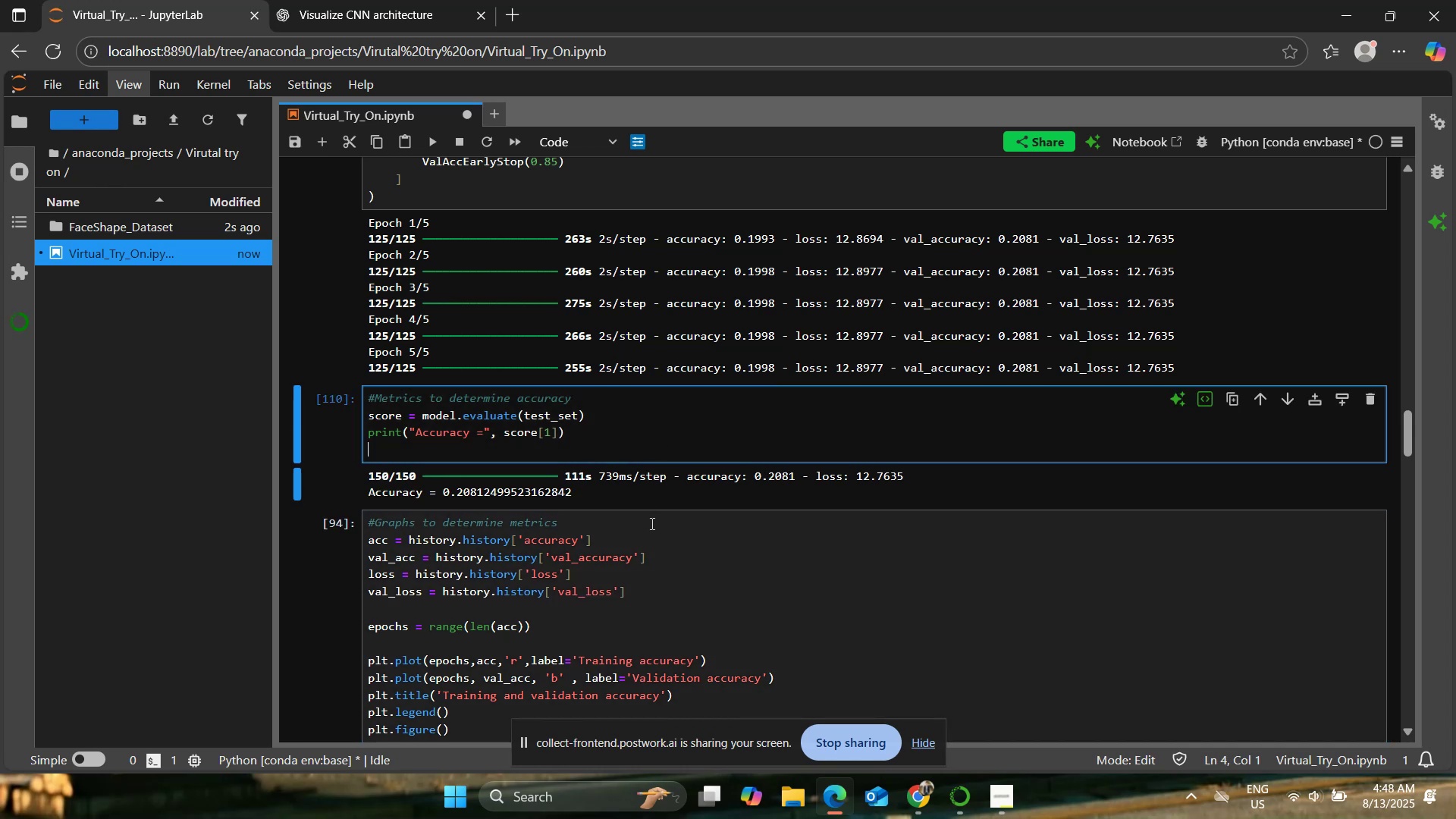 
wait(7.11)
 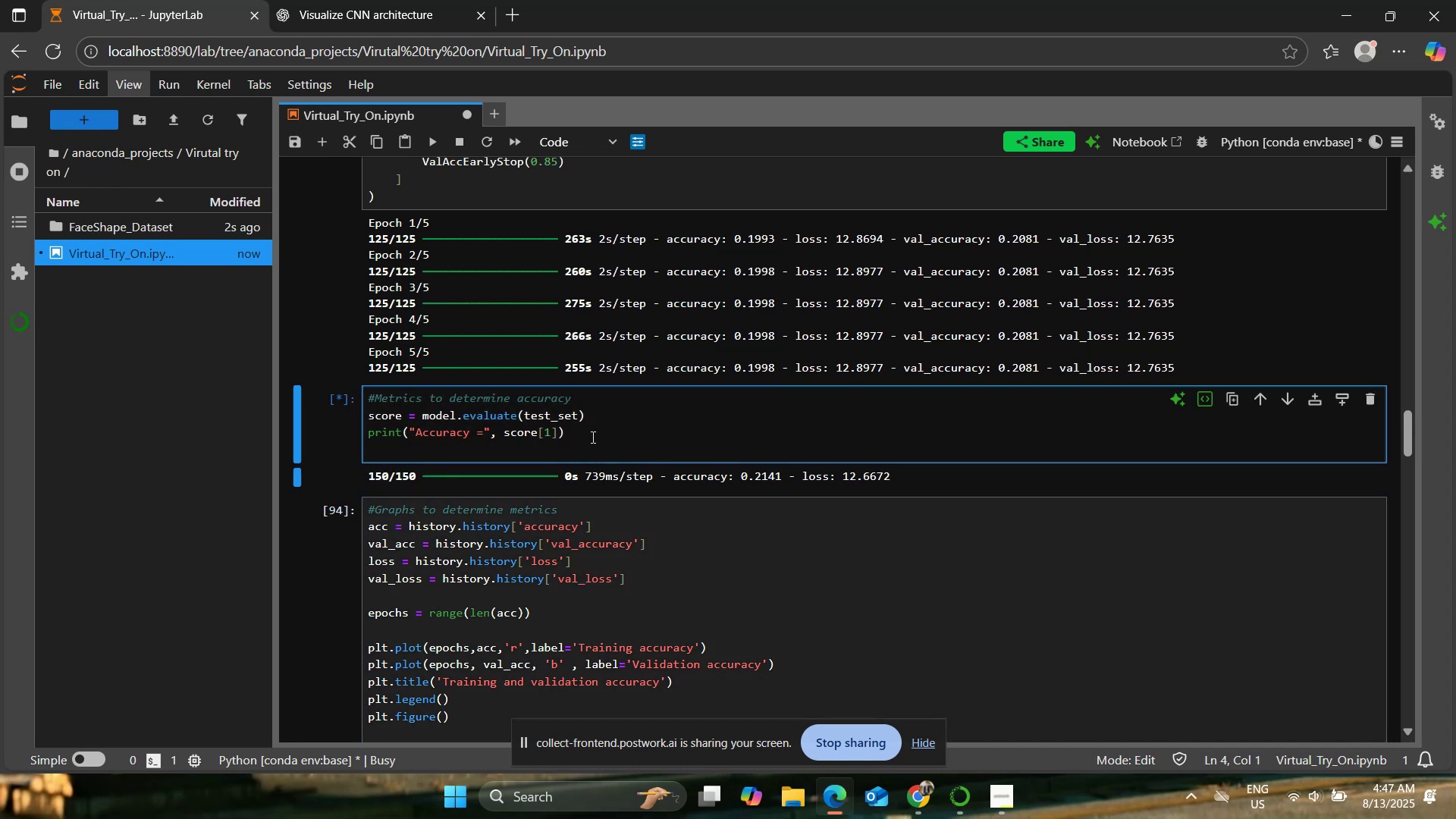 
scroll: coordinate [651, 523], scroll_direction: down, amount: 1.0
 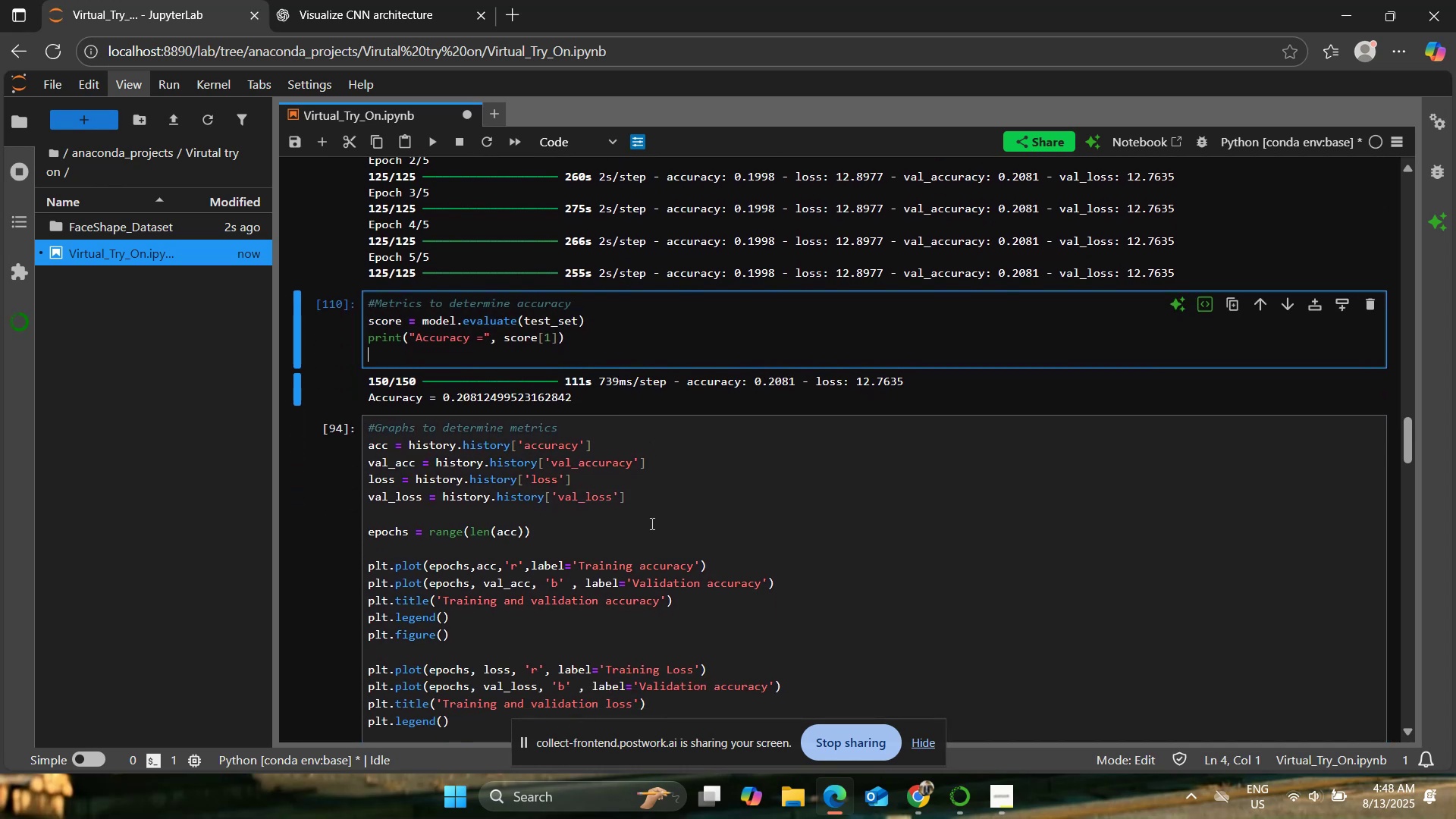 
left_click([651, 523])
 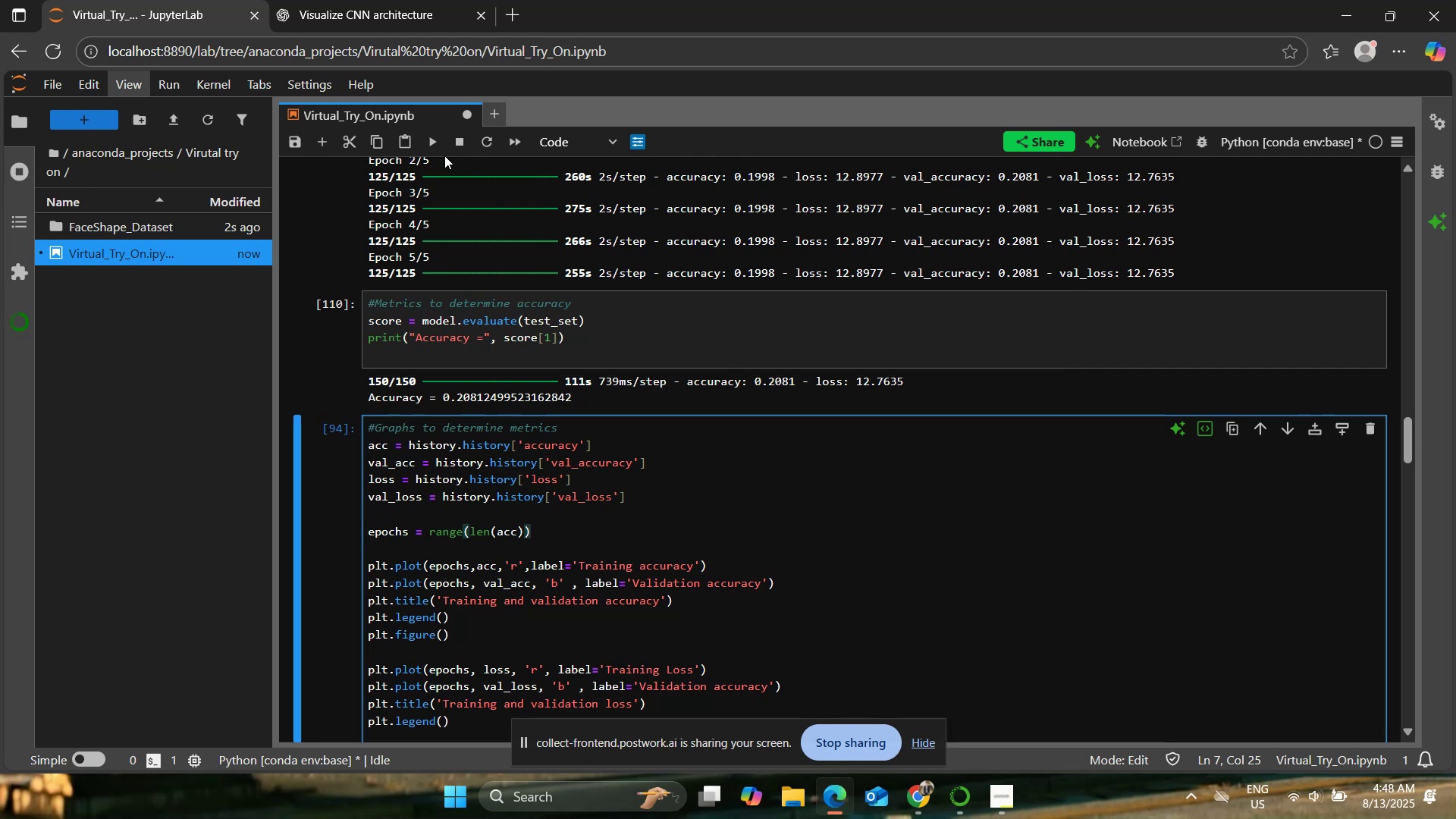 
left_click([436, 149])
 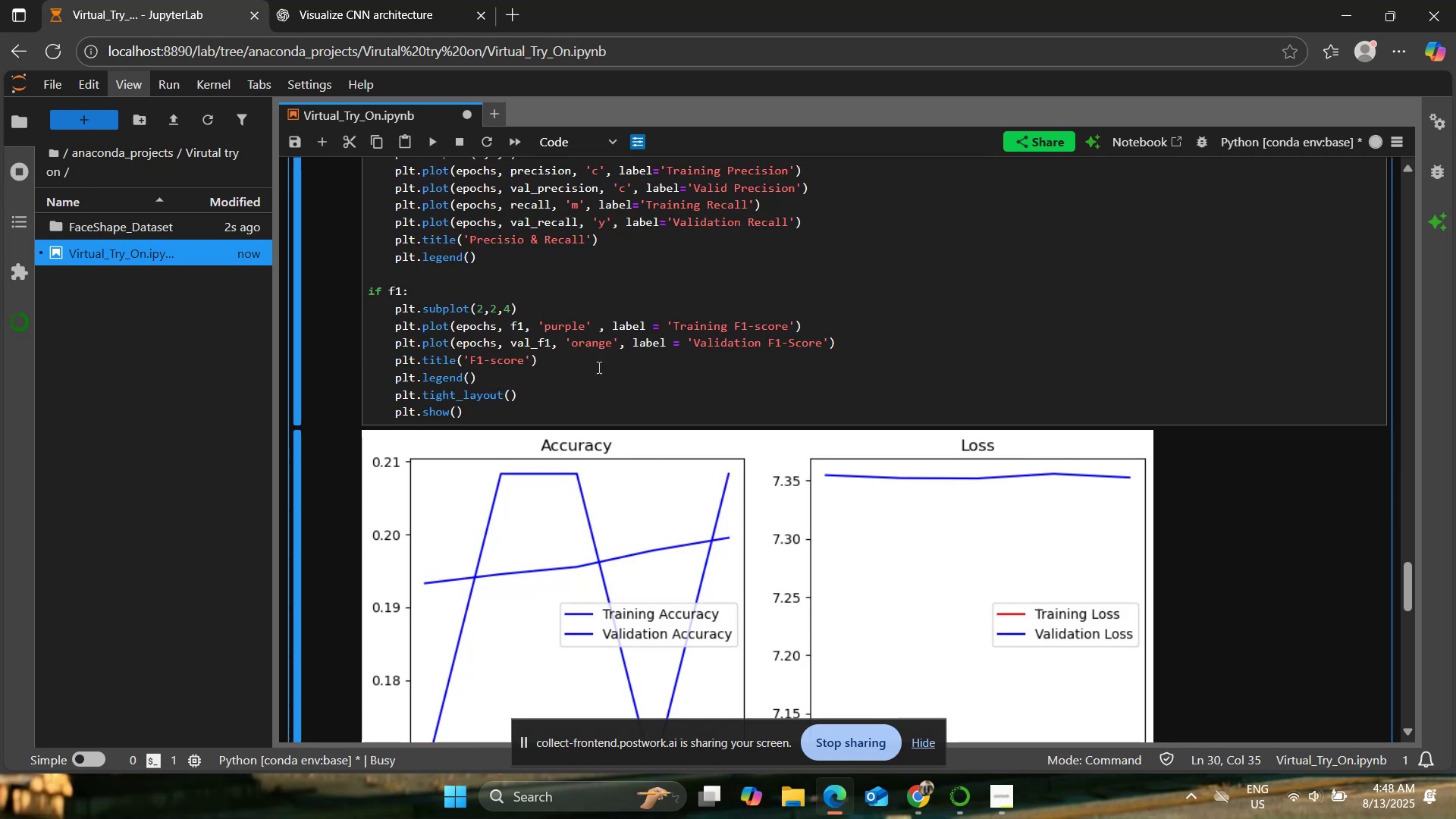 
scroll: coordinate [676, 448], scroll_direction: down, amount: 3.0
 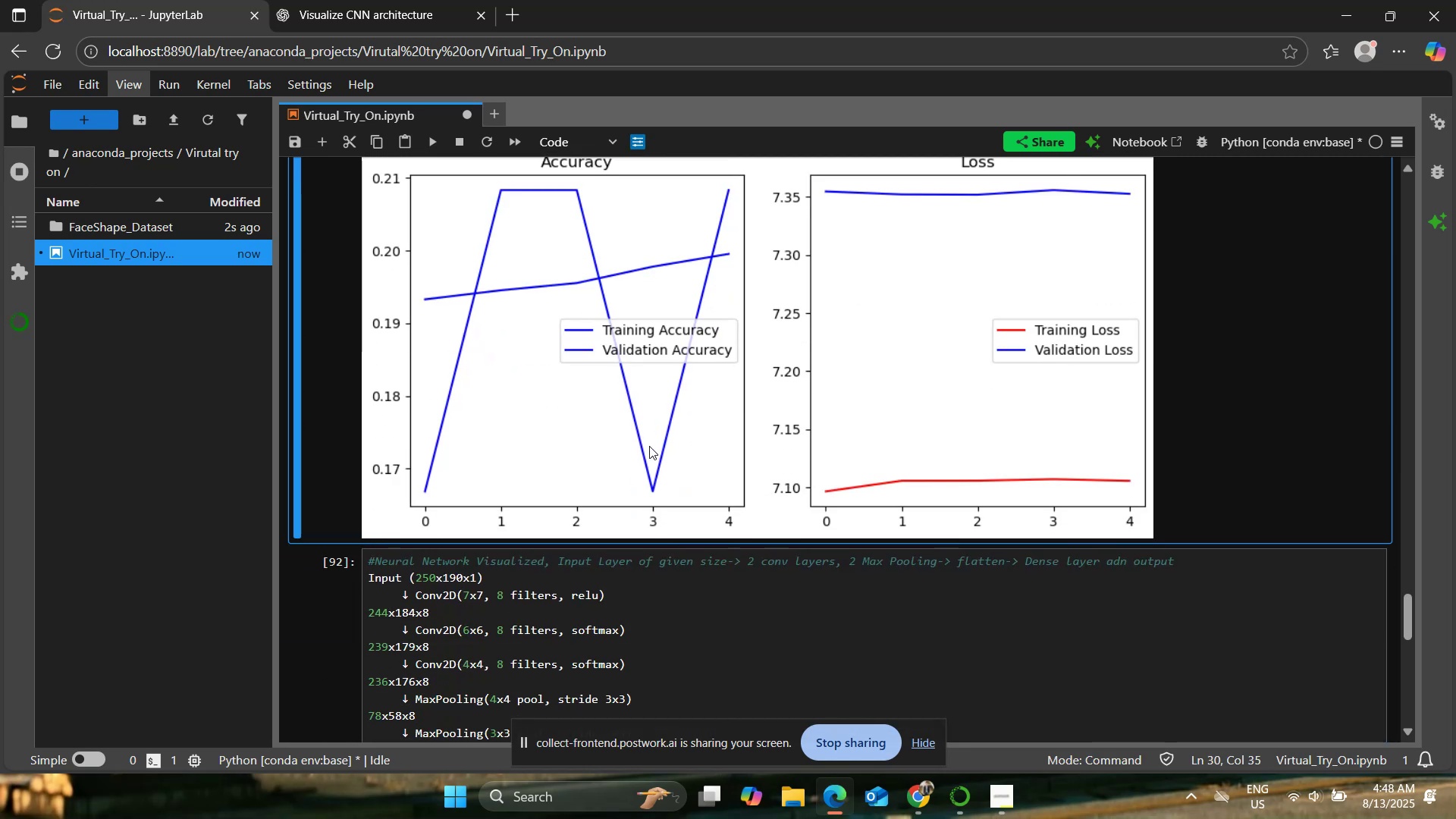 
scroll: coordinate [609, 340], scroll_direction: up, amount: 1.0
 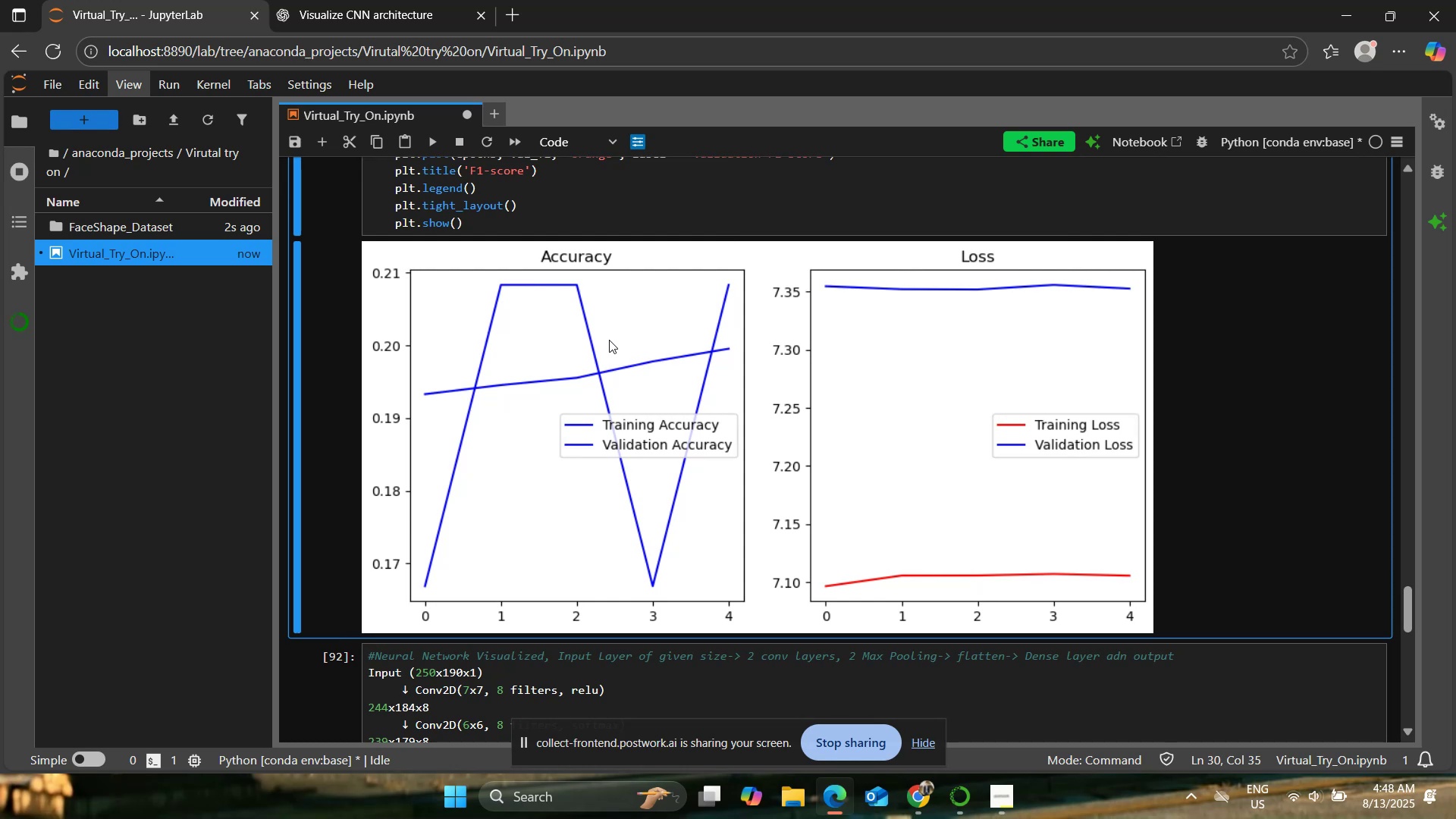 
wait(39.93)
 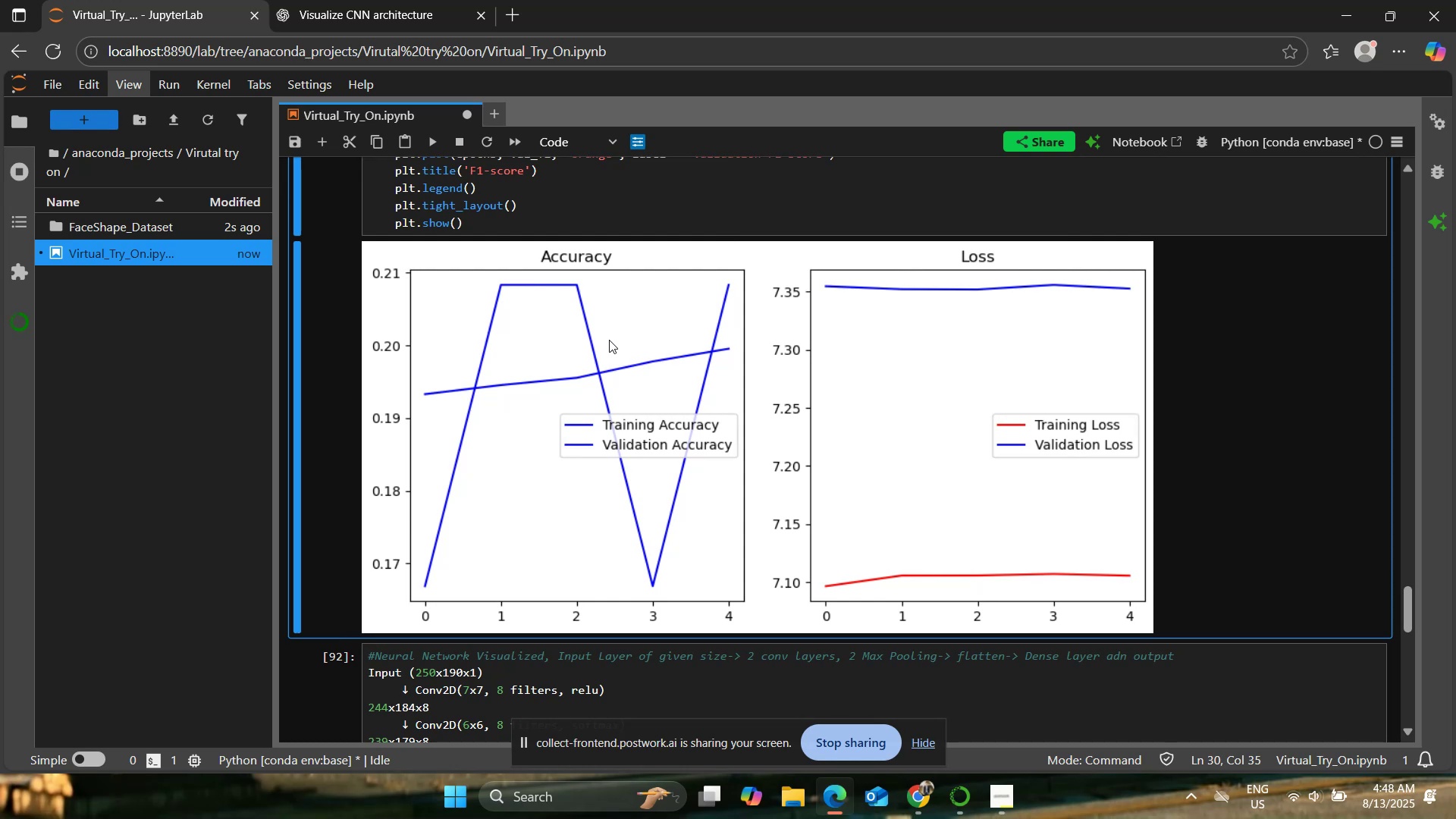 
scroll: coordinate [635, 328], scroll_direction: up, amount: 30.0
 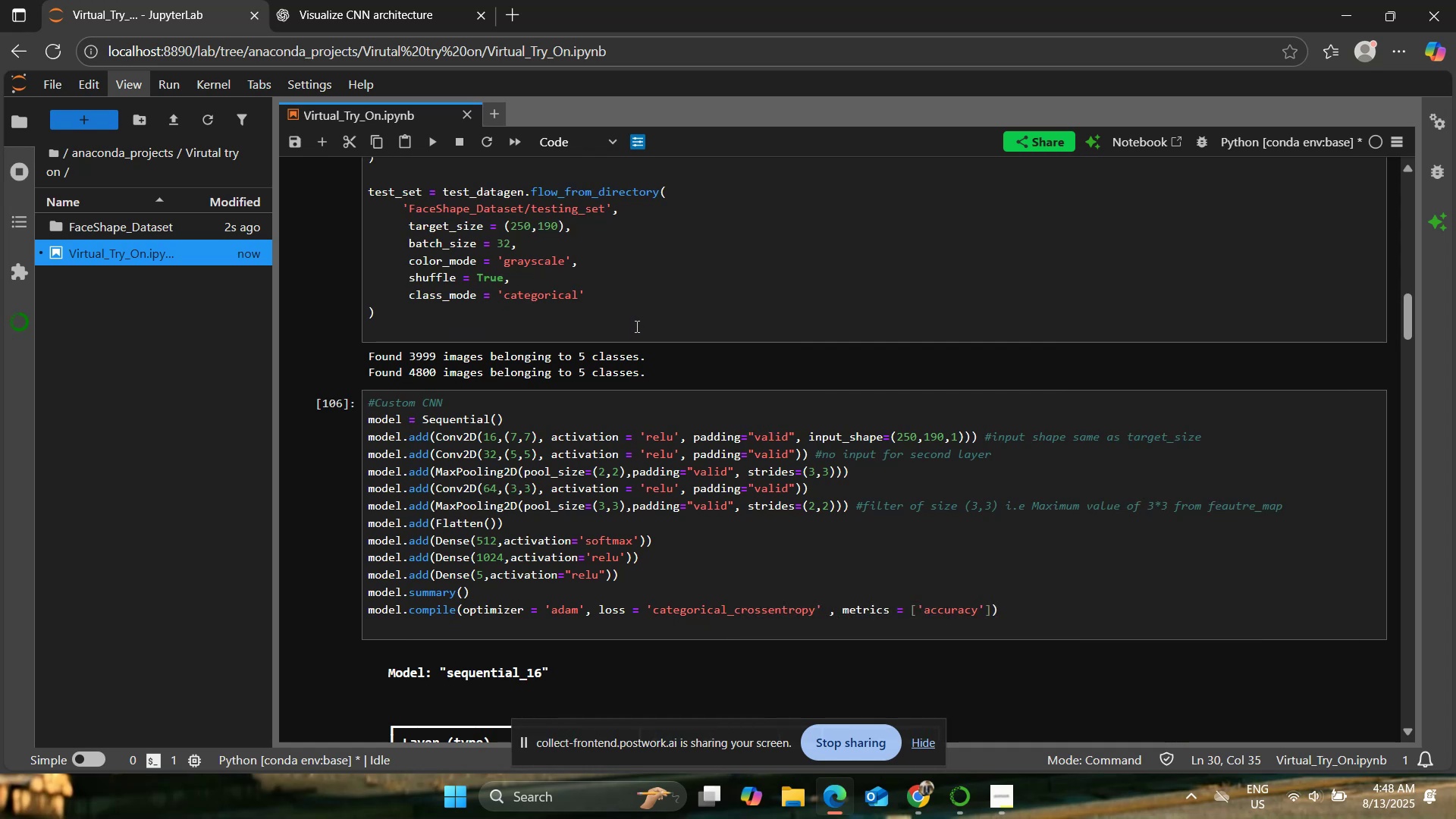 
wait(6.93)
 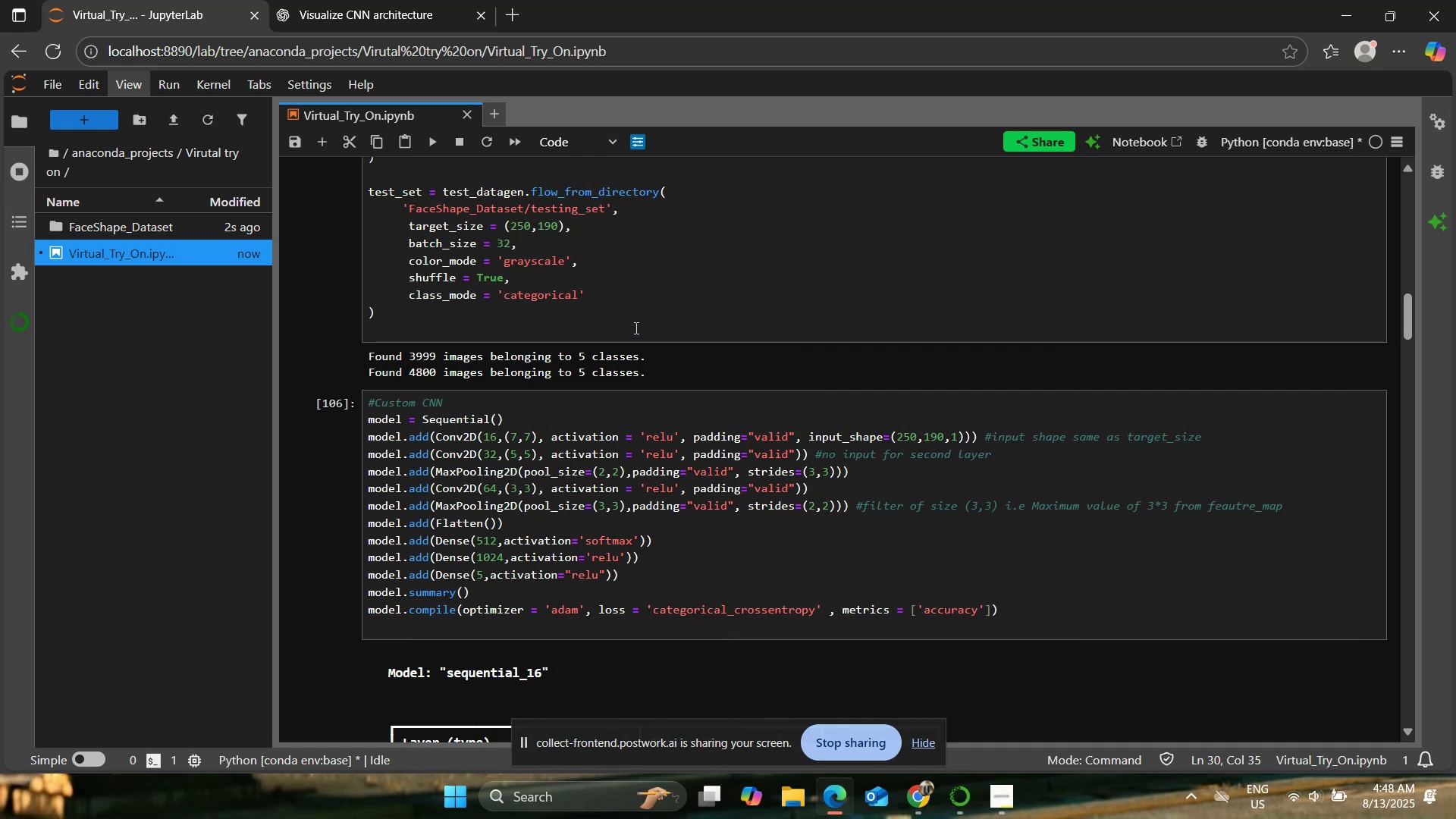 
left_click([733, 477])
 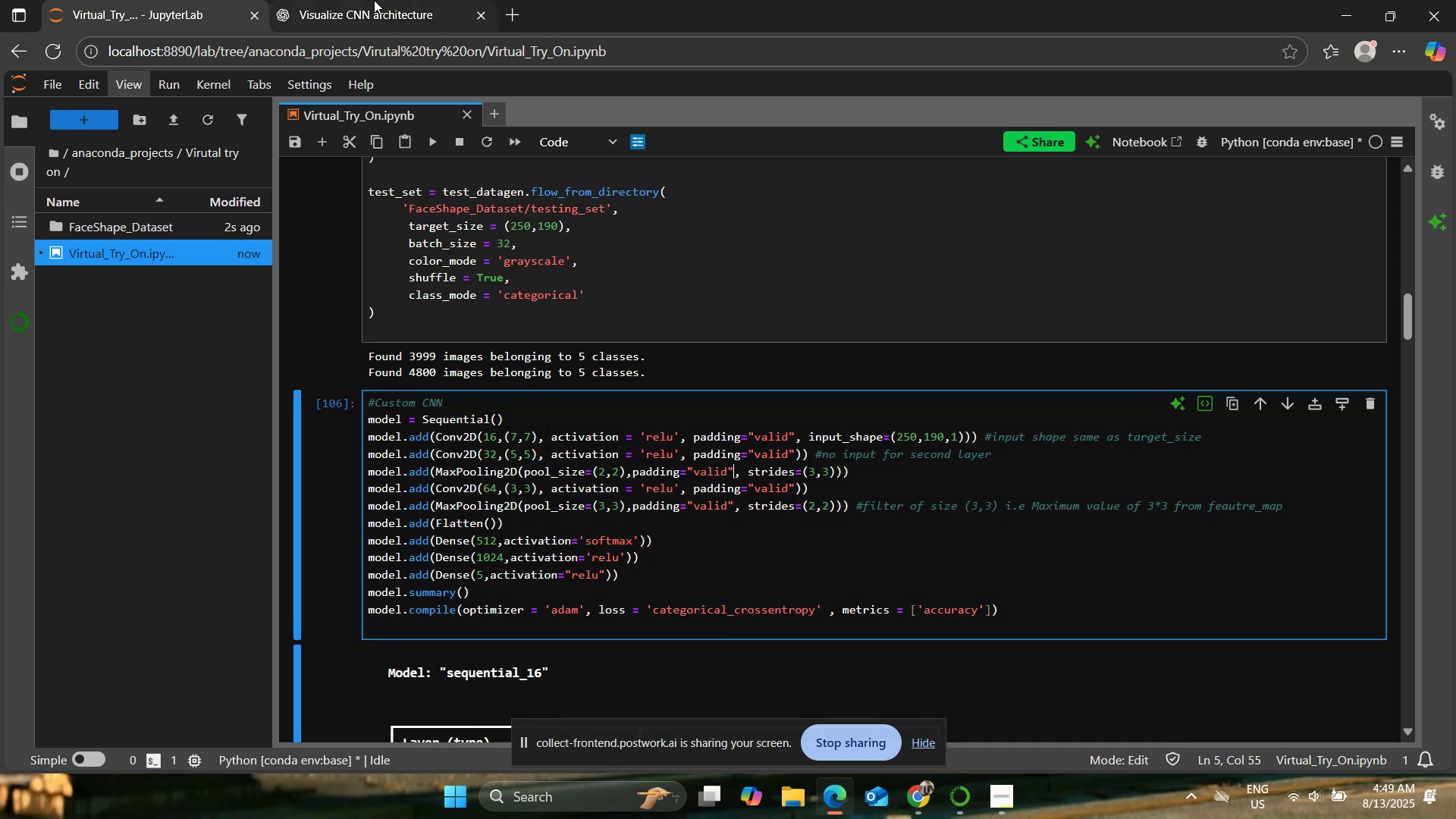 
left_click([375, 0])
 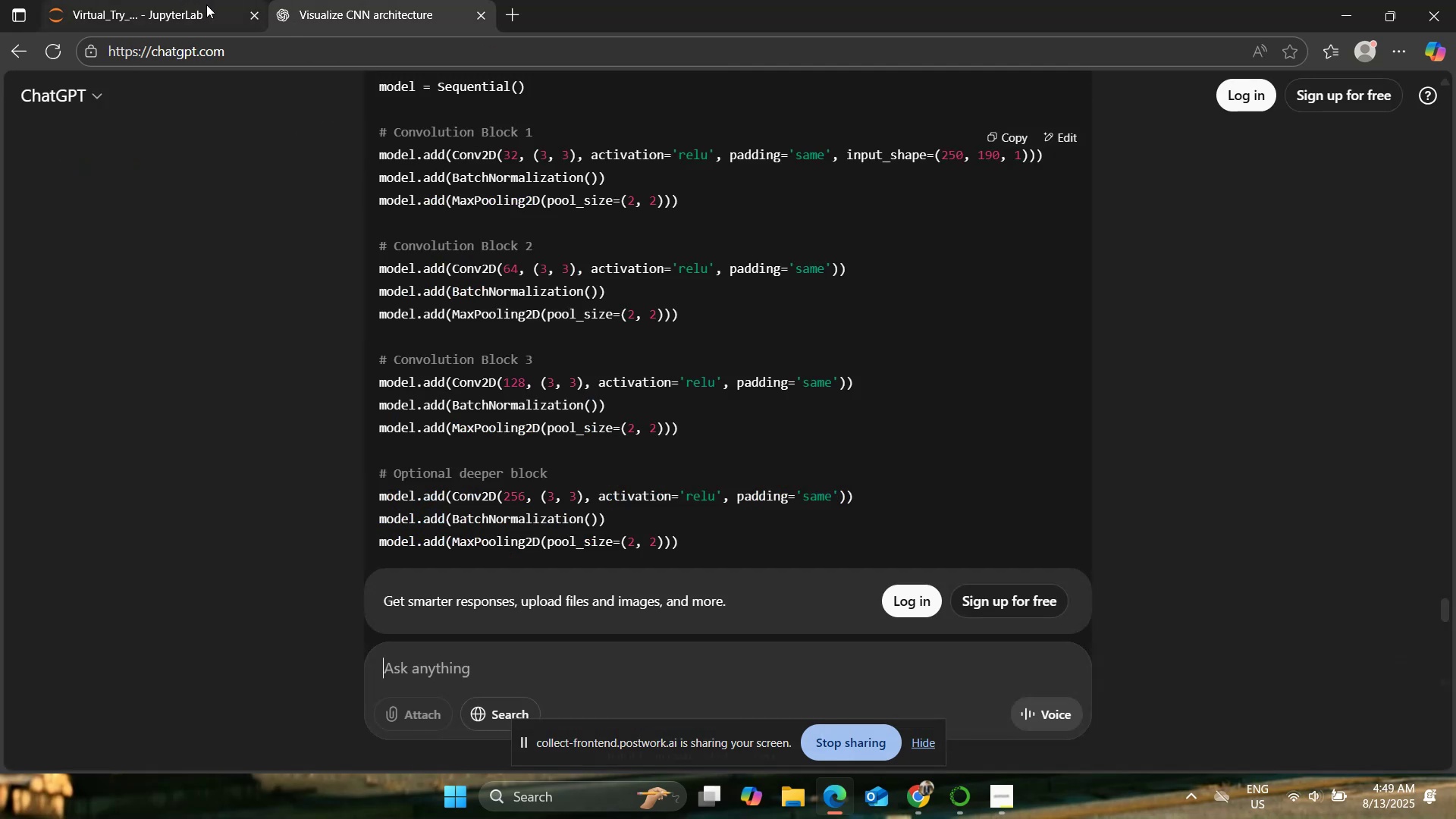 
left_click([207, 5])
 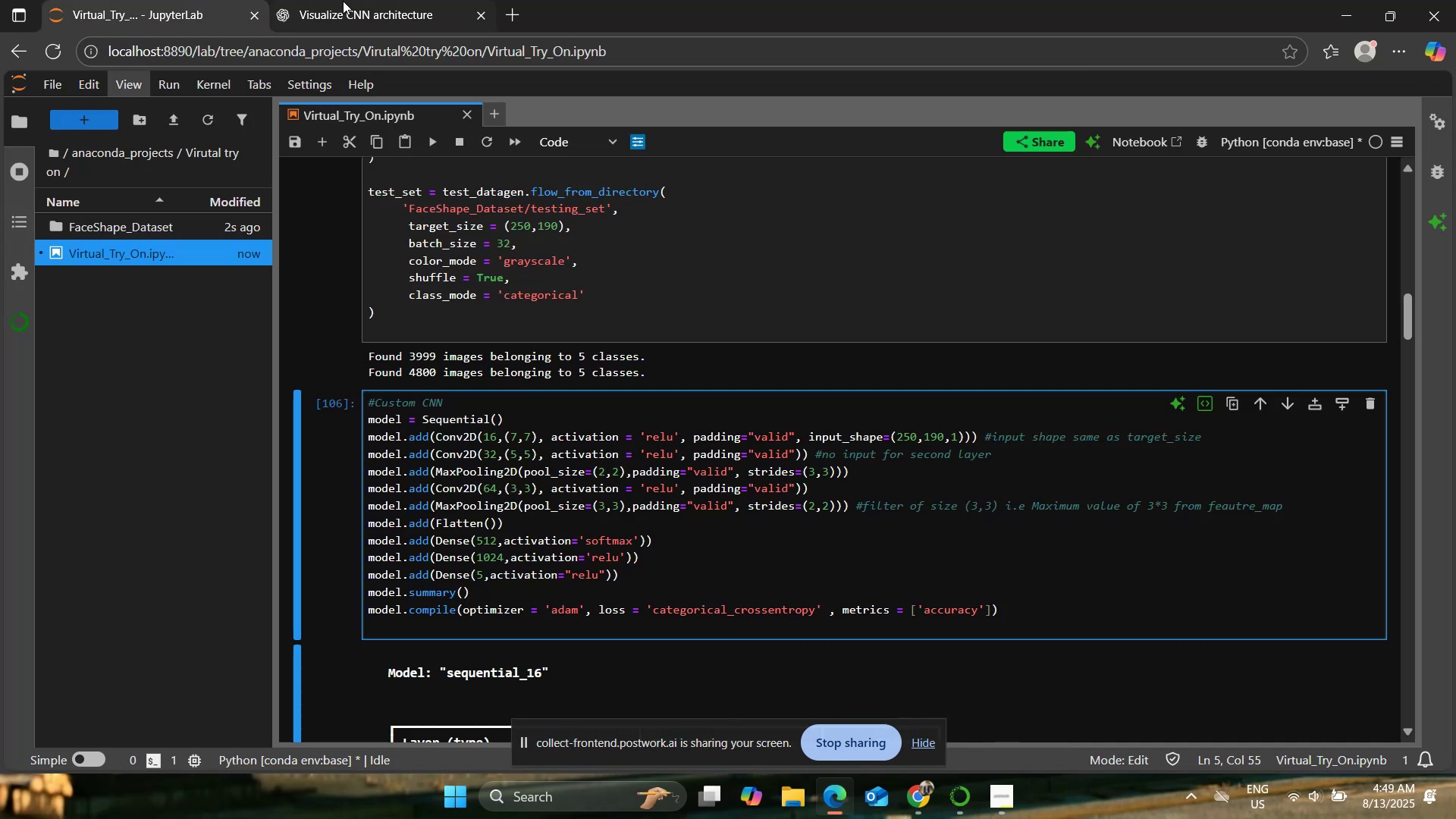 
mouse_move([402, 1])
 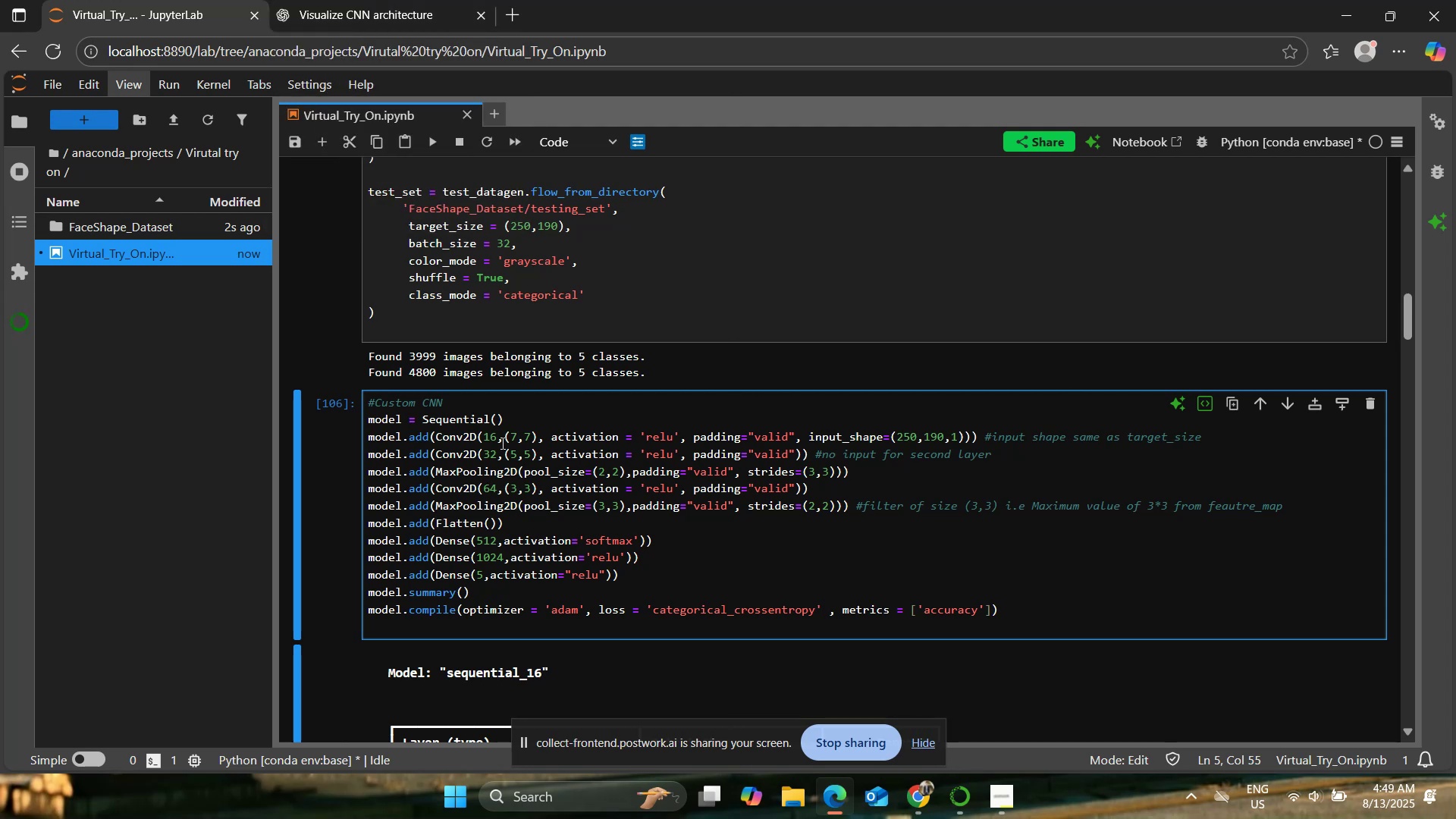 
left_click([496, 440])
 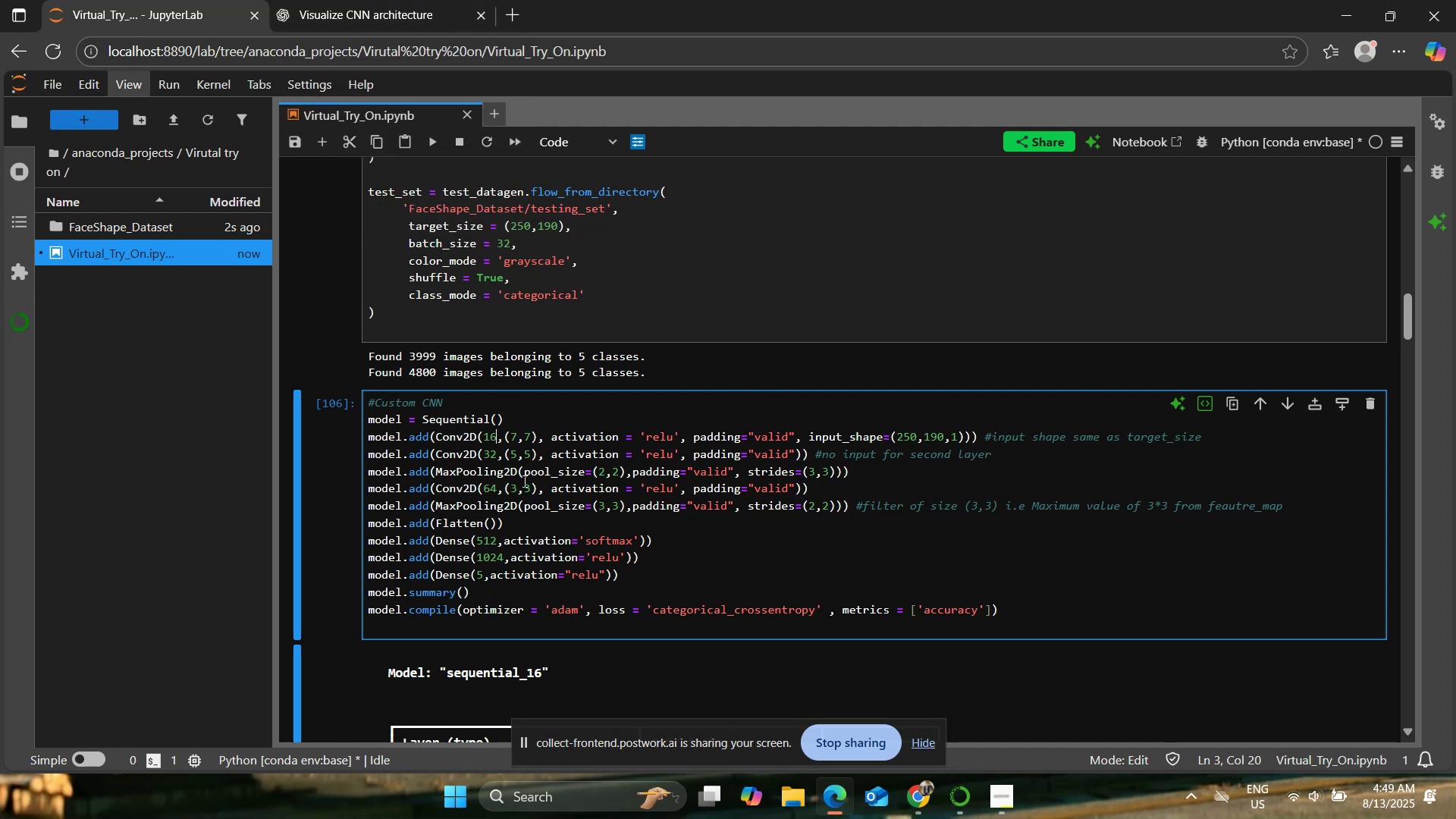 
key(Backspace)
key(Backspace)
type(32)
 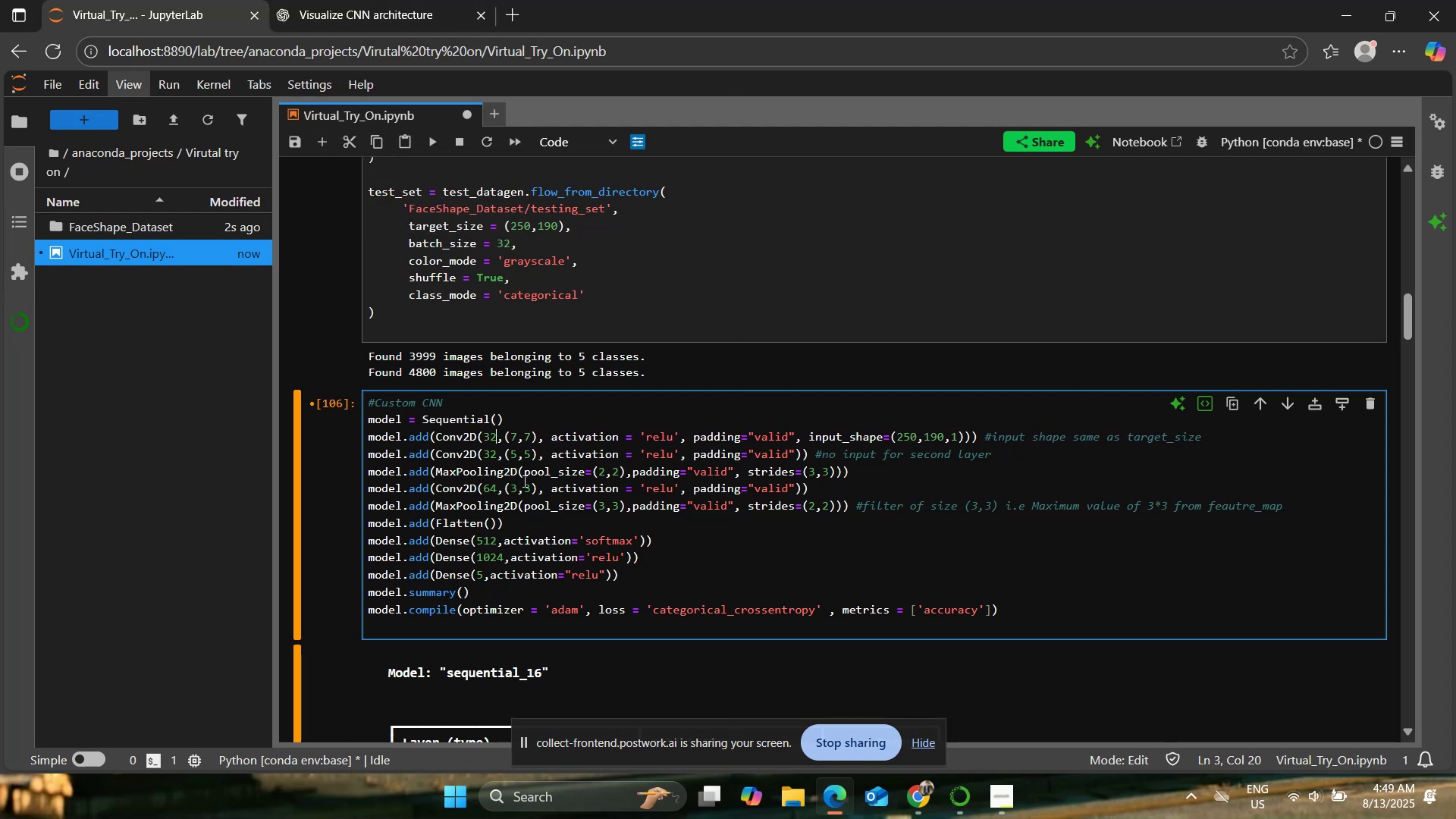 
key(ArrowRight)
 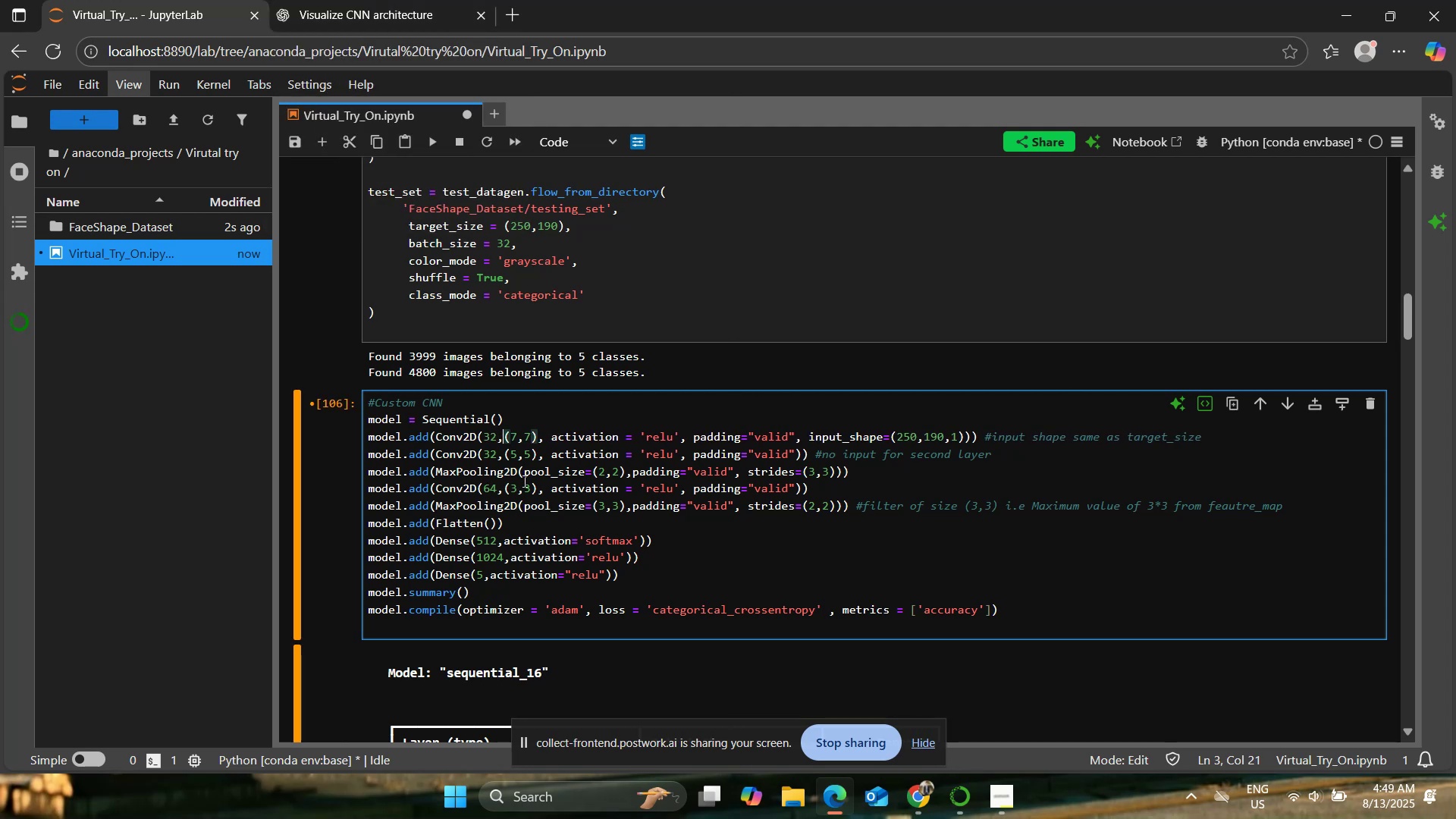 
key(ArrowRight)
 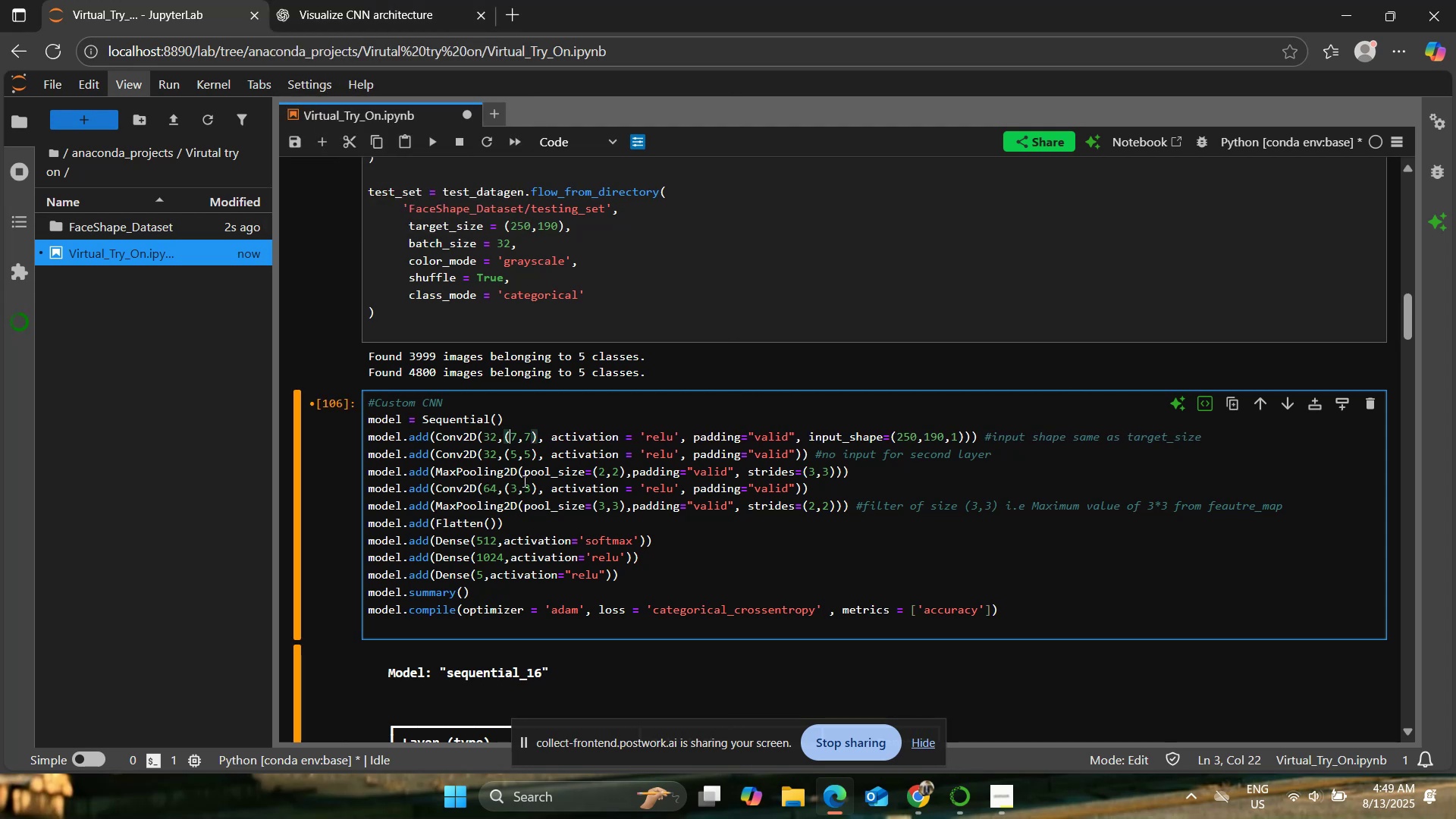 
key(ArrowRight)
 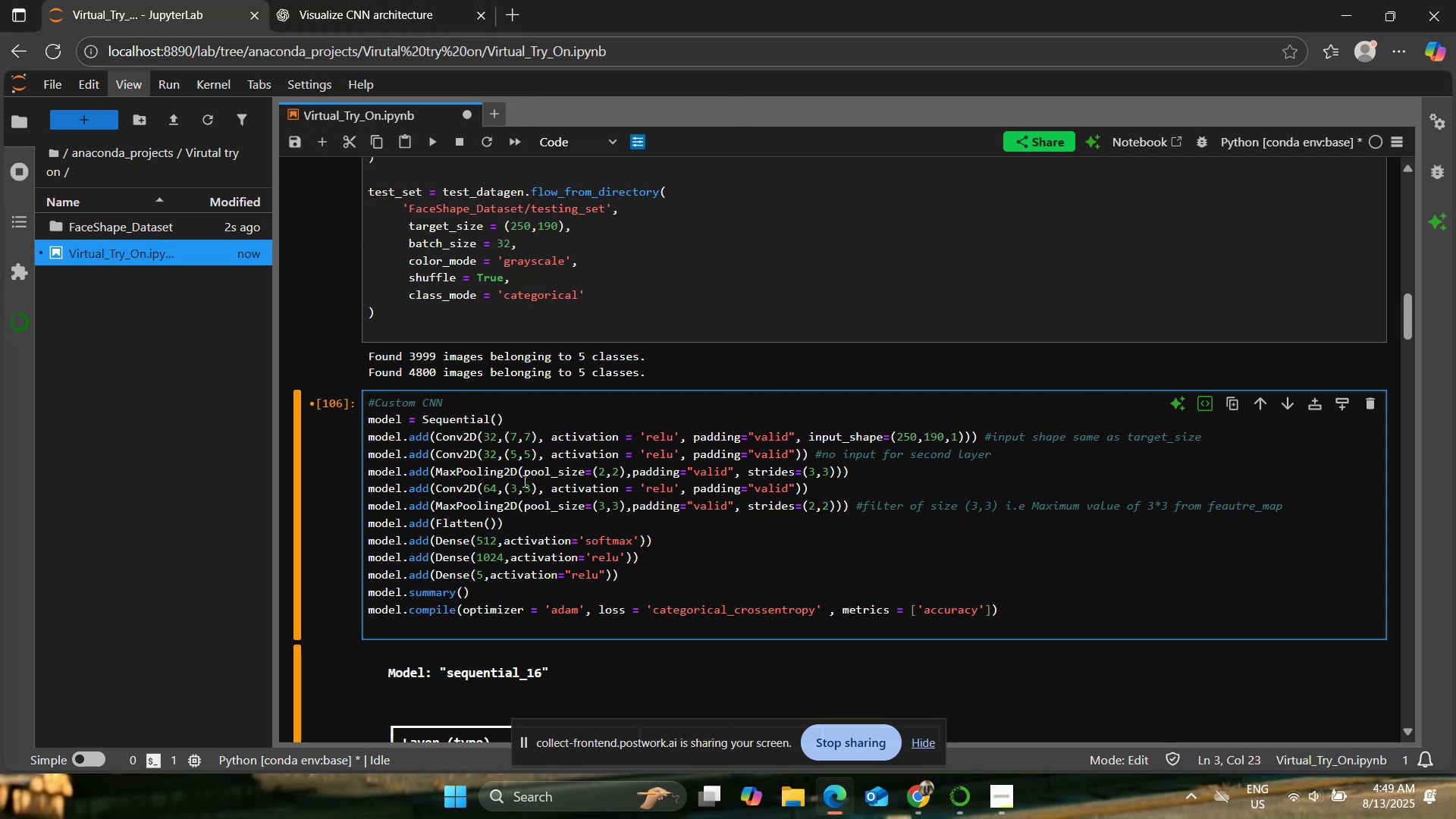 
key(Backspace)
 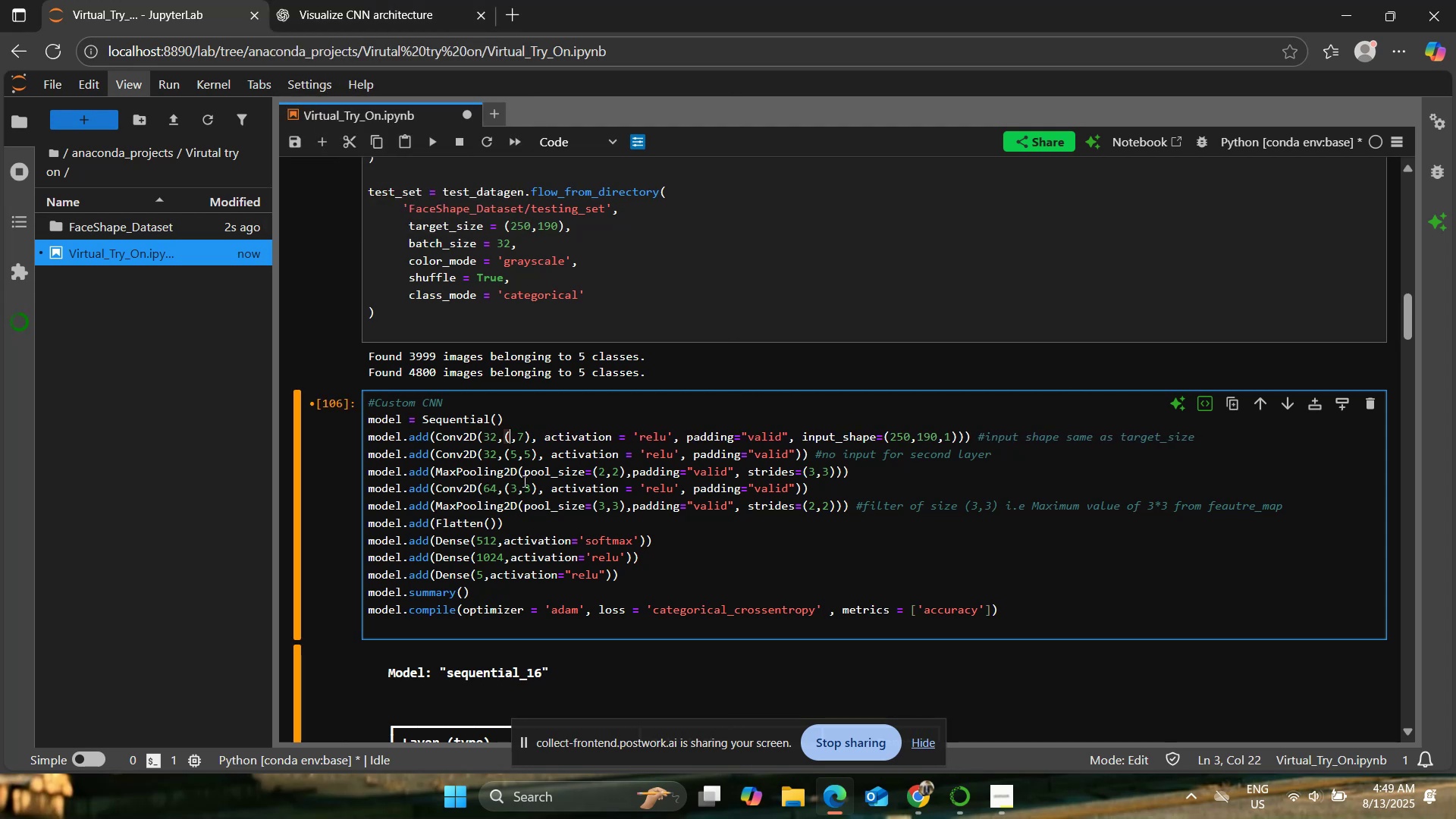 
key(3)
 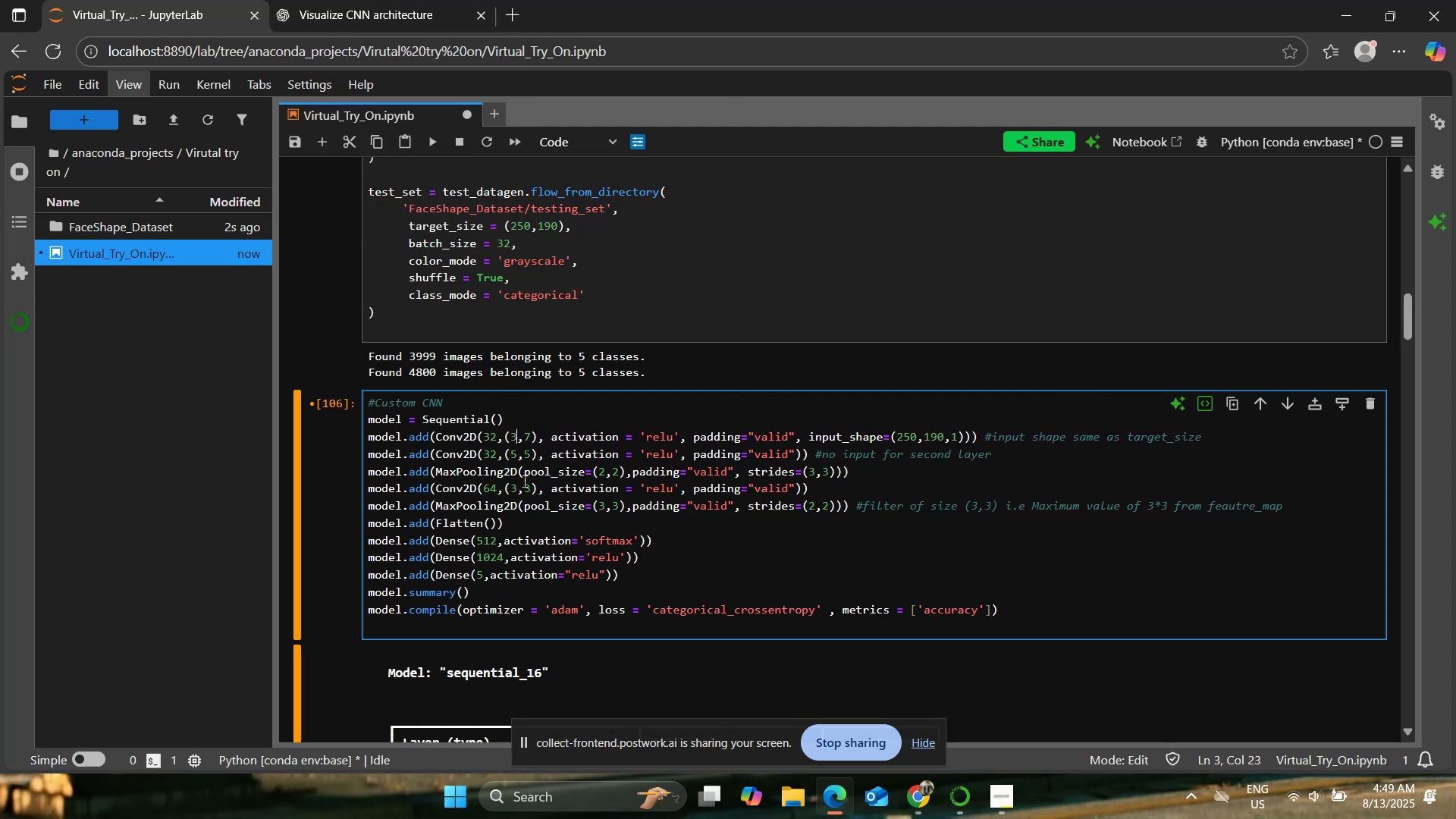 
key(ArrowRight)
 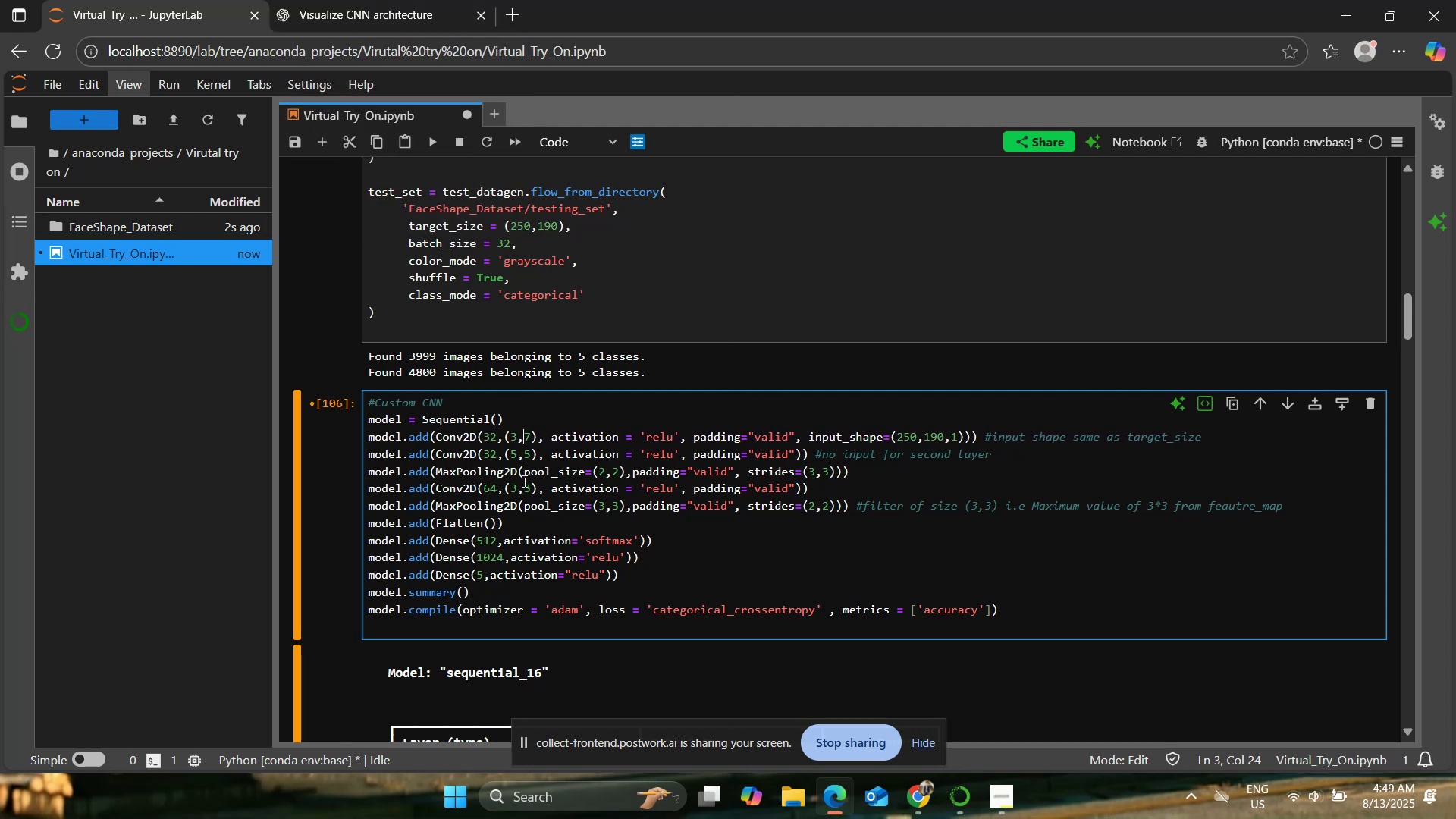 
key(ArrowRight)
 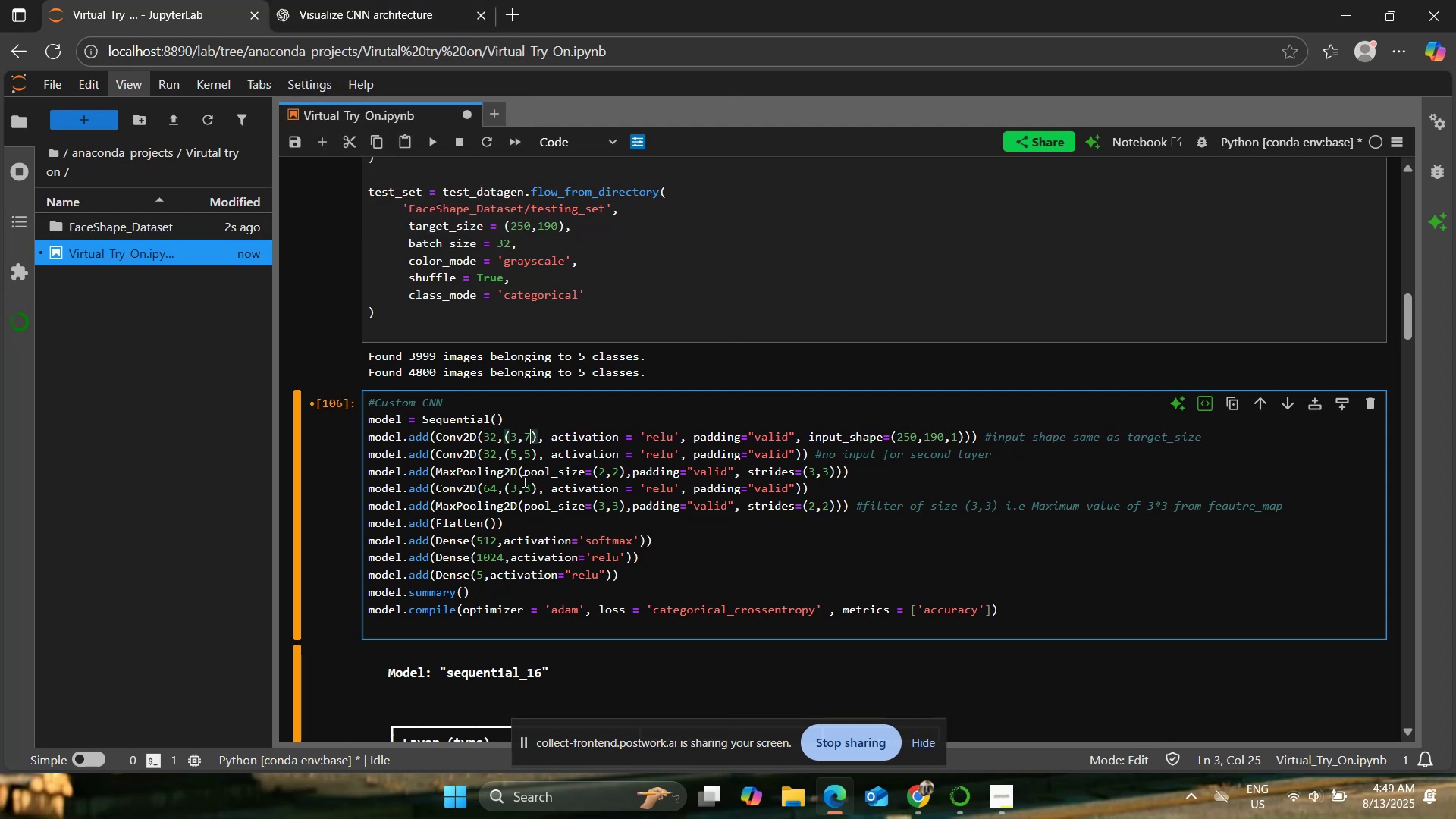 
key(Backspace)
 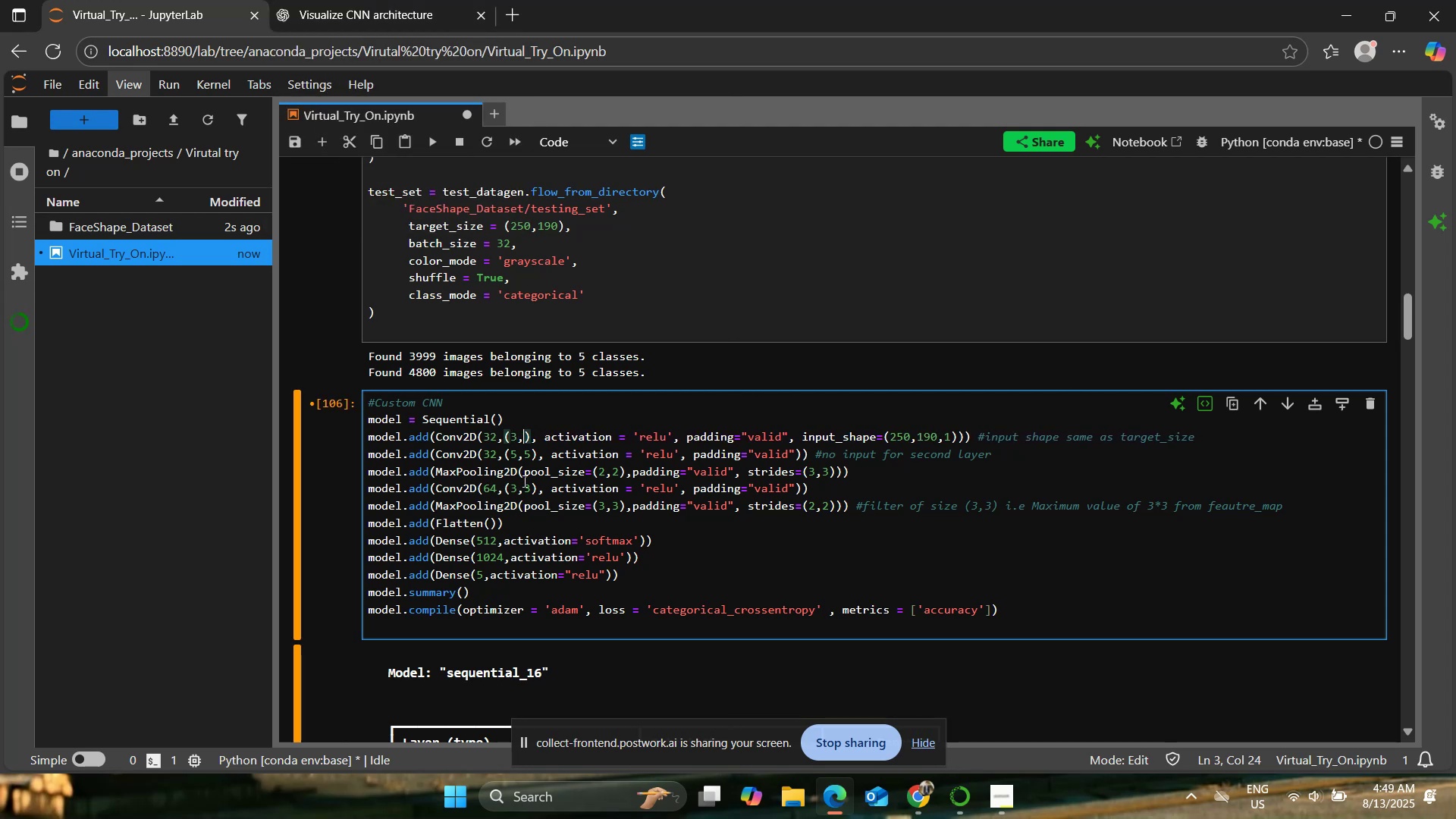 
key(3)
 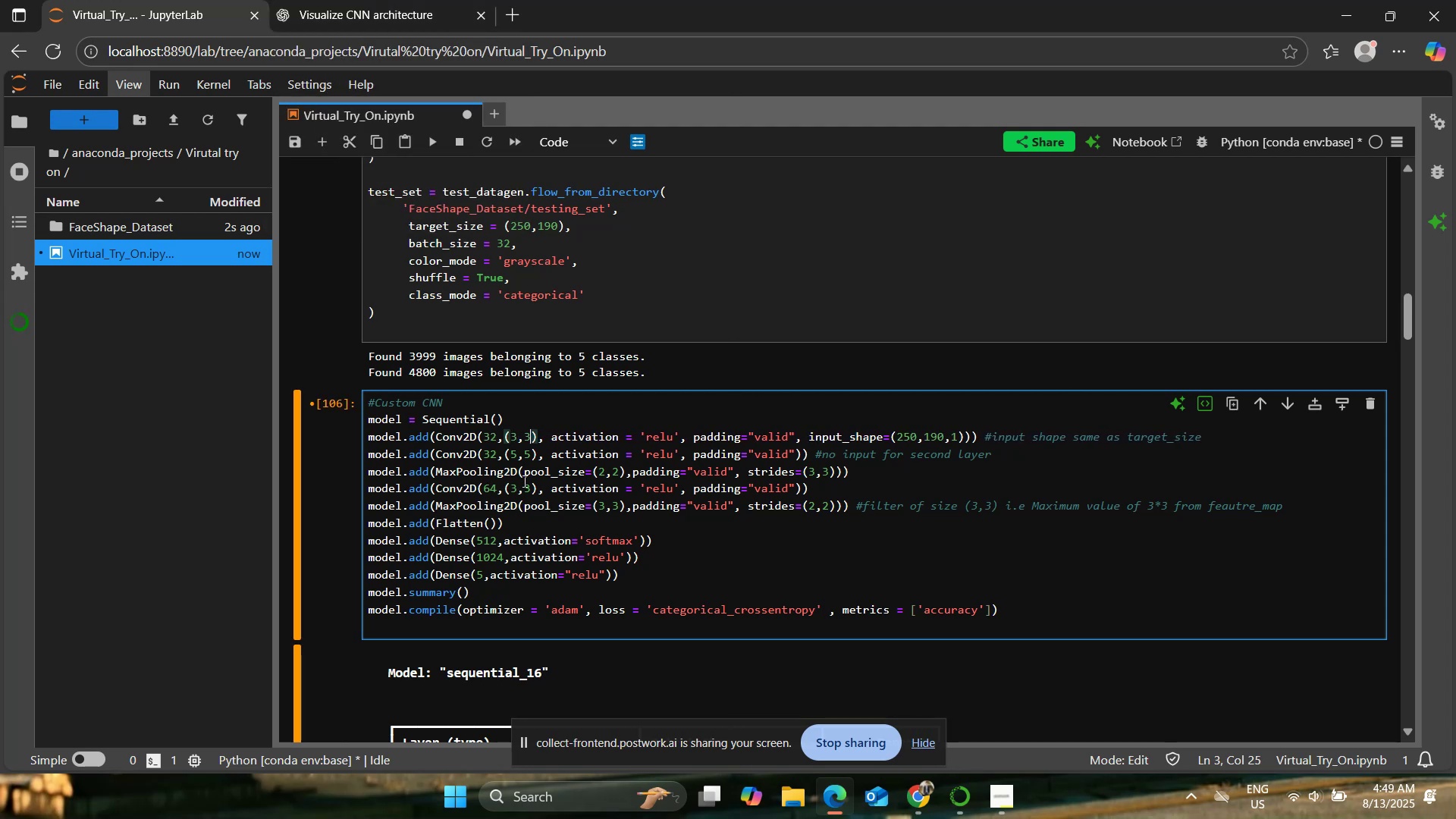 
hold_key(key=ArrowRight, duration=1.52)
 